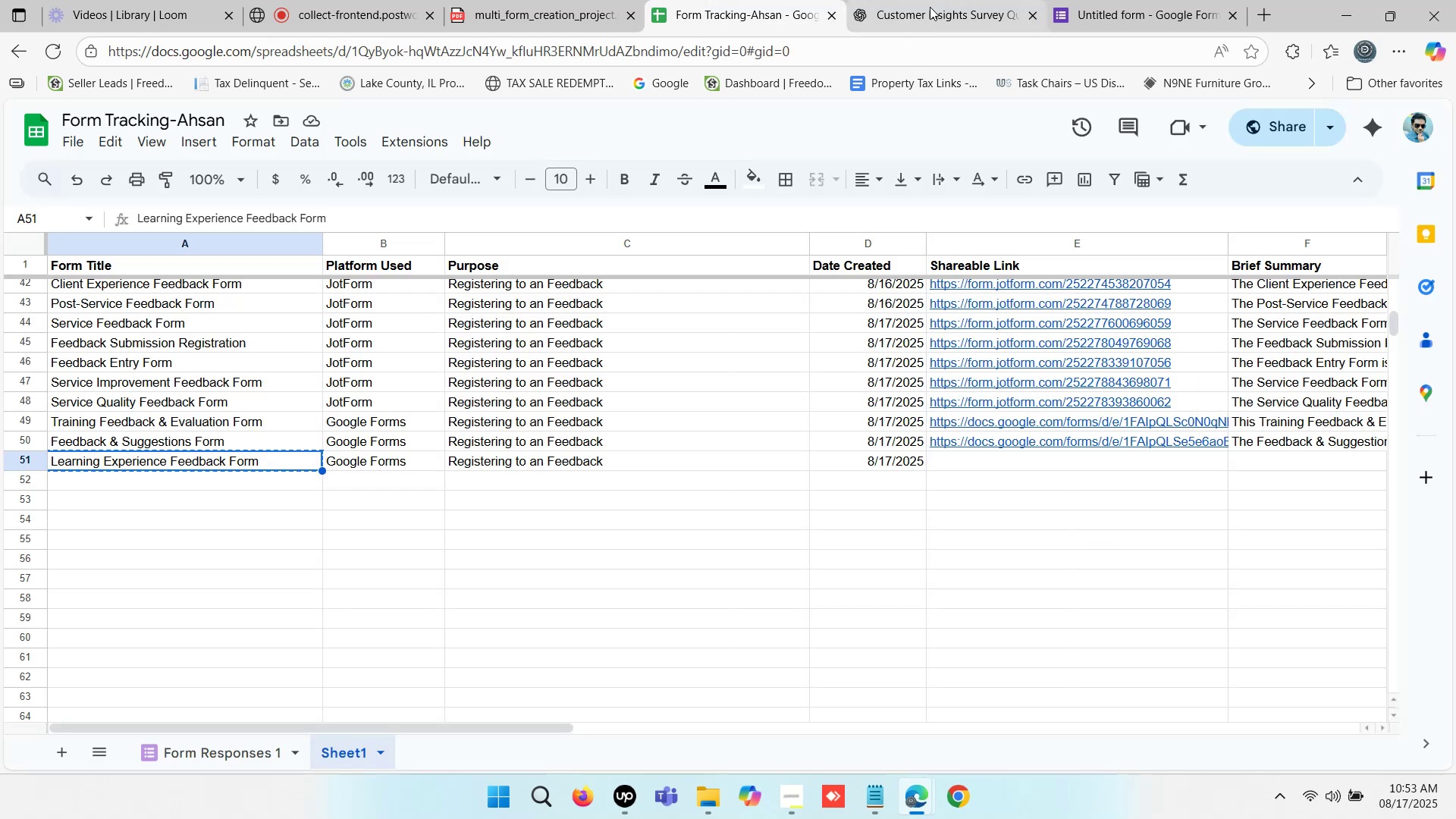 
left_click([929, 5])
 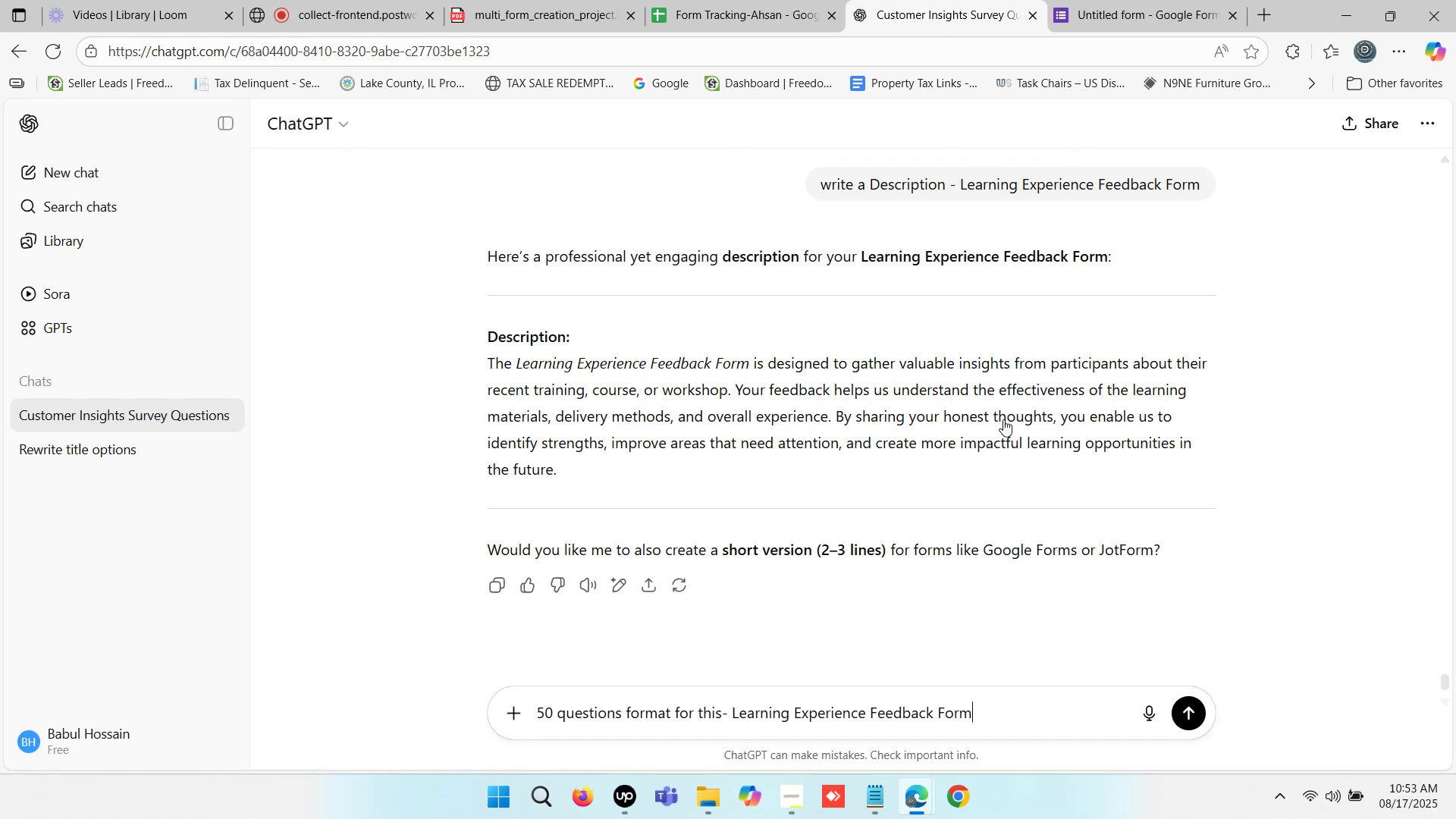 
scroll: coordinate [997, 416], scroll_direction: down, amount: 8.0
 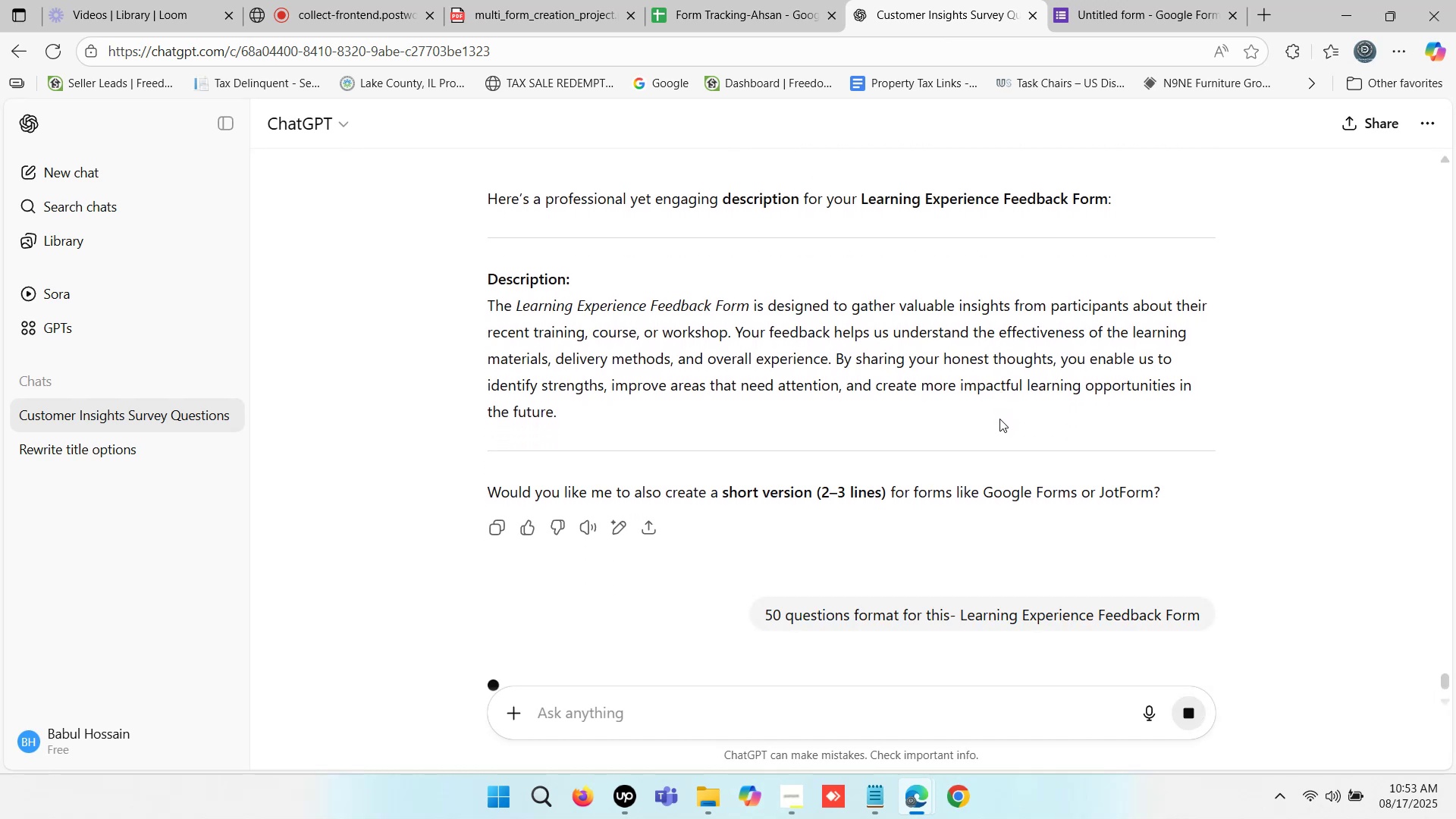 
double_click([761, 0])
 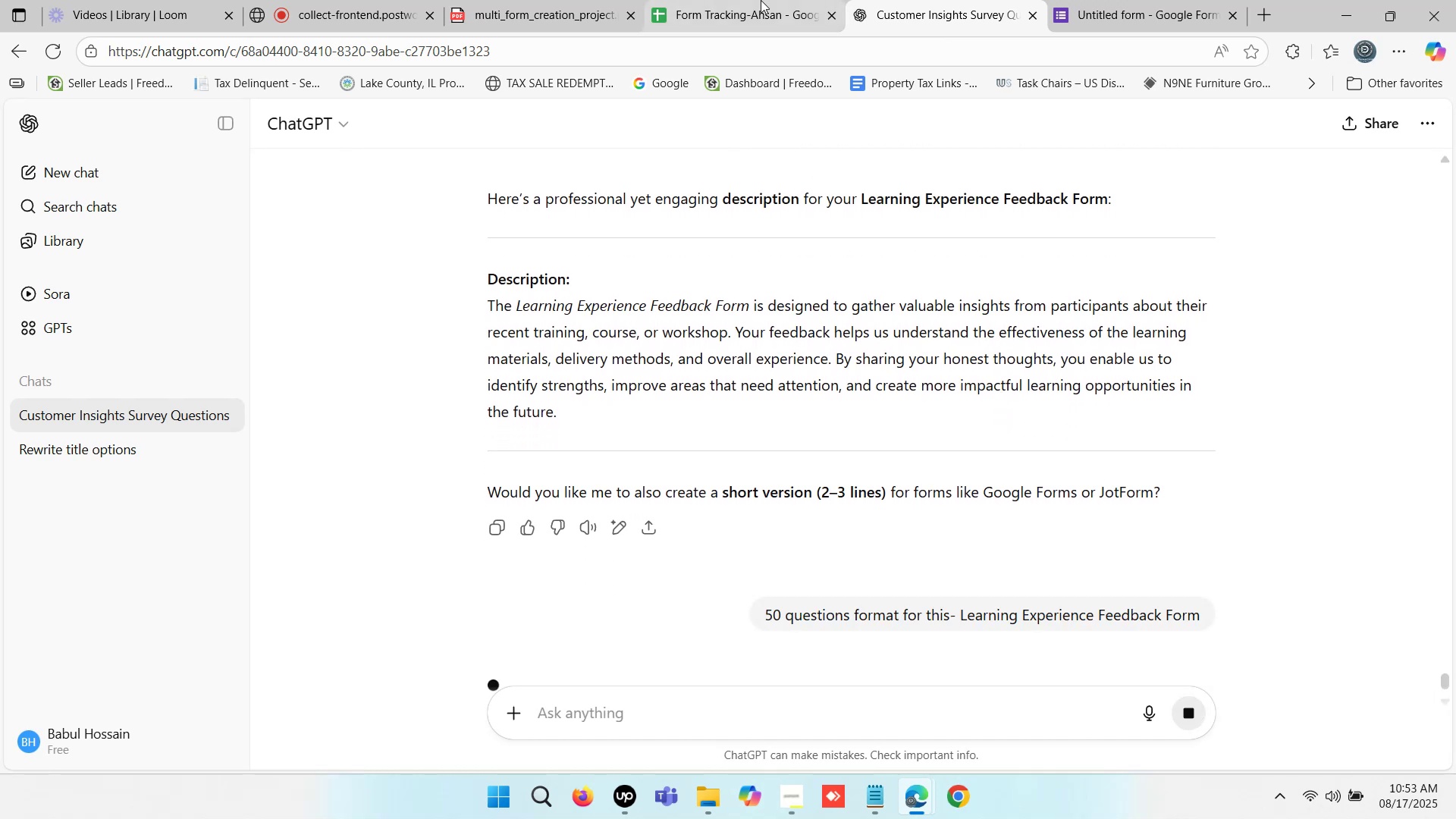 
triple_click([761, 0])
 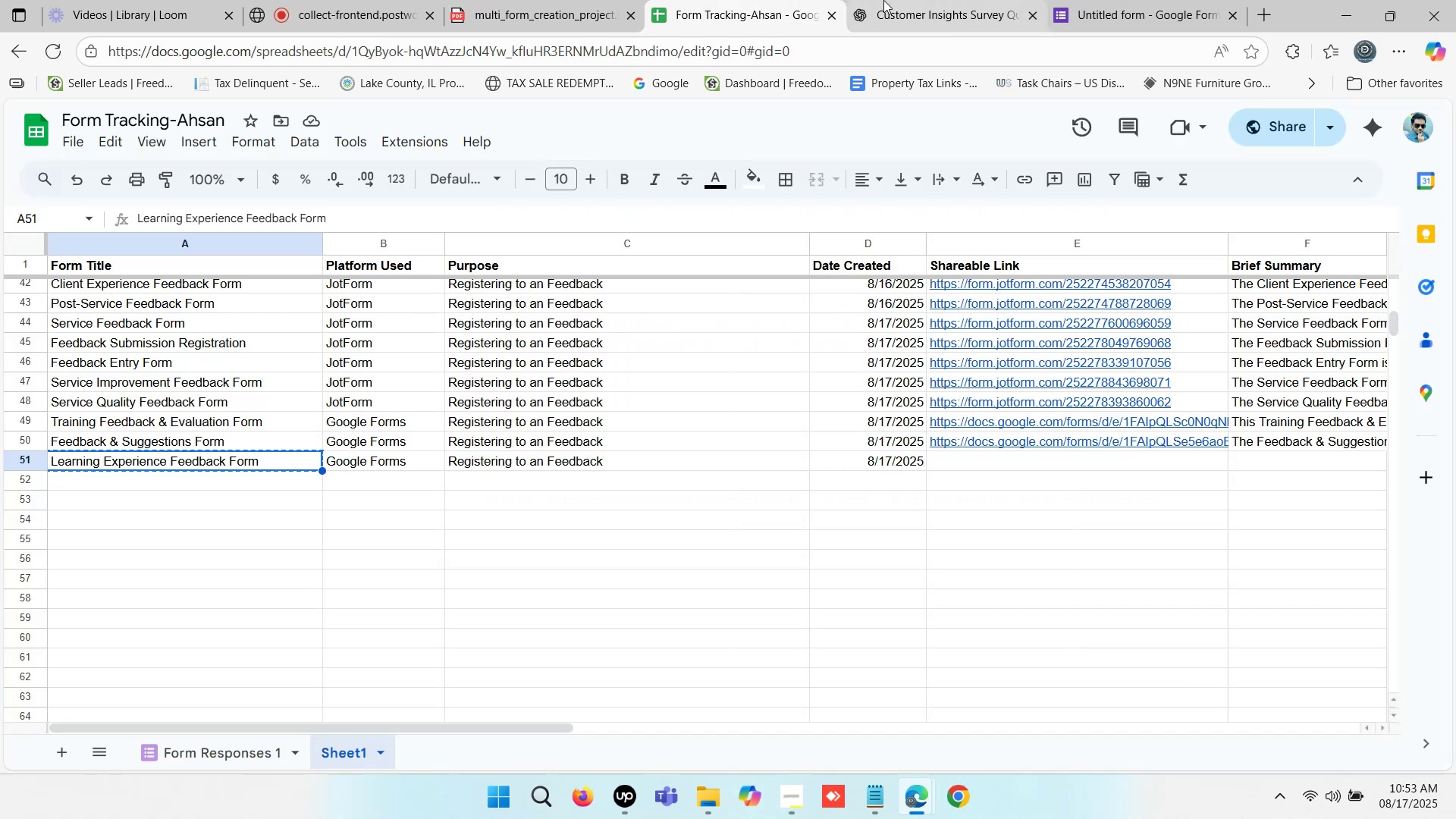 
double_click([883, 0])
 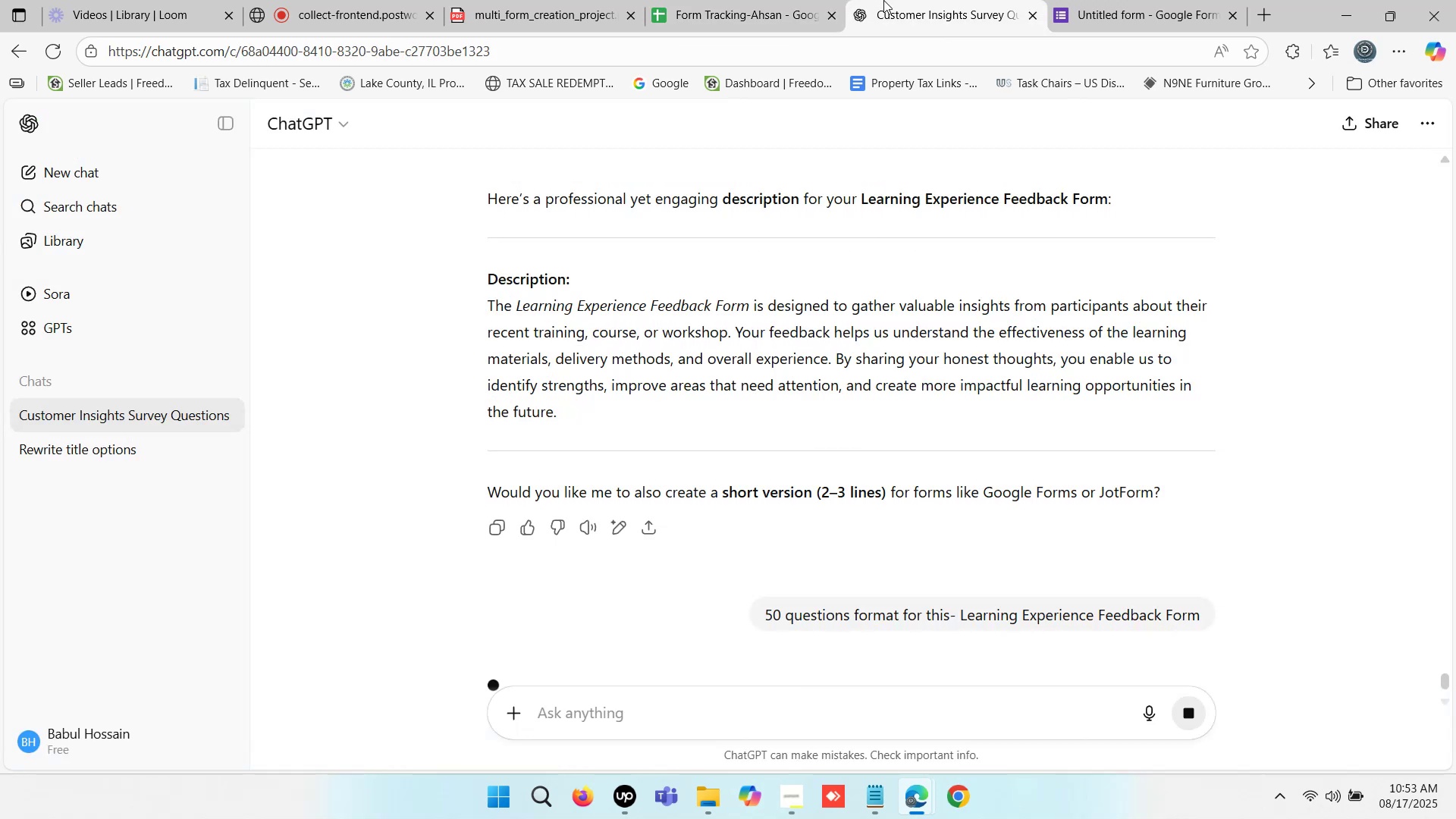 
triple_click([883, 0])
 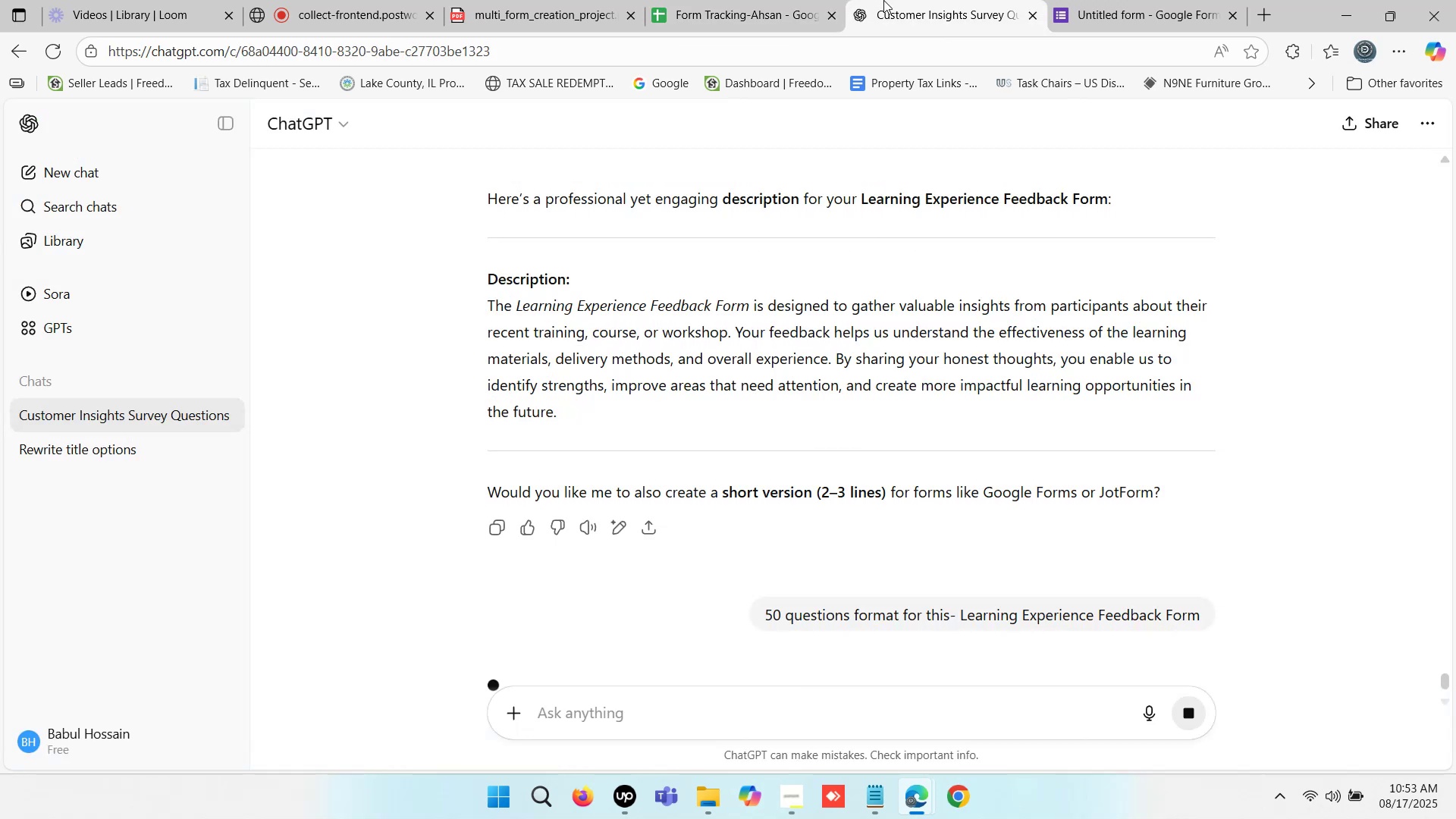 
triple_click([883, 0])
 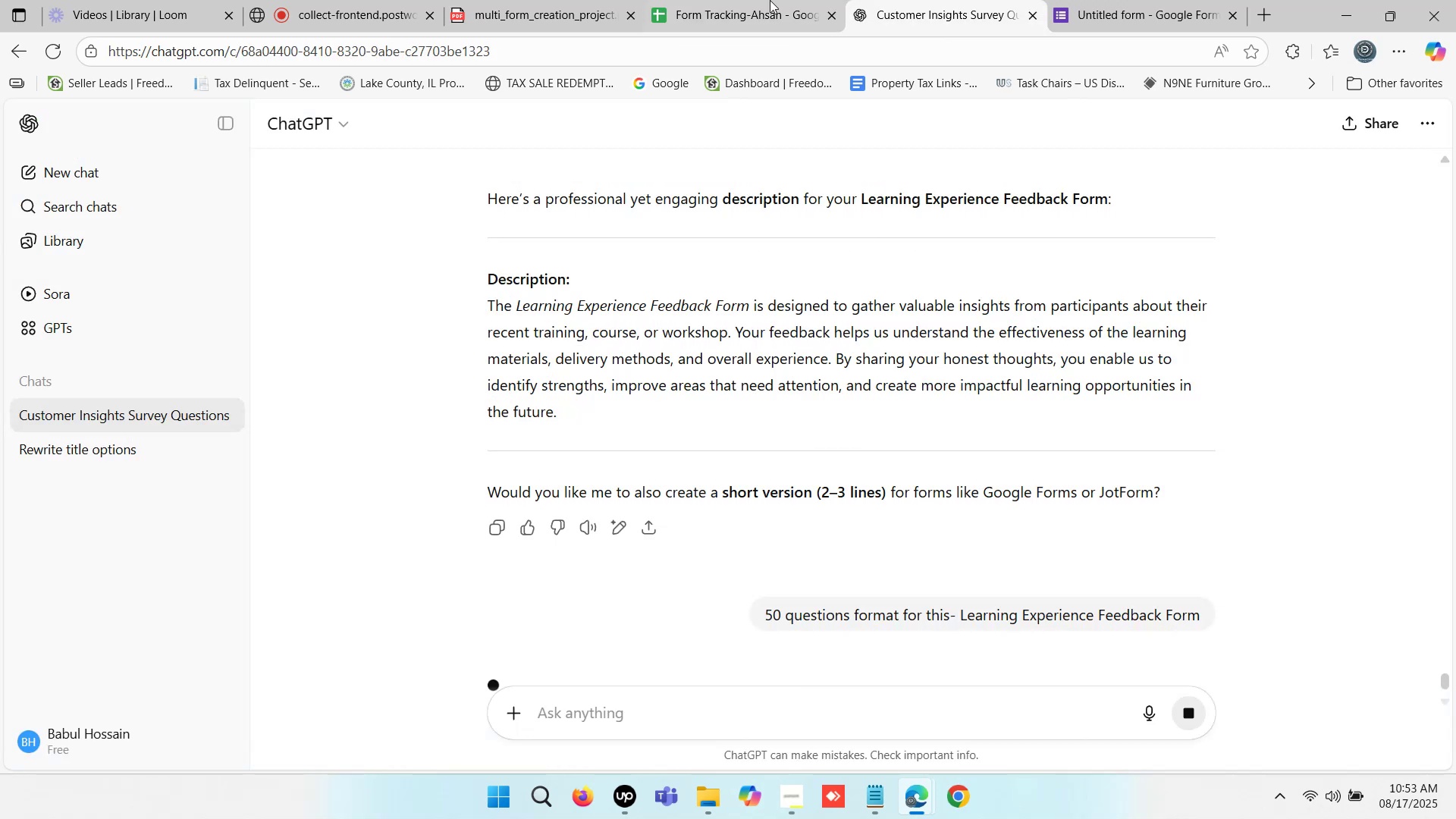 
left_click([745, 0])
 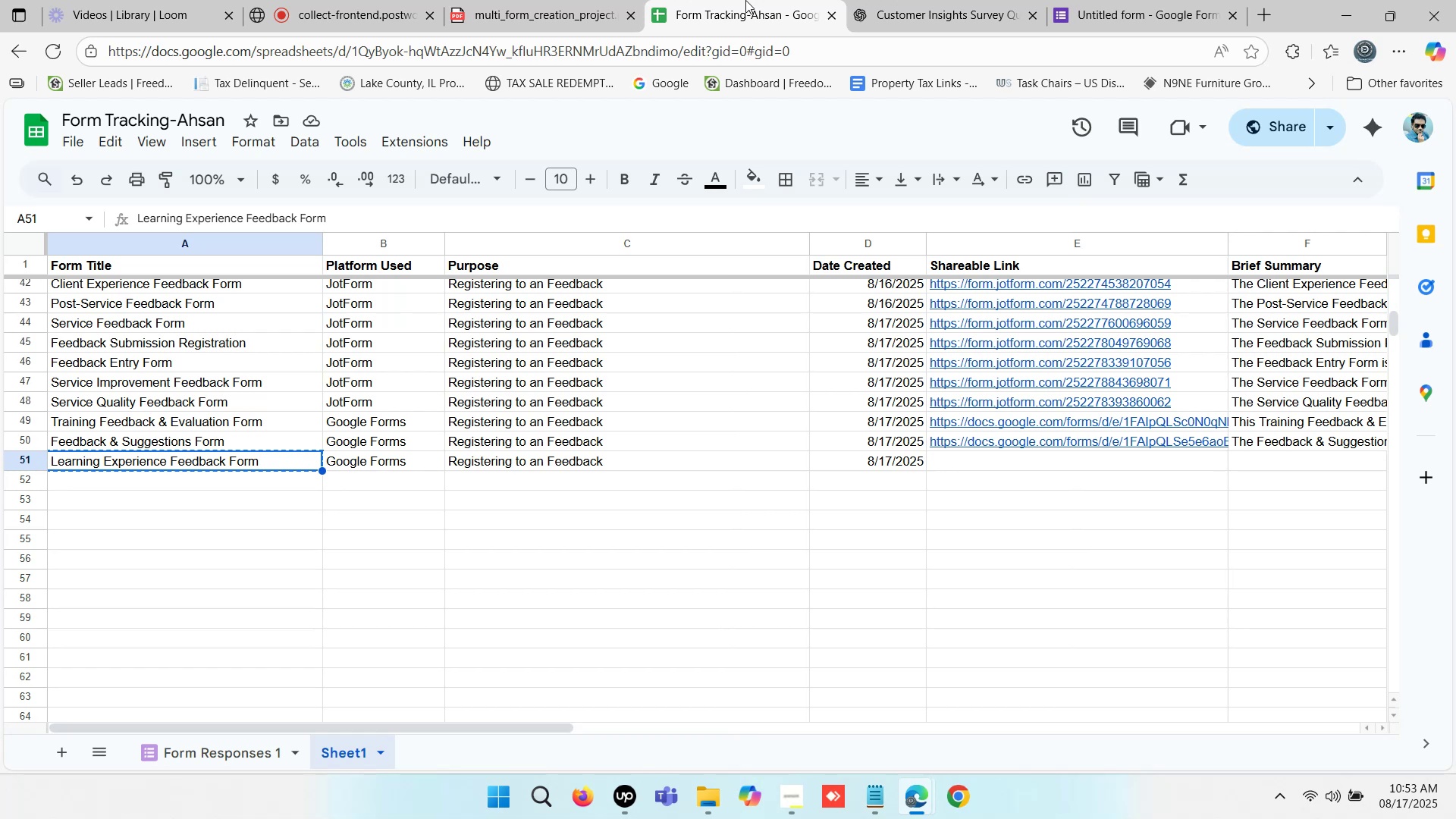 
double_click([934, 0])
 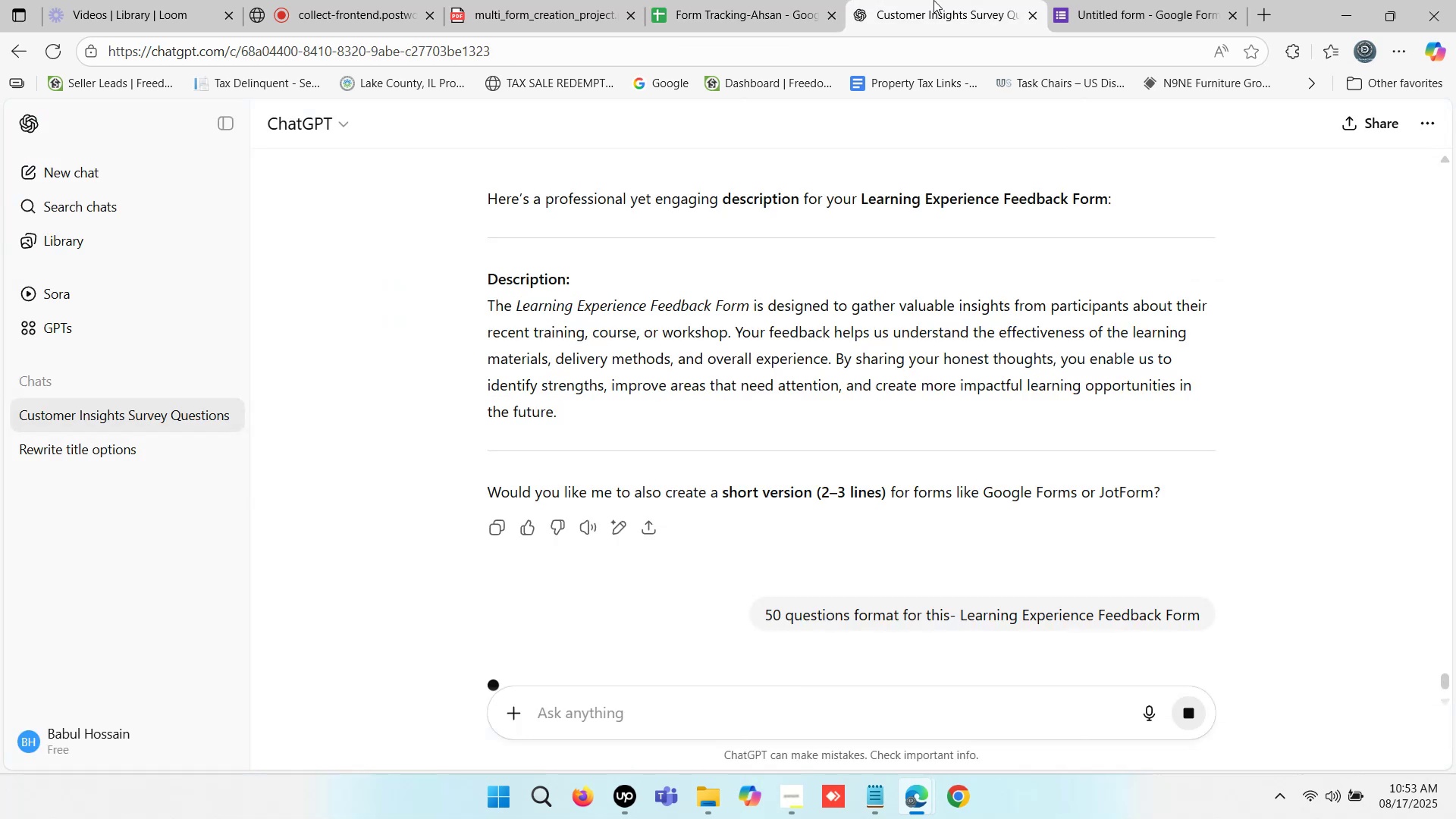 
triple_click([934, 0])
 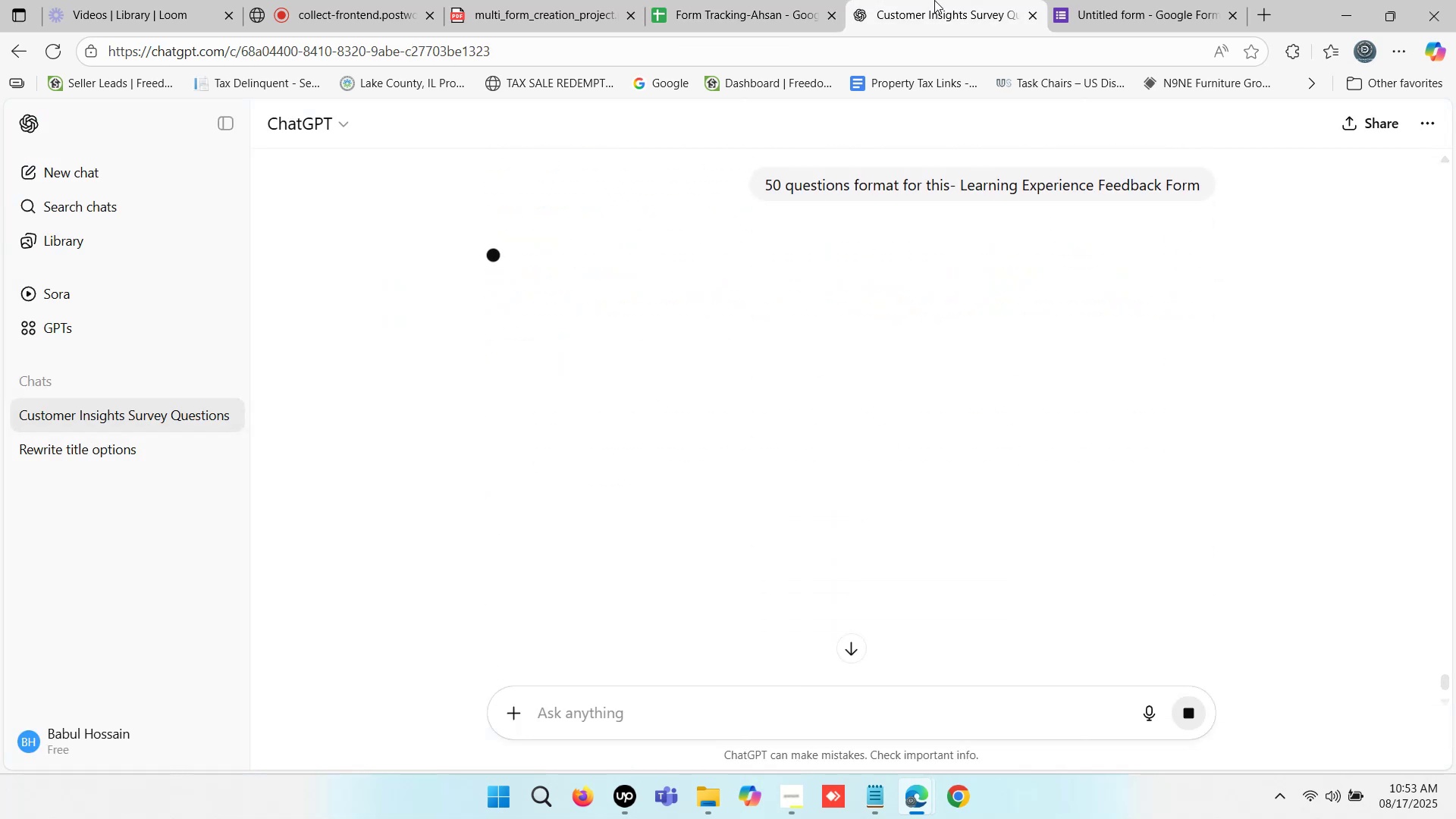 
wait(6.3)
 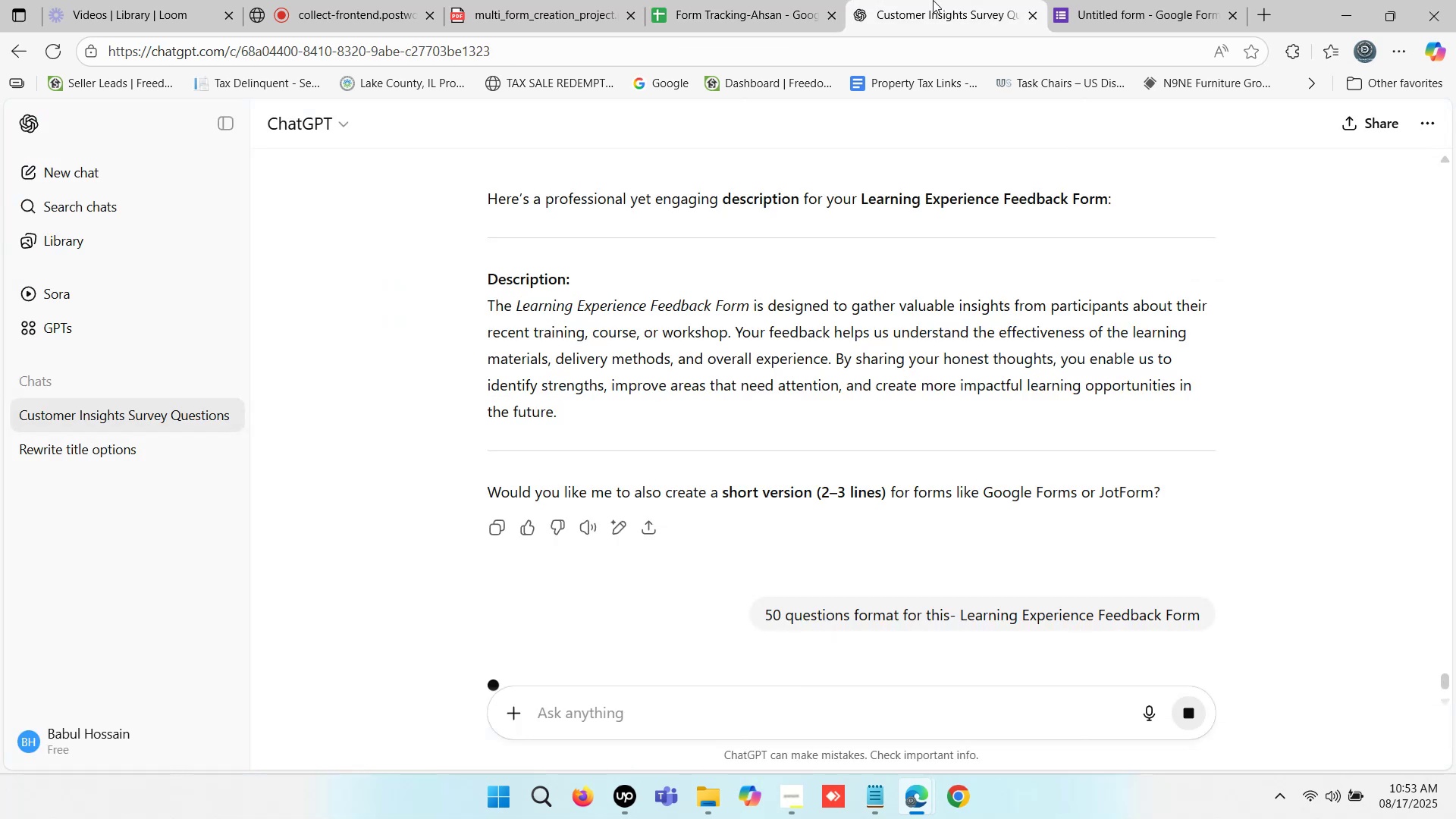 
double_click([1125, 0])
 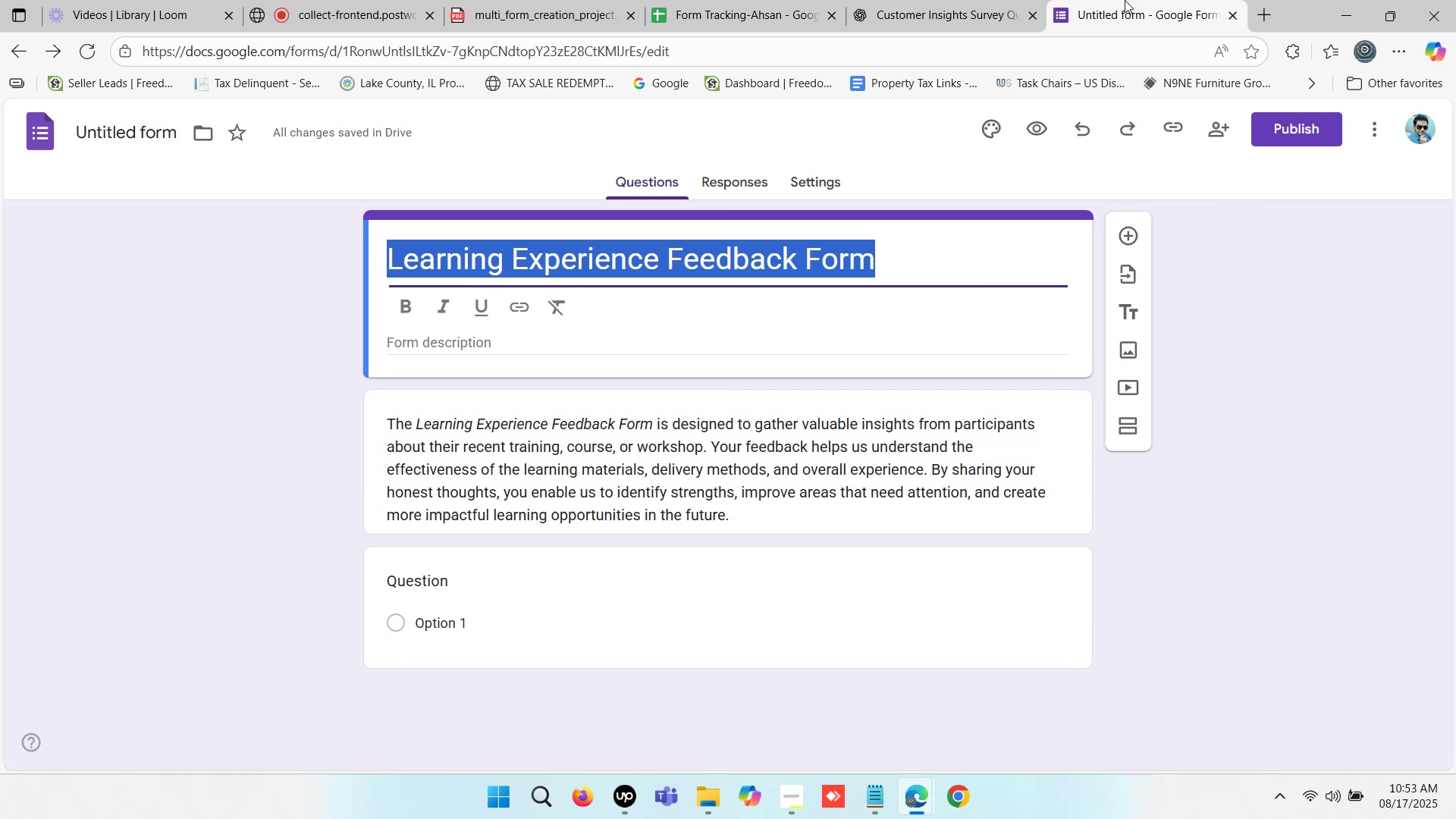 
triple_click([1125, 0])
 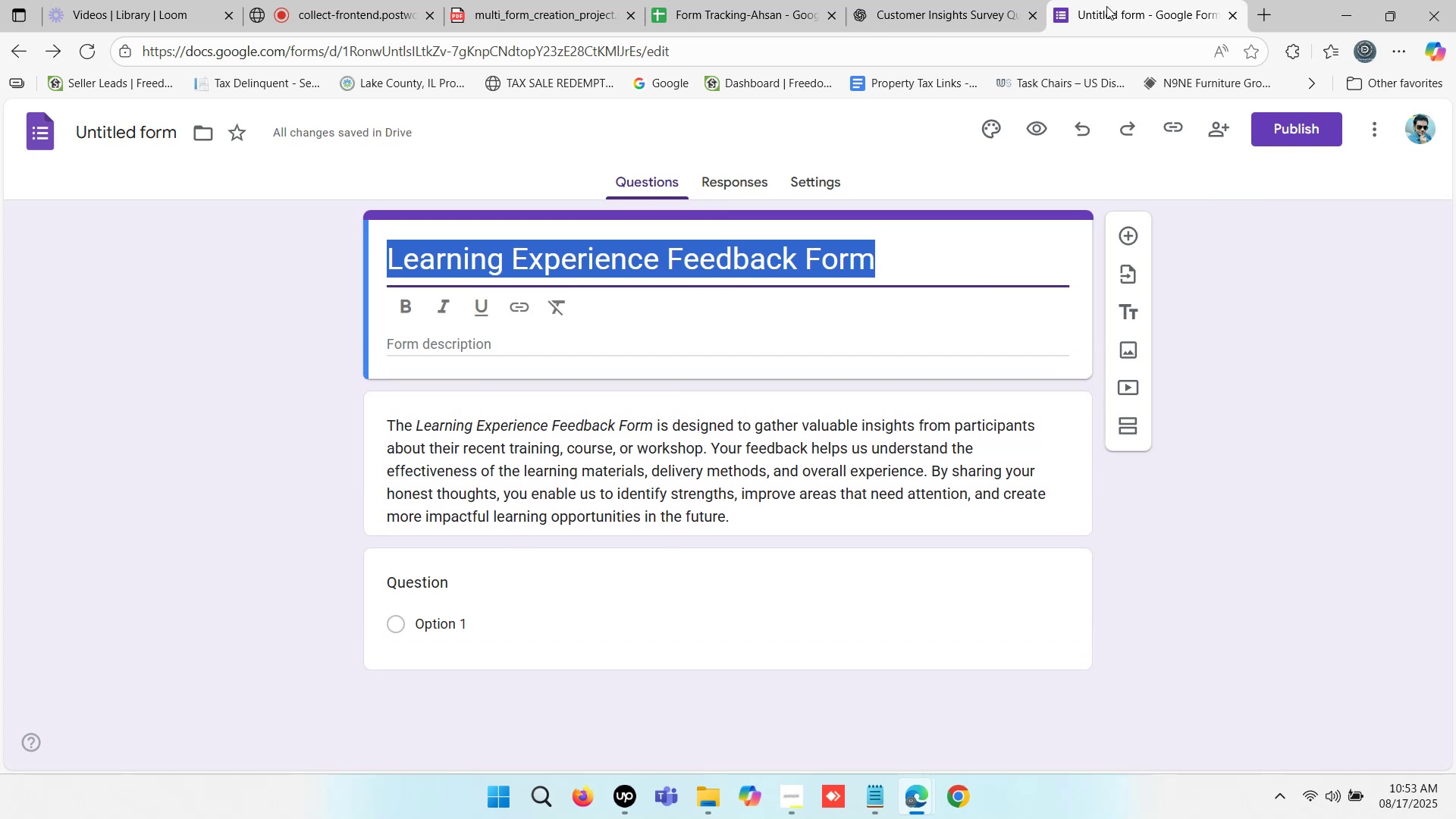 
scroll: coordinate [722, 497], scroll_direction: down, amount: 1.0
 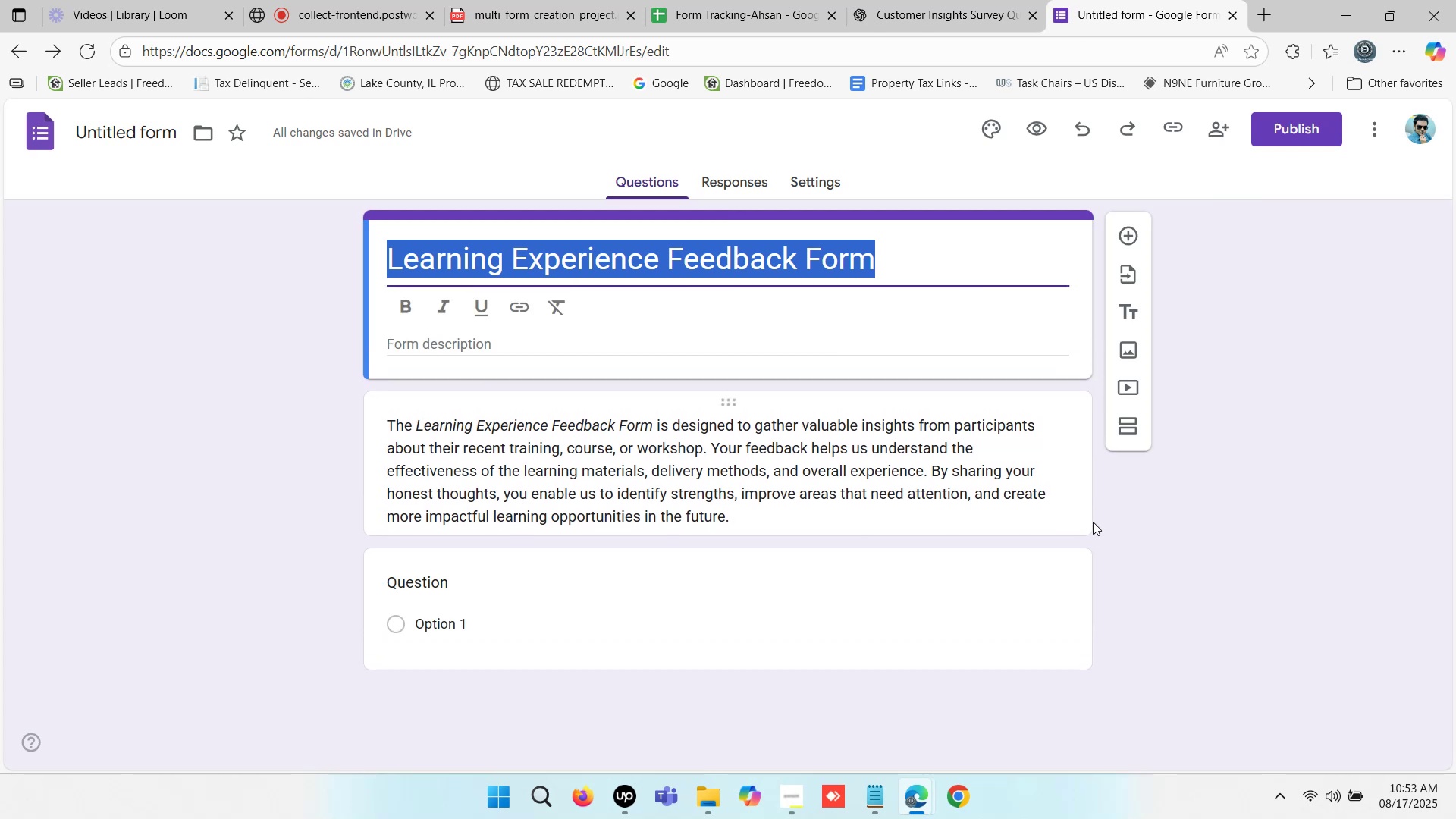 
left_click([1231, 495])
 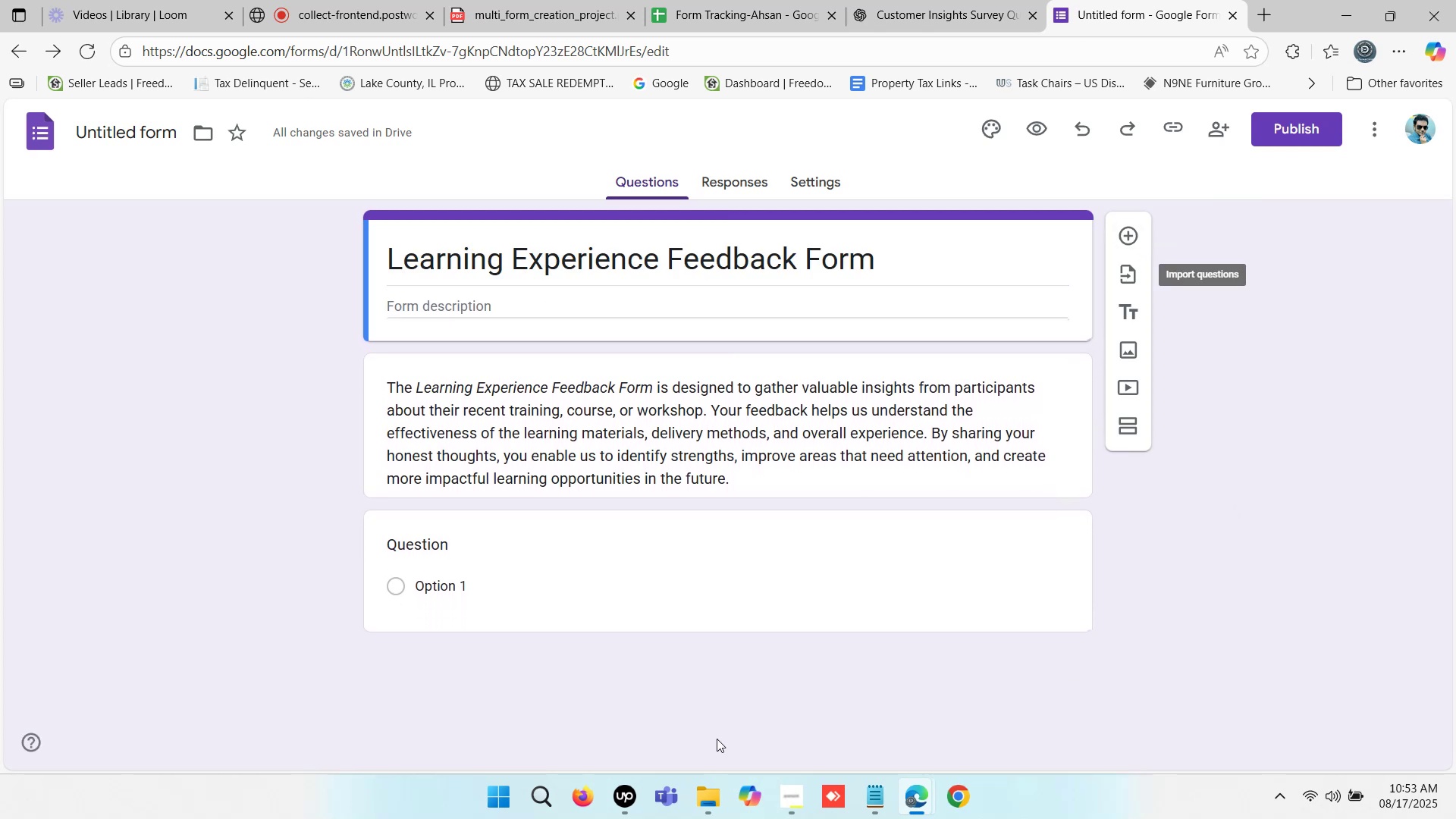 
left_click([736, 592])
 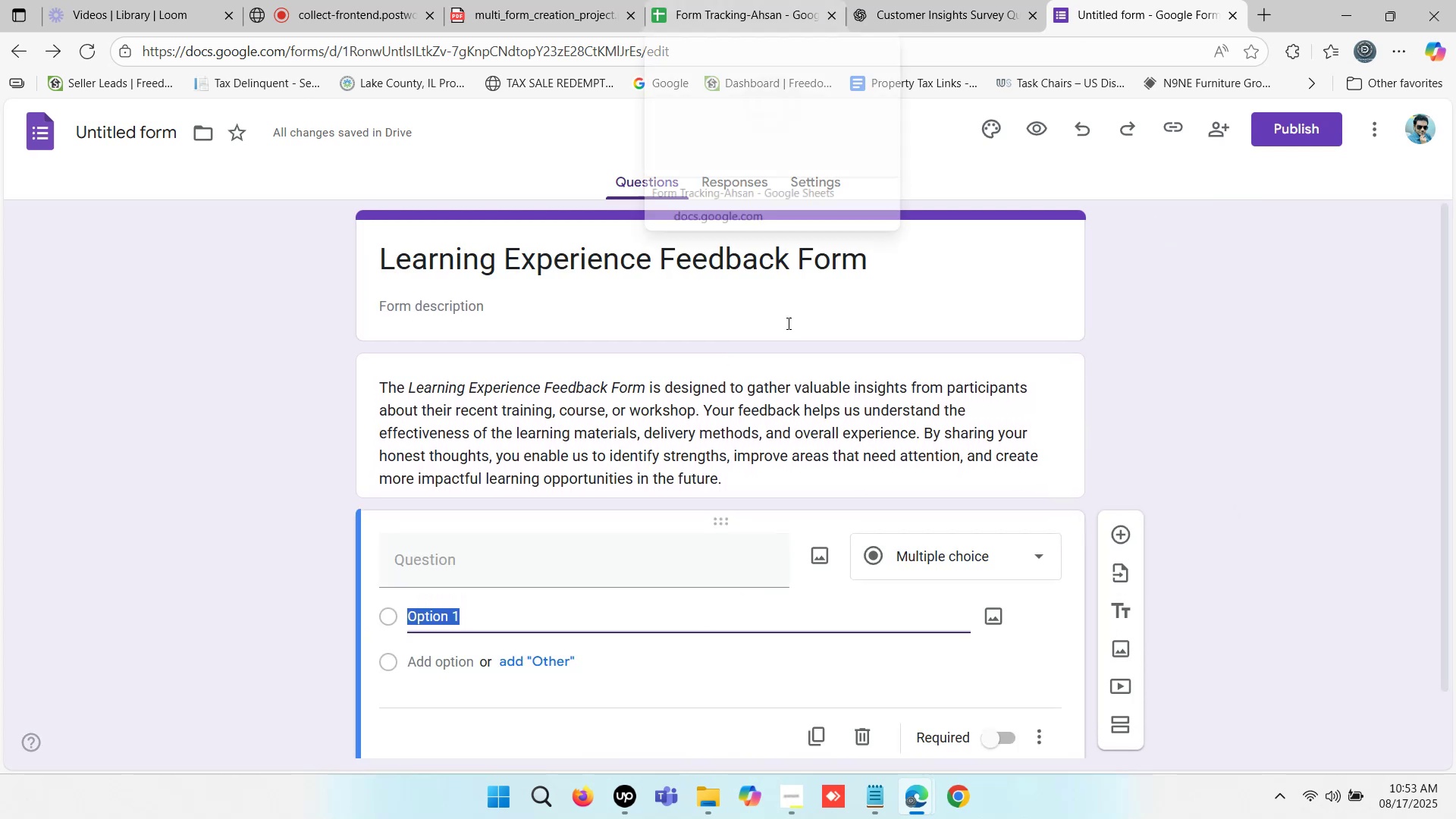 
left_click([625, 551])
 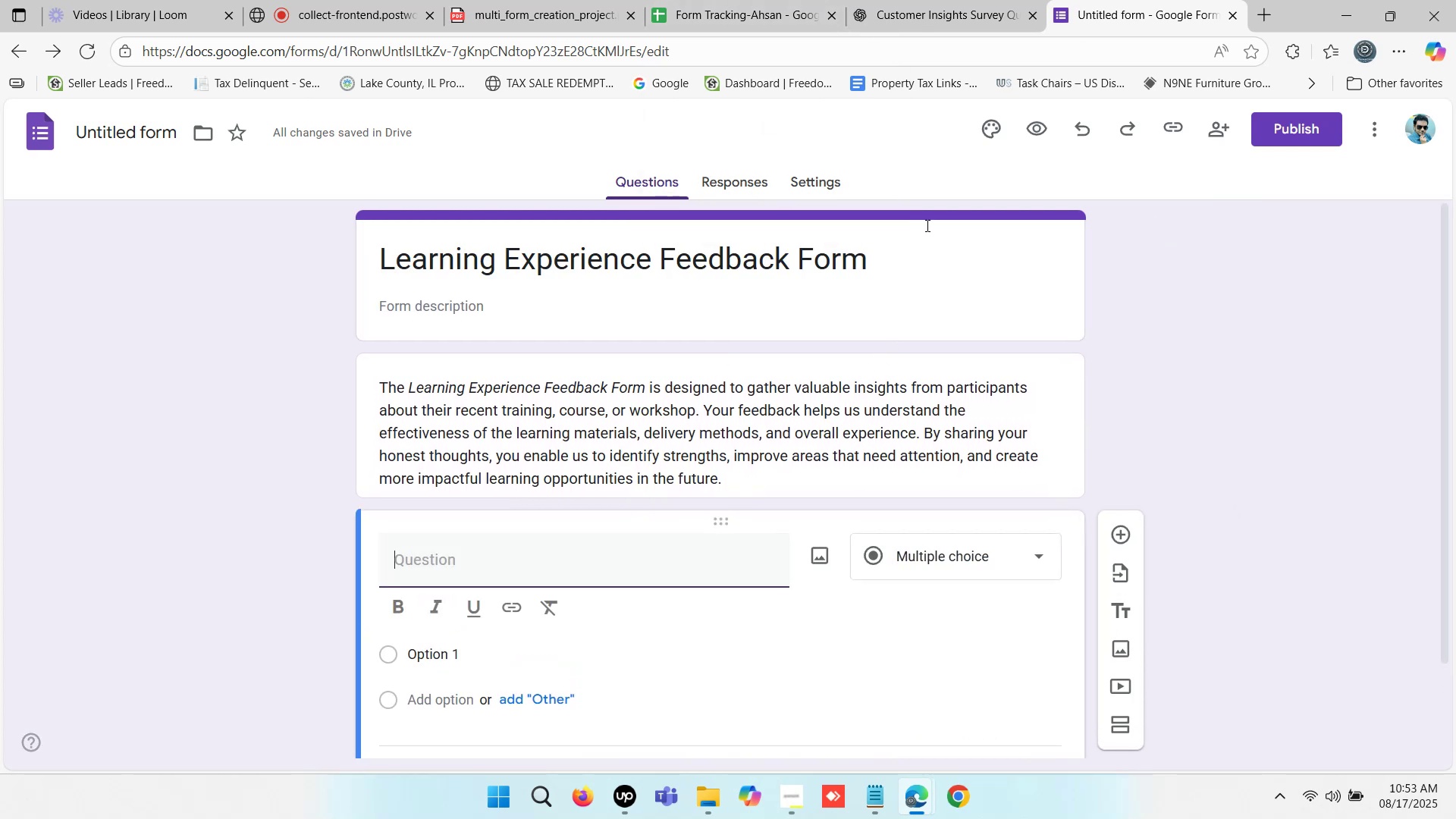 
left_click([939, 0])
 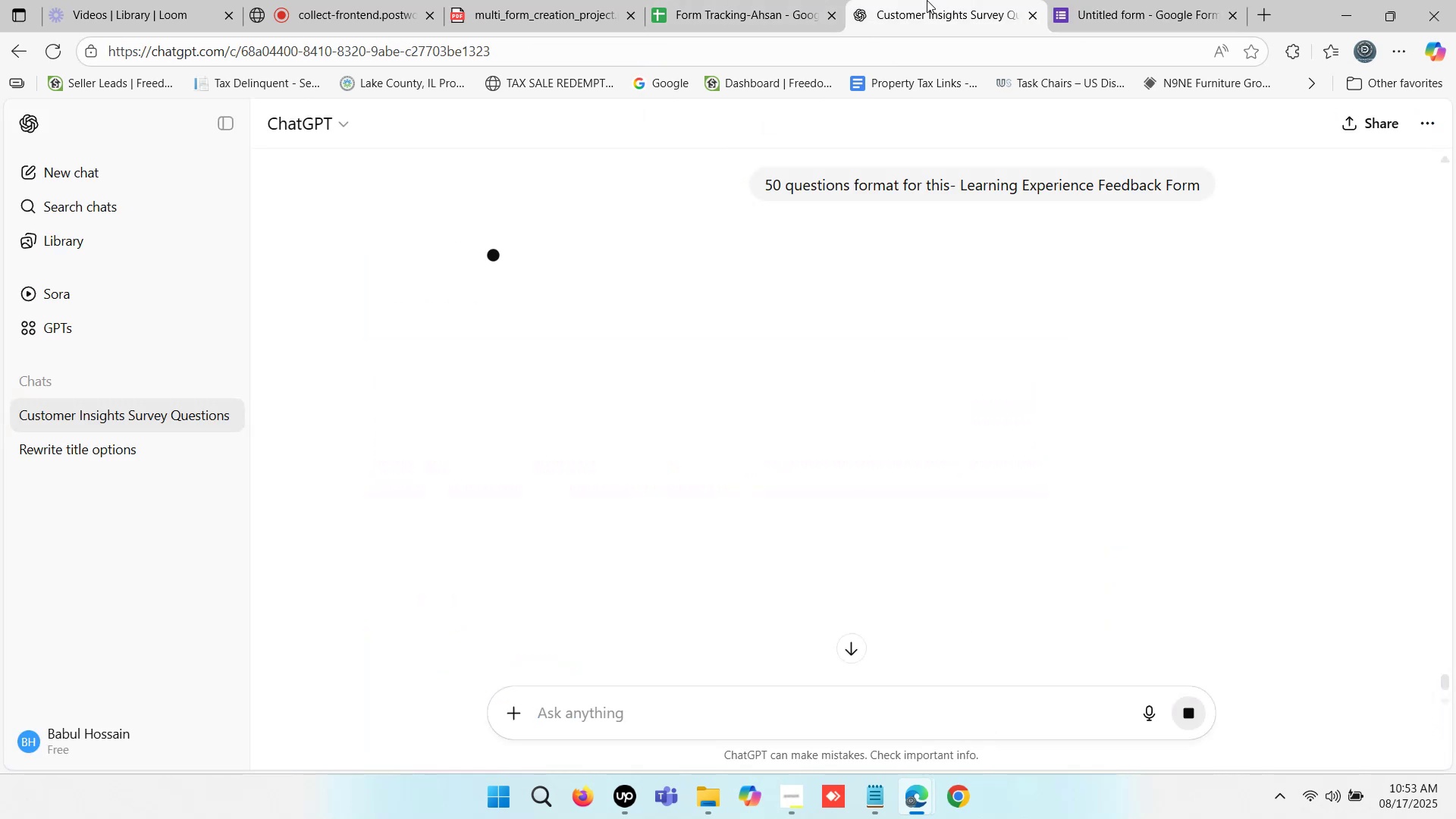 
double_click([798, 0])
 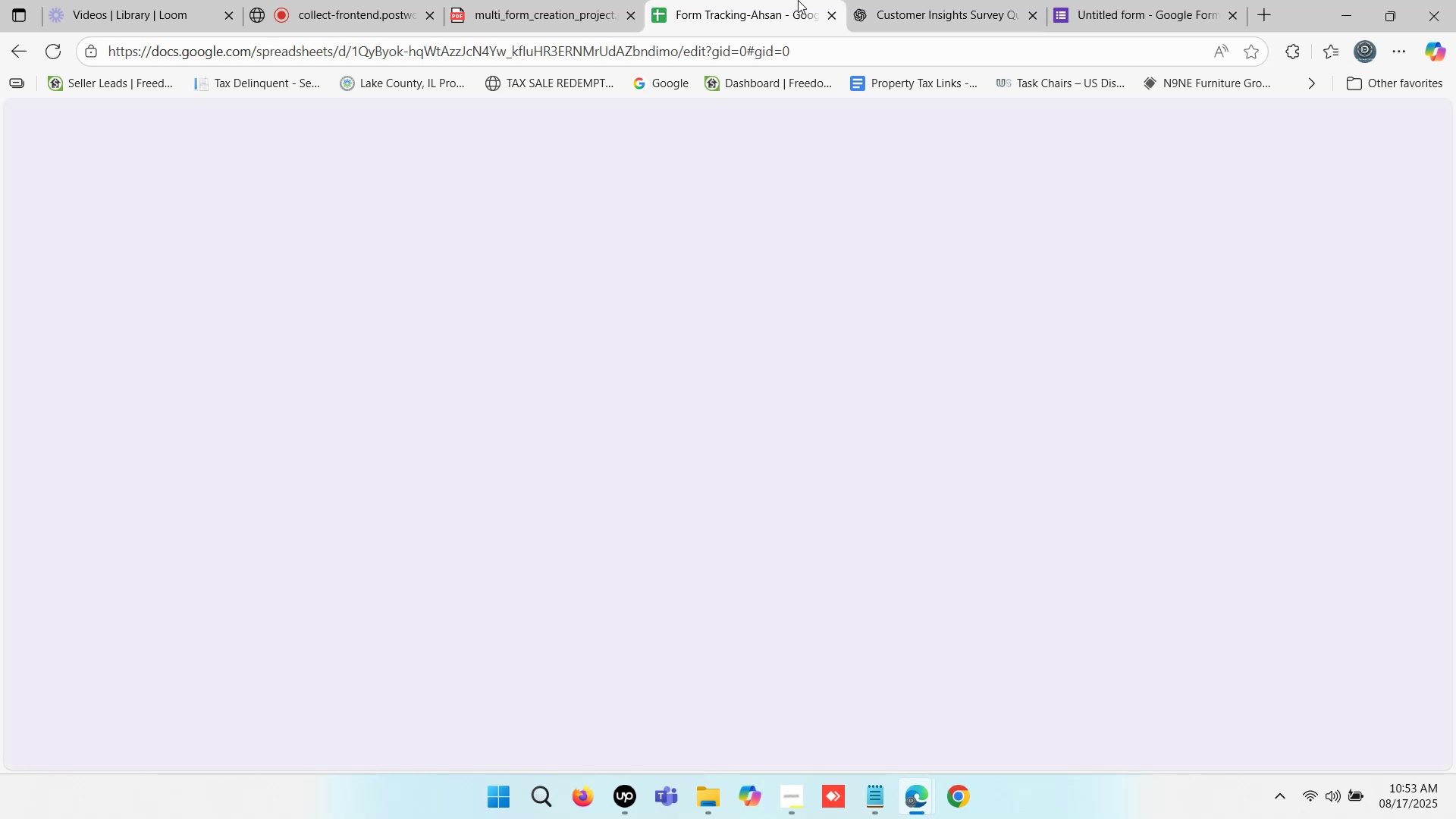 
triple_click([798, 0])
 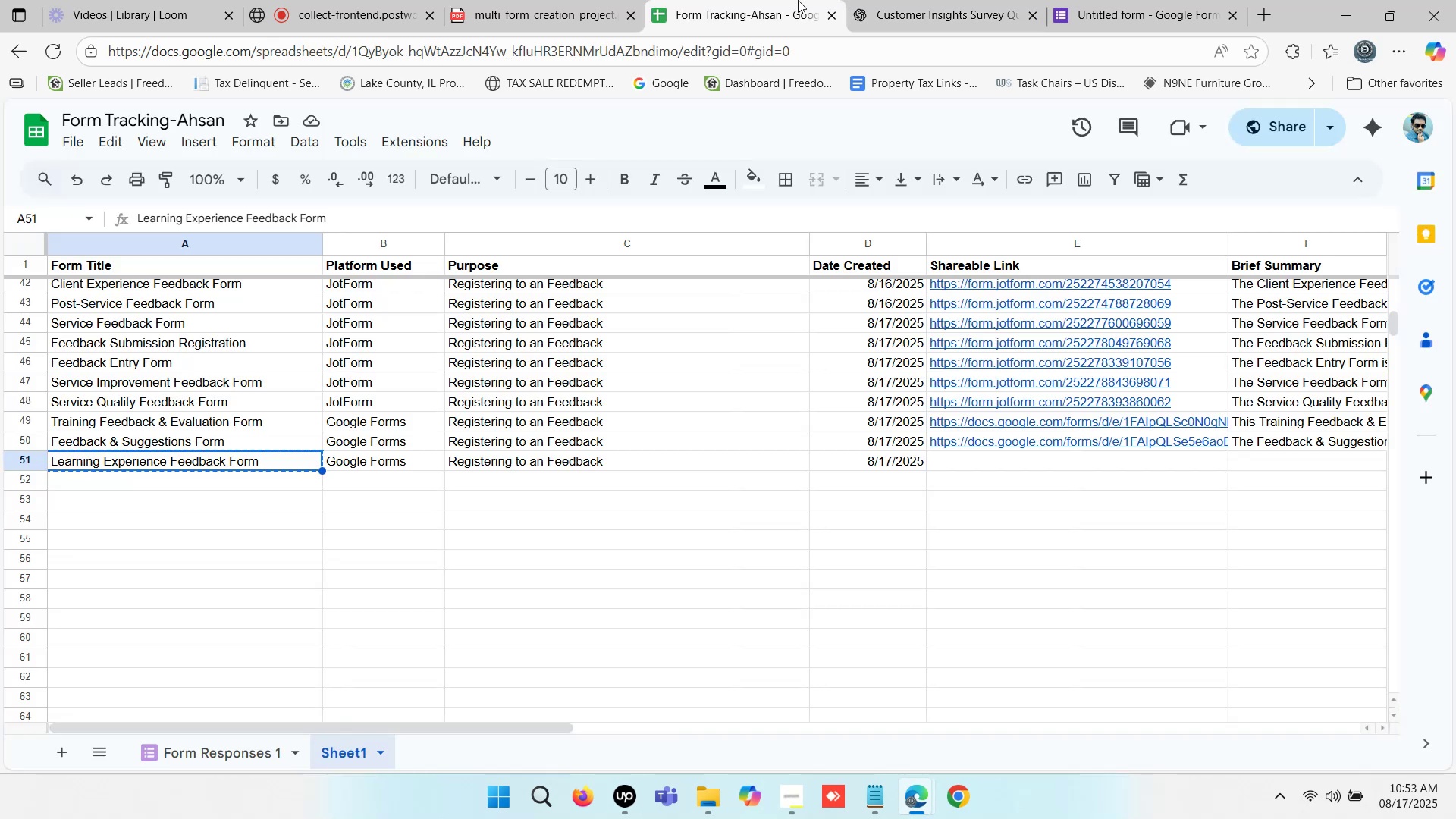 
wait(6.55)
 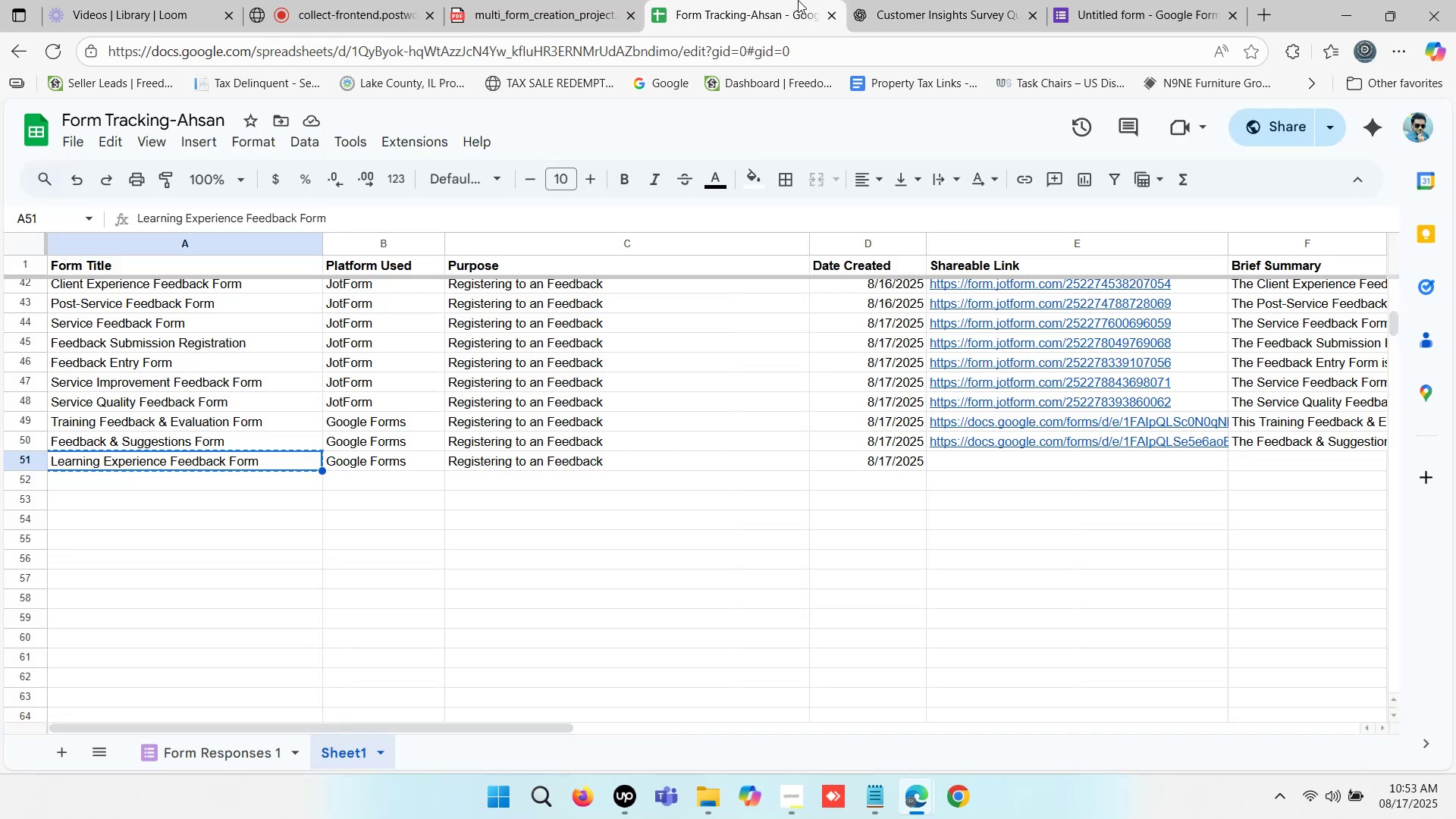 
left_click([899, 0])
 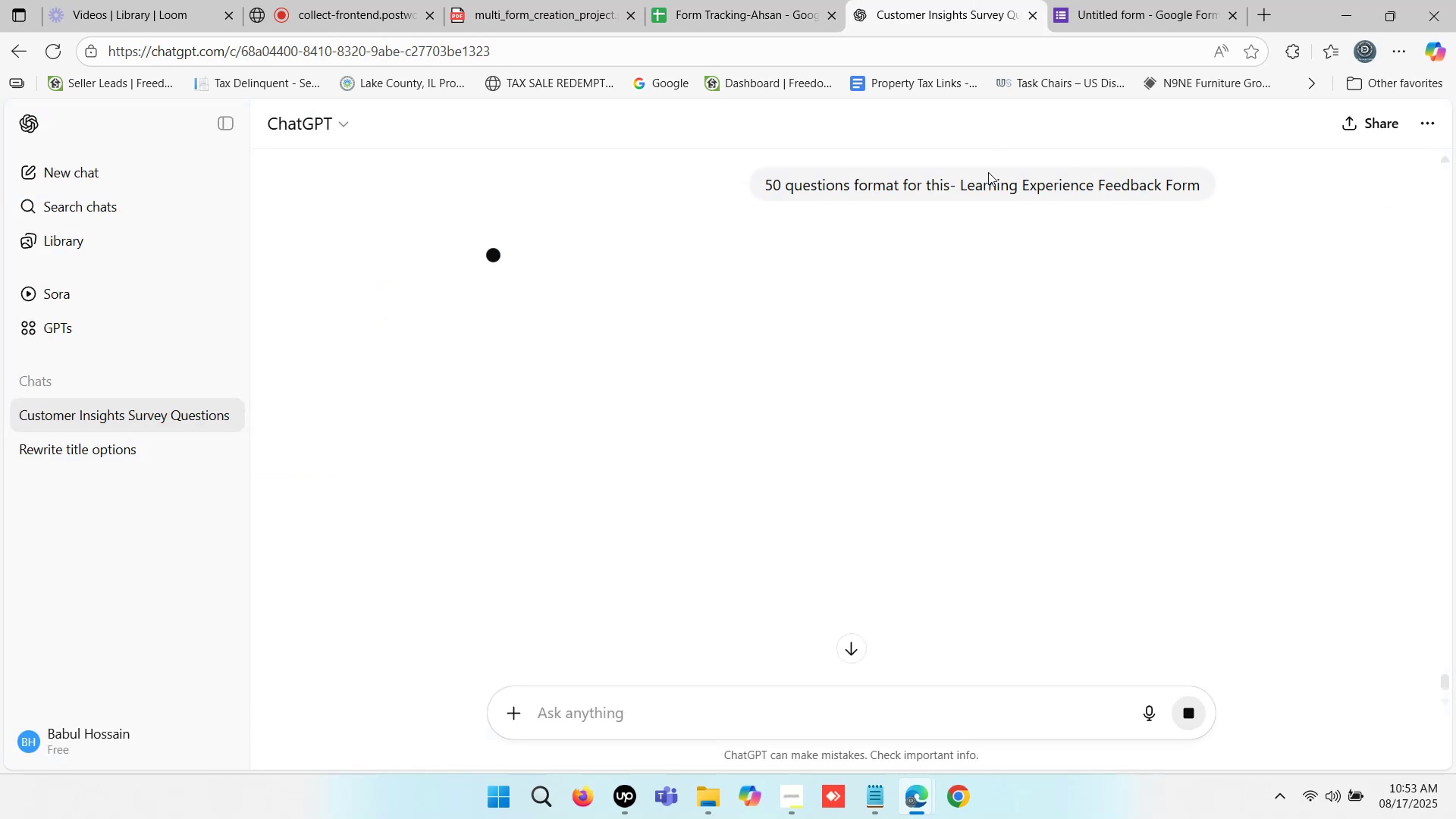 
left_click([1176, 0])
 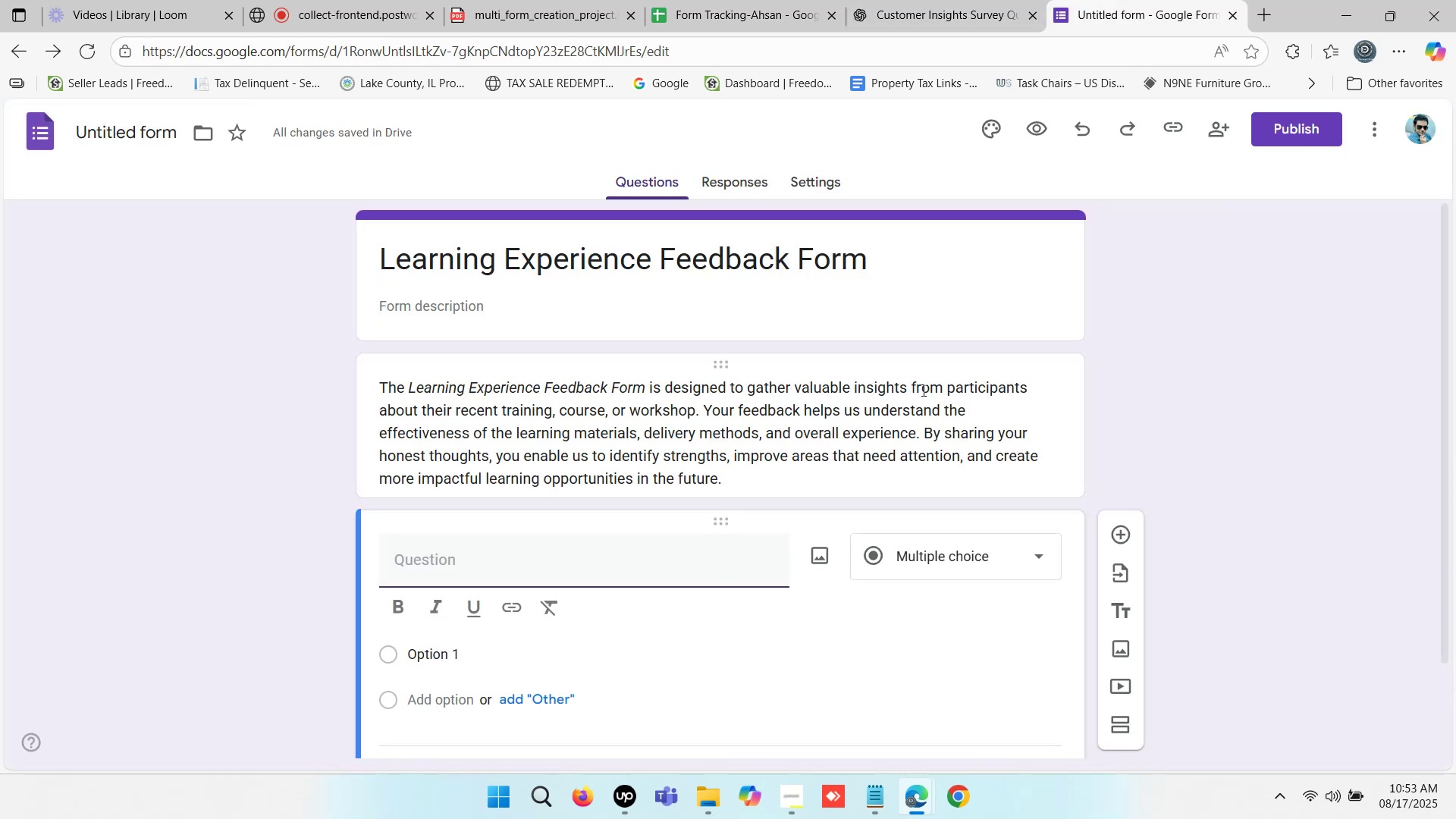 
scroll: coordinate [915, 481], scroll_direction: down, amount: 1.0
 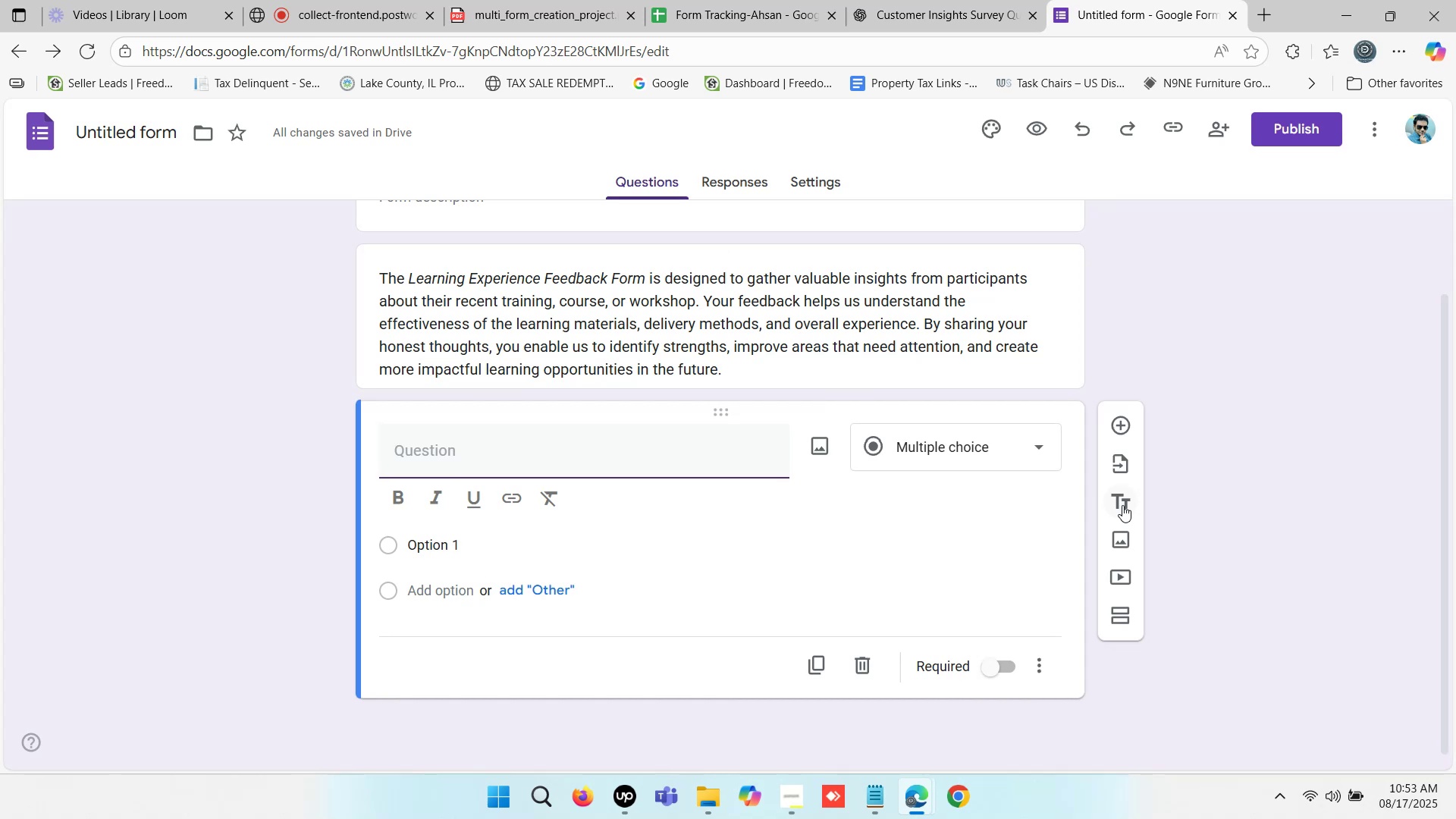 
wait(18.99)
 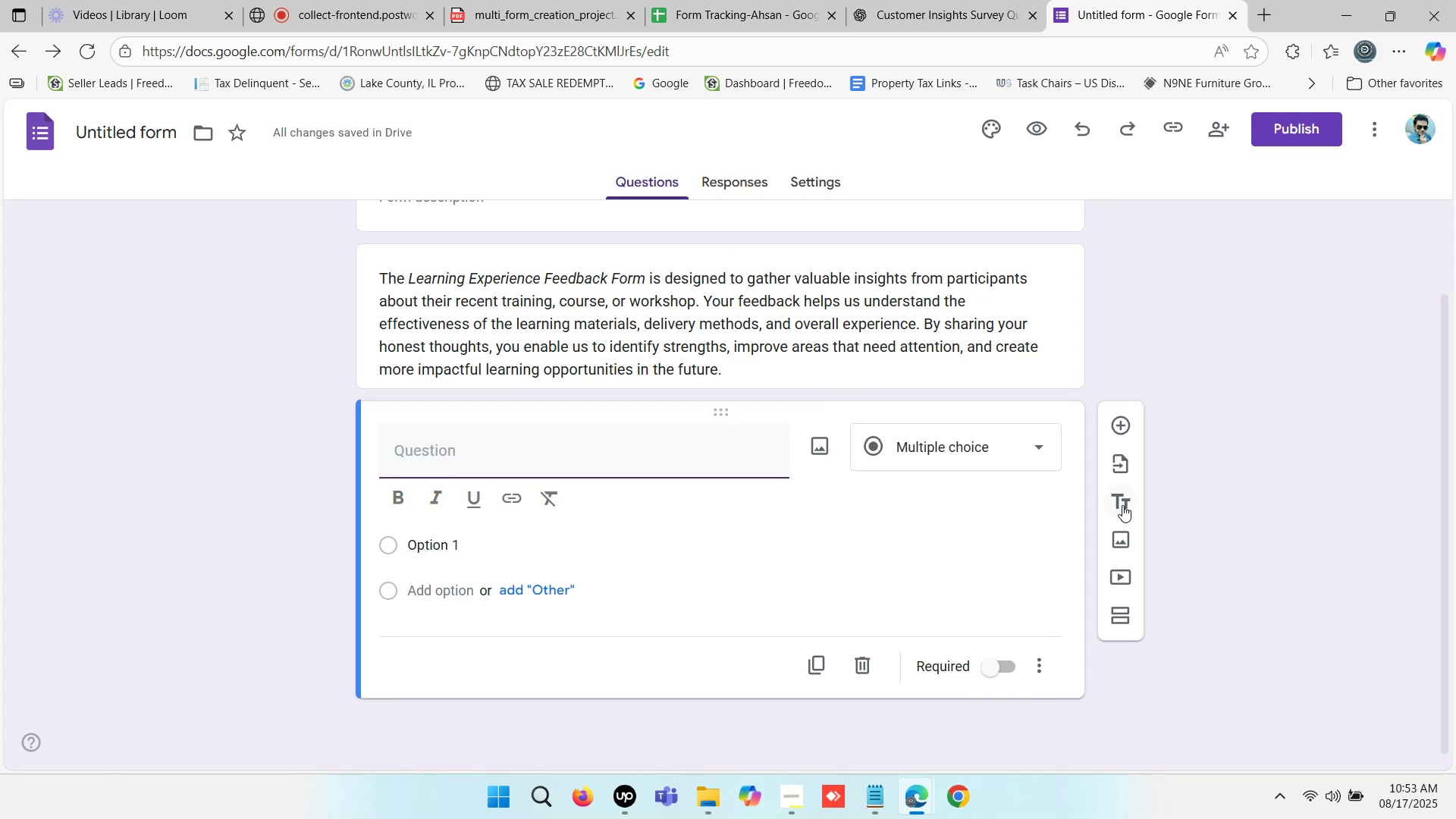 
scroll: coordinate [673, 359], scroll_direction: up, amount: 3.0
 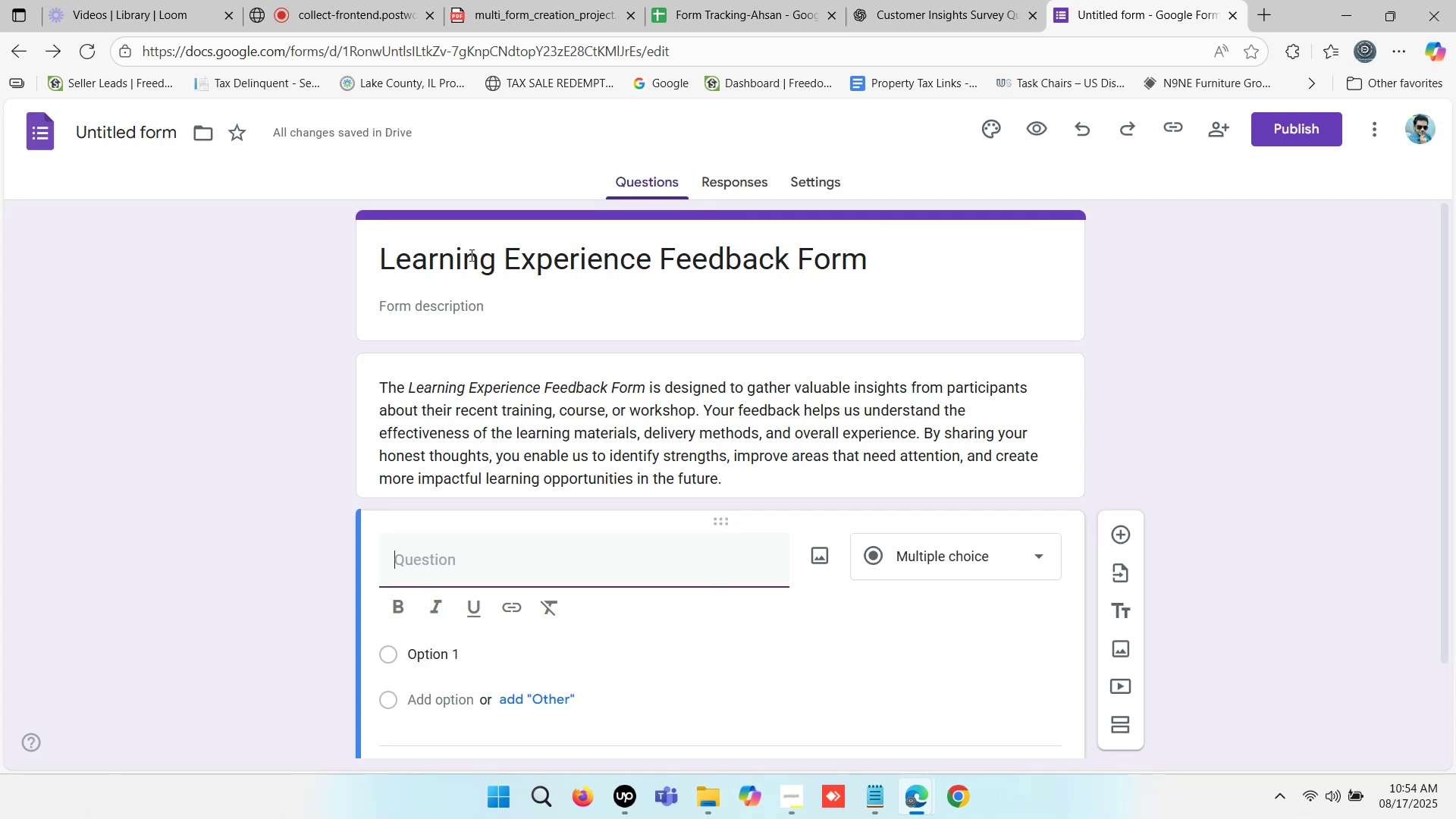 
left_click_drag(start_coordinate=[473, 256], to_coordinate=[386, 265])
 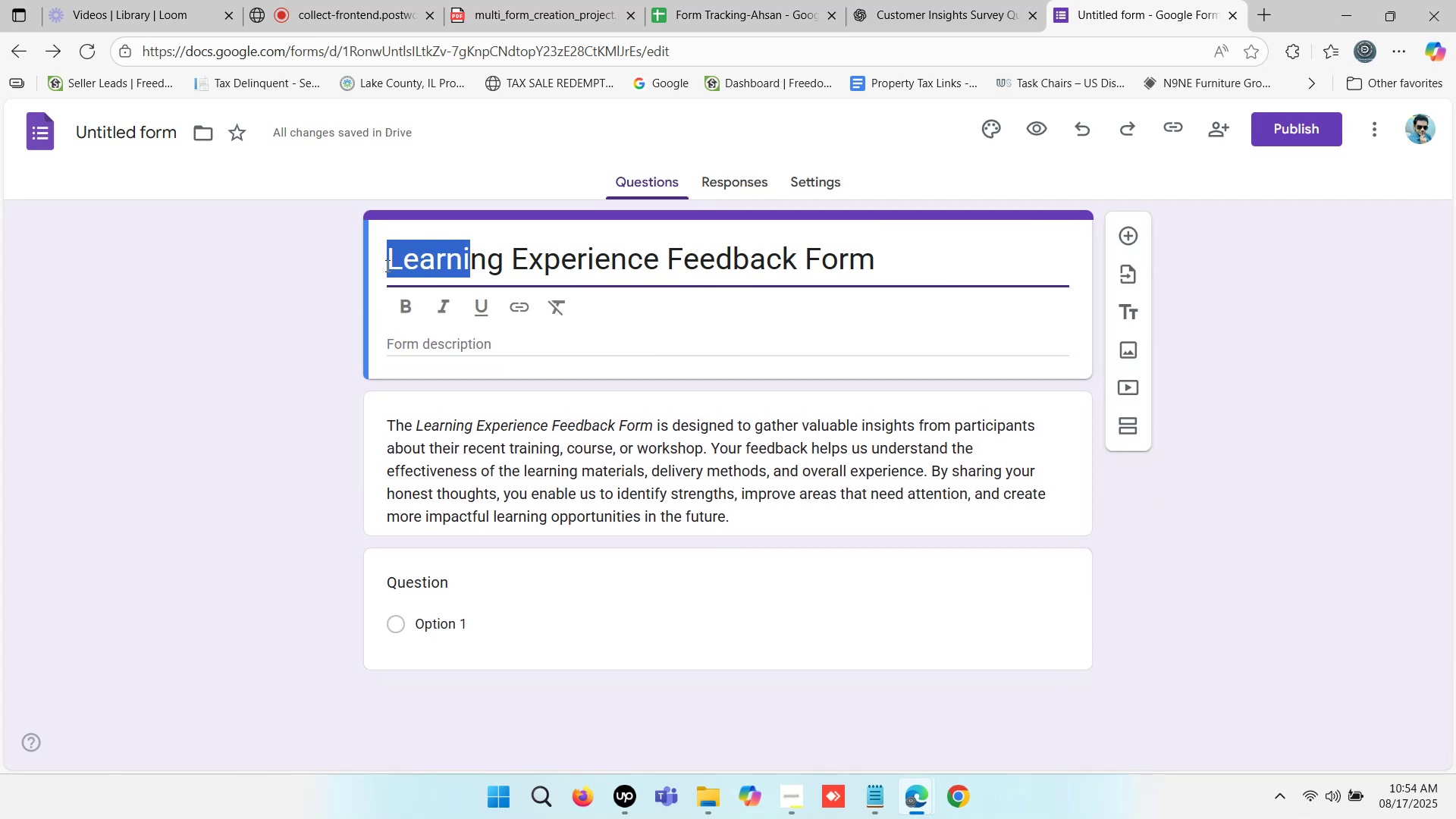 
key(Control+C)
 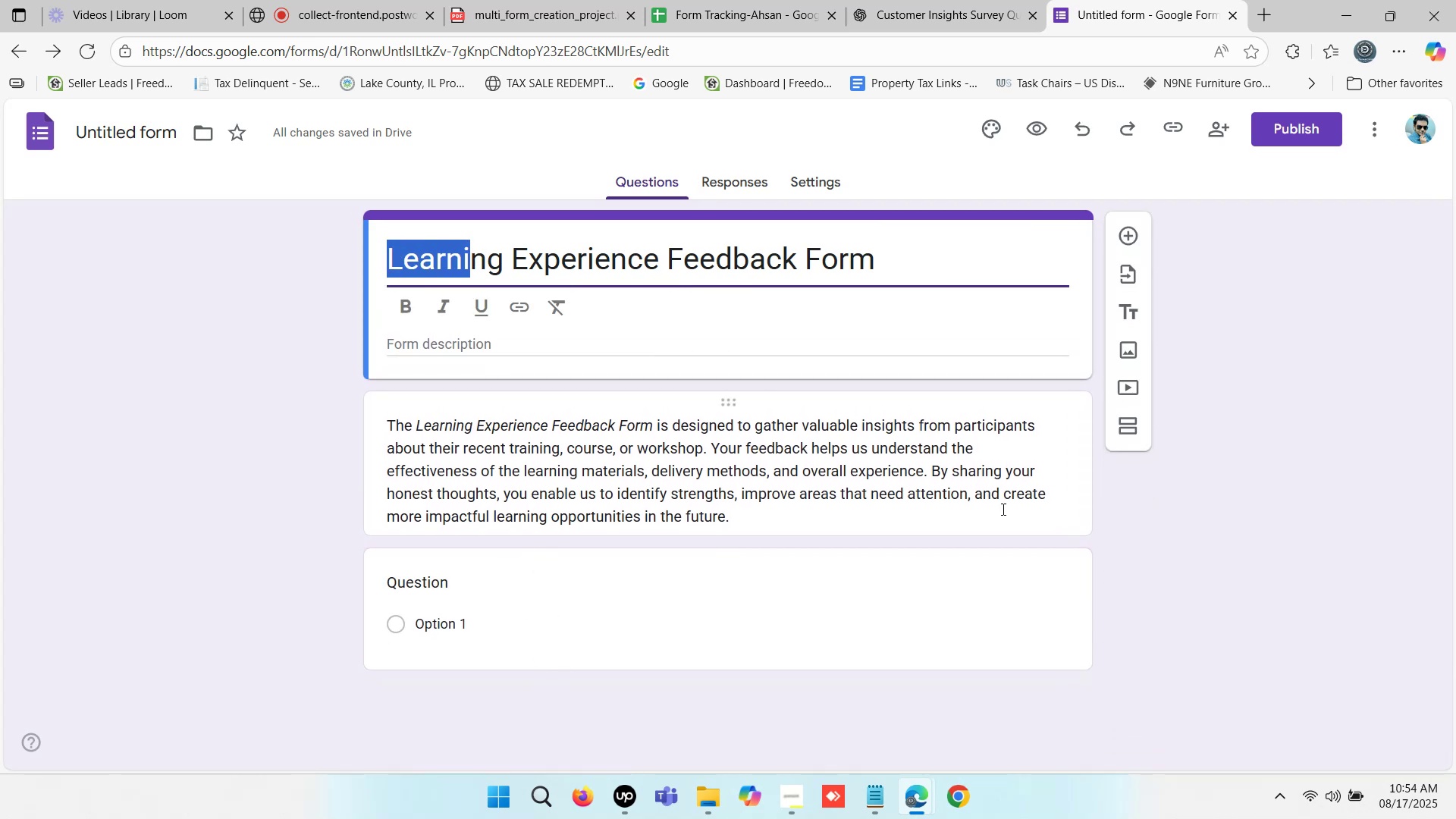 
left_click([775, 579])
 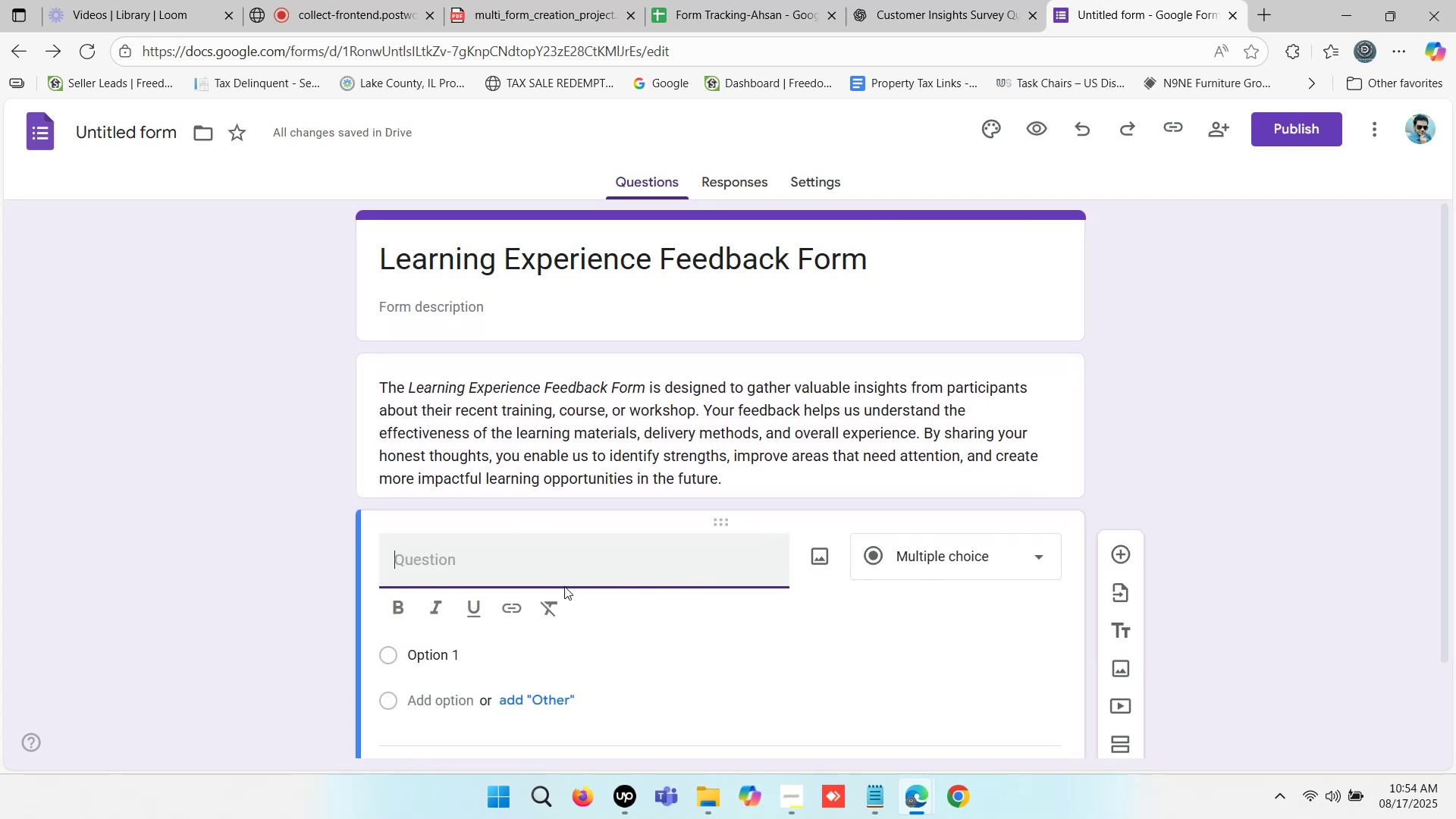 
key(Control+V)
 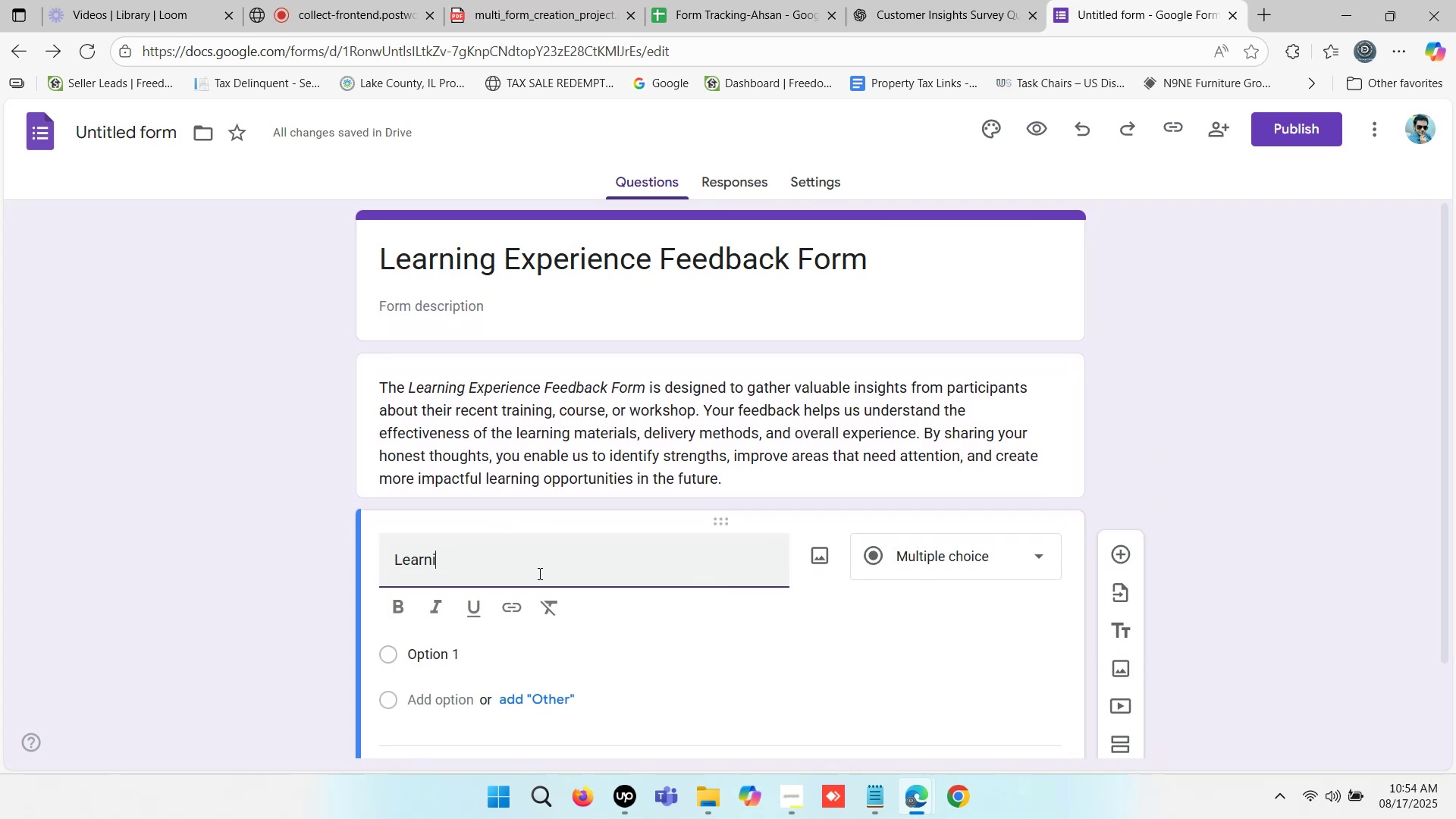 
key(Backspace)
type(er)
 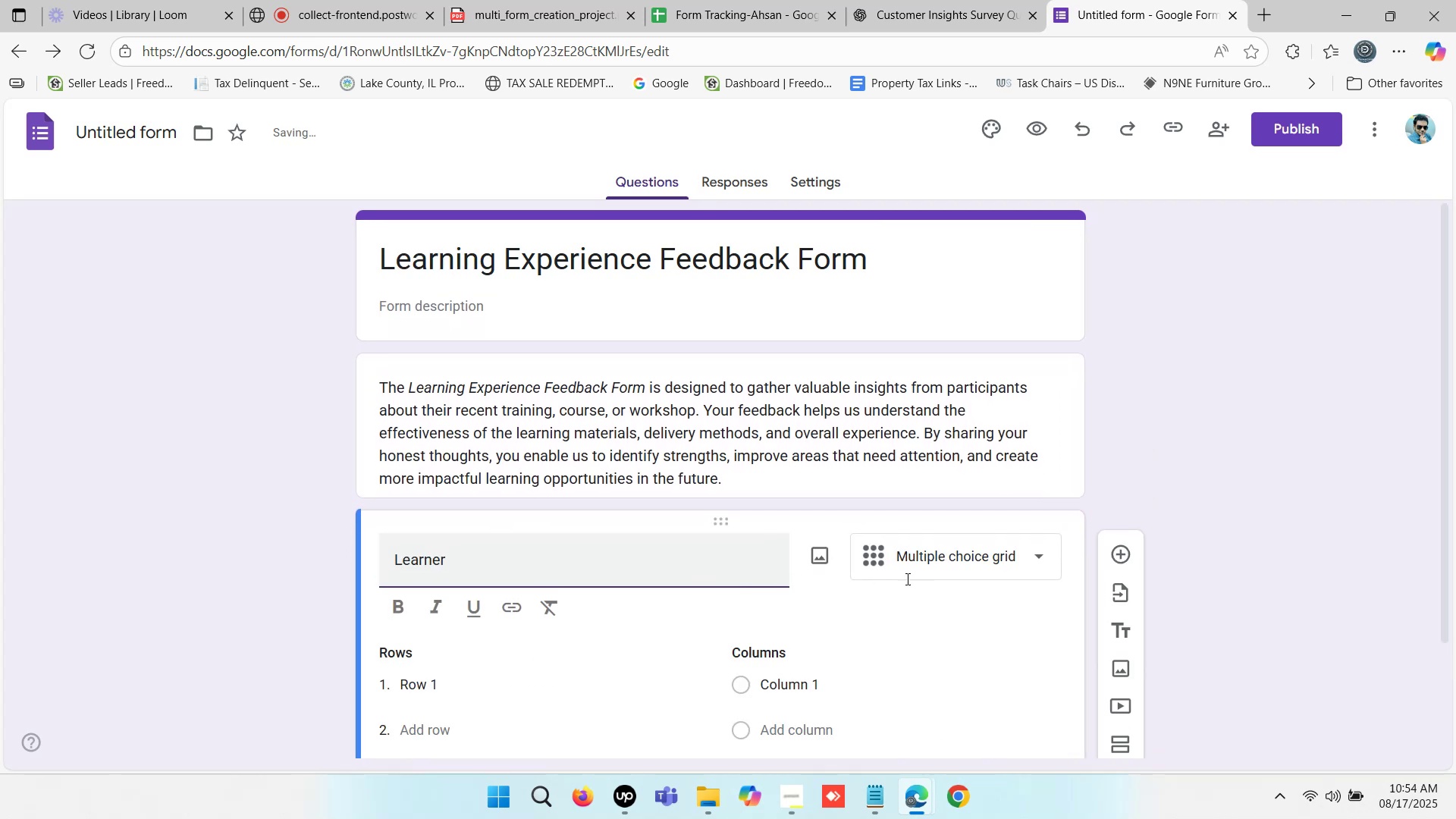 
left_click_drag(start_coordinate=[576, 561], to_coordinate=[344, 576])
 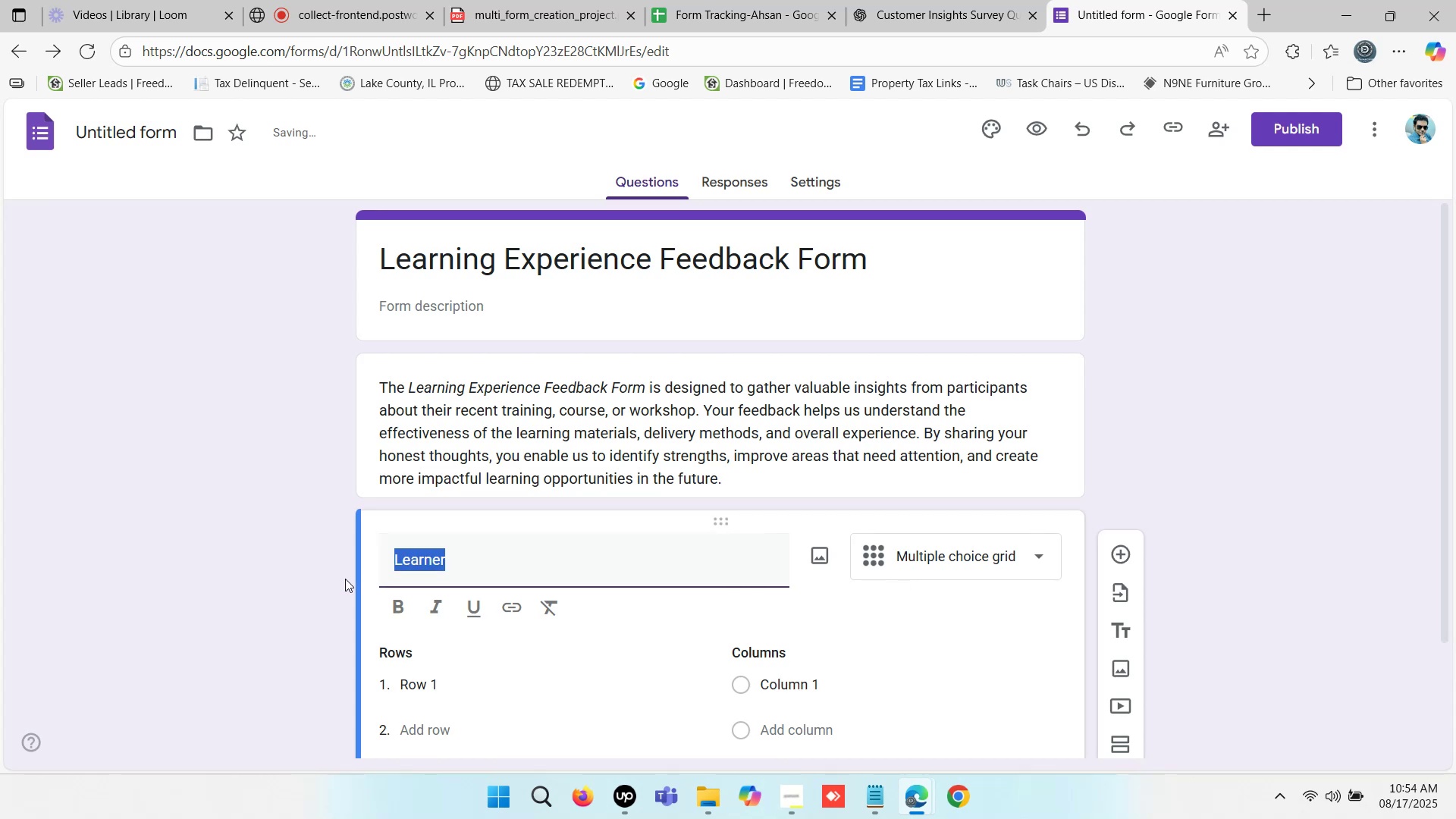 
key(Control+ControlLeft)
 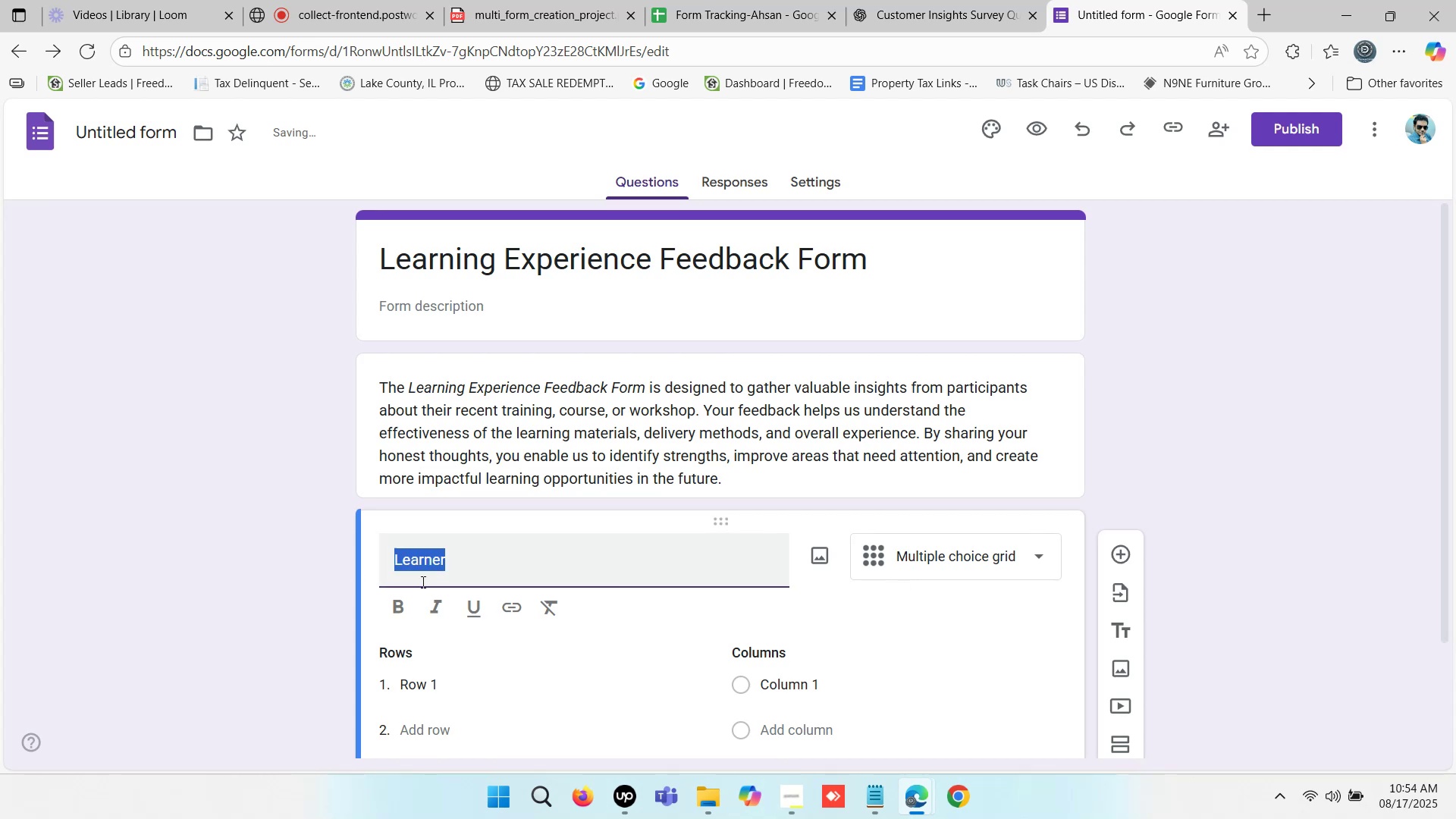 
key(Control+X)
 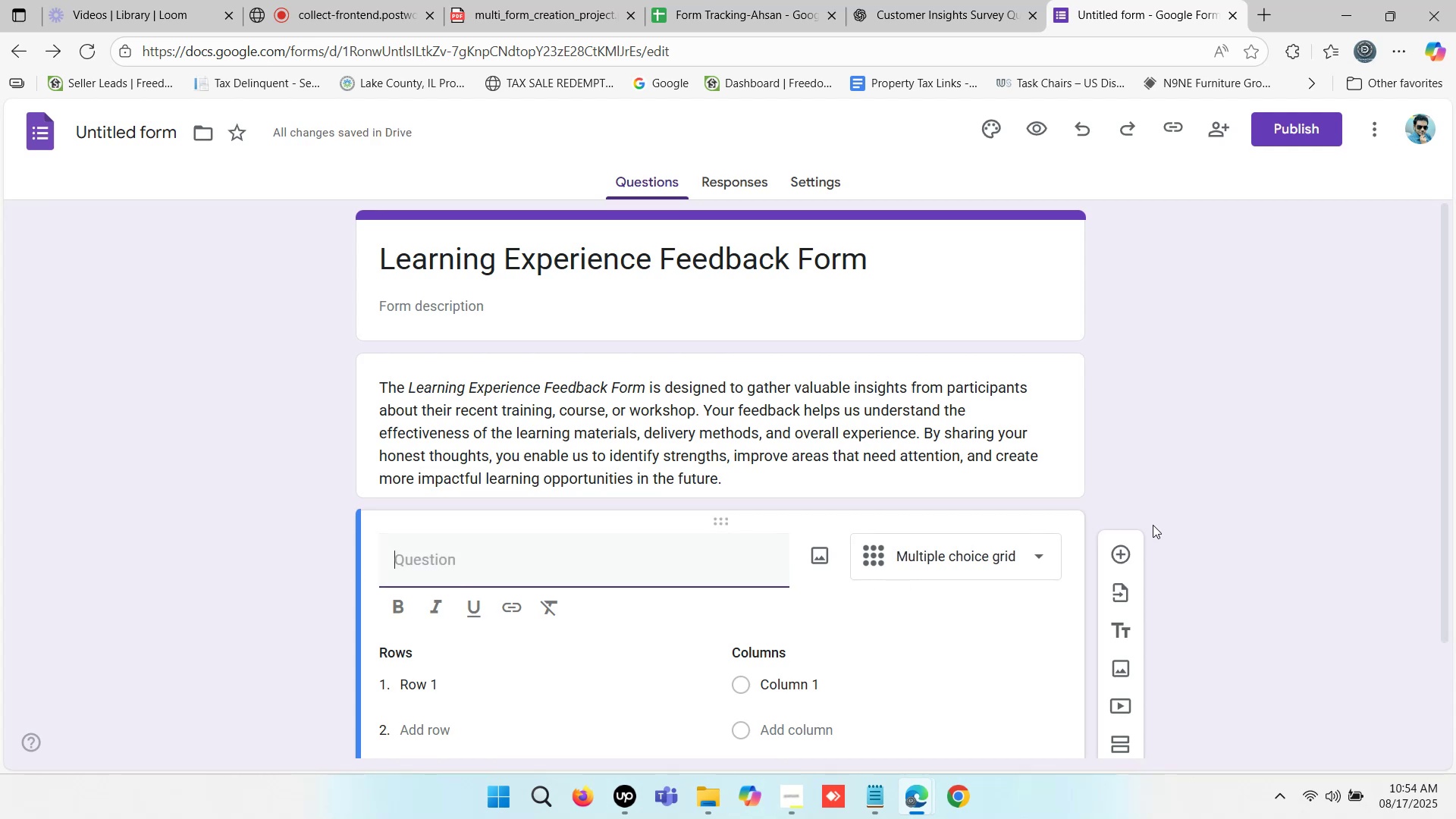 
left_click_drag(start_coordinate=[1225, 511], to_coordinate=[1228, 511])
 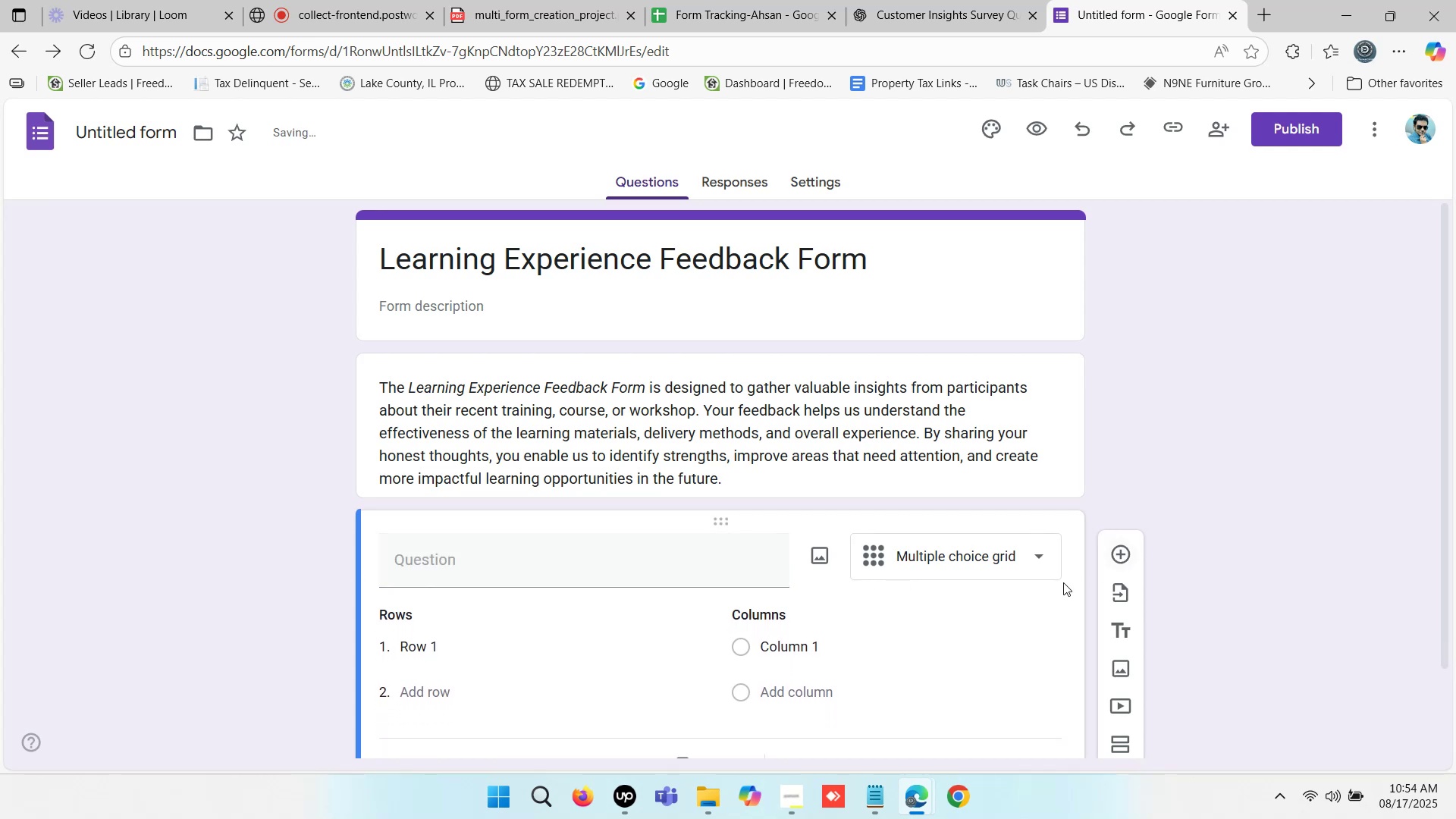 
scroll: coordinate [950, 639], scroll_direction: down, amount: 2.0
 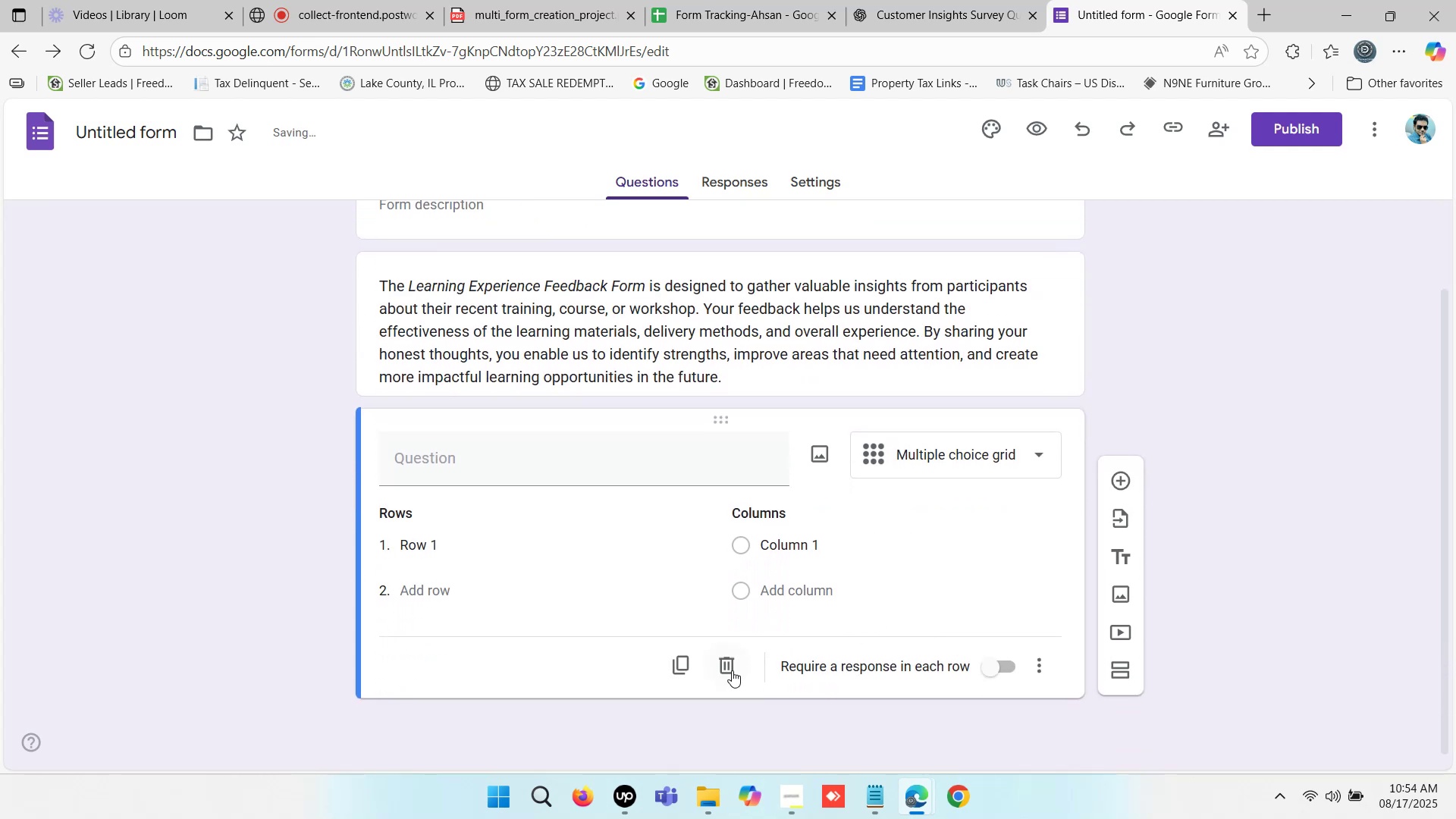 
left_click([726, 669])
 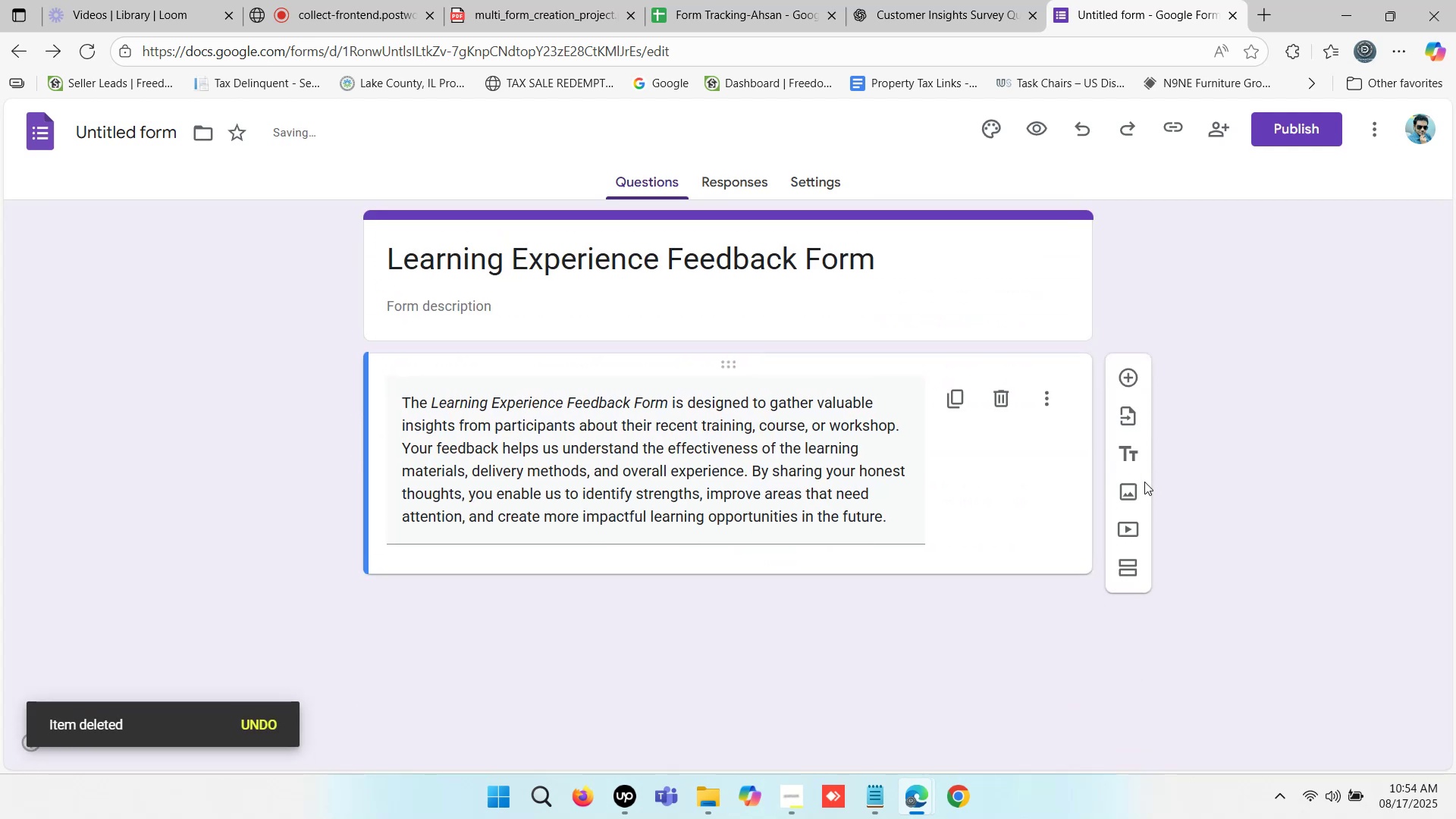 
left_click([1128, 456])
 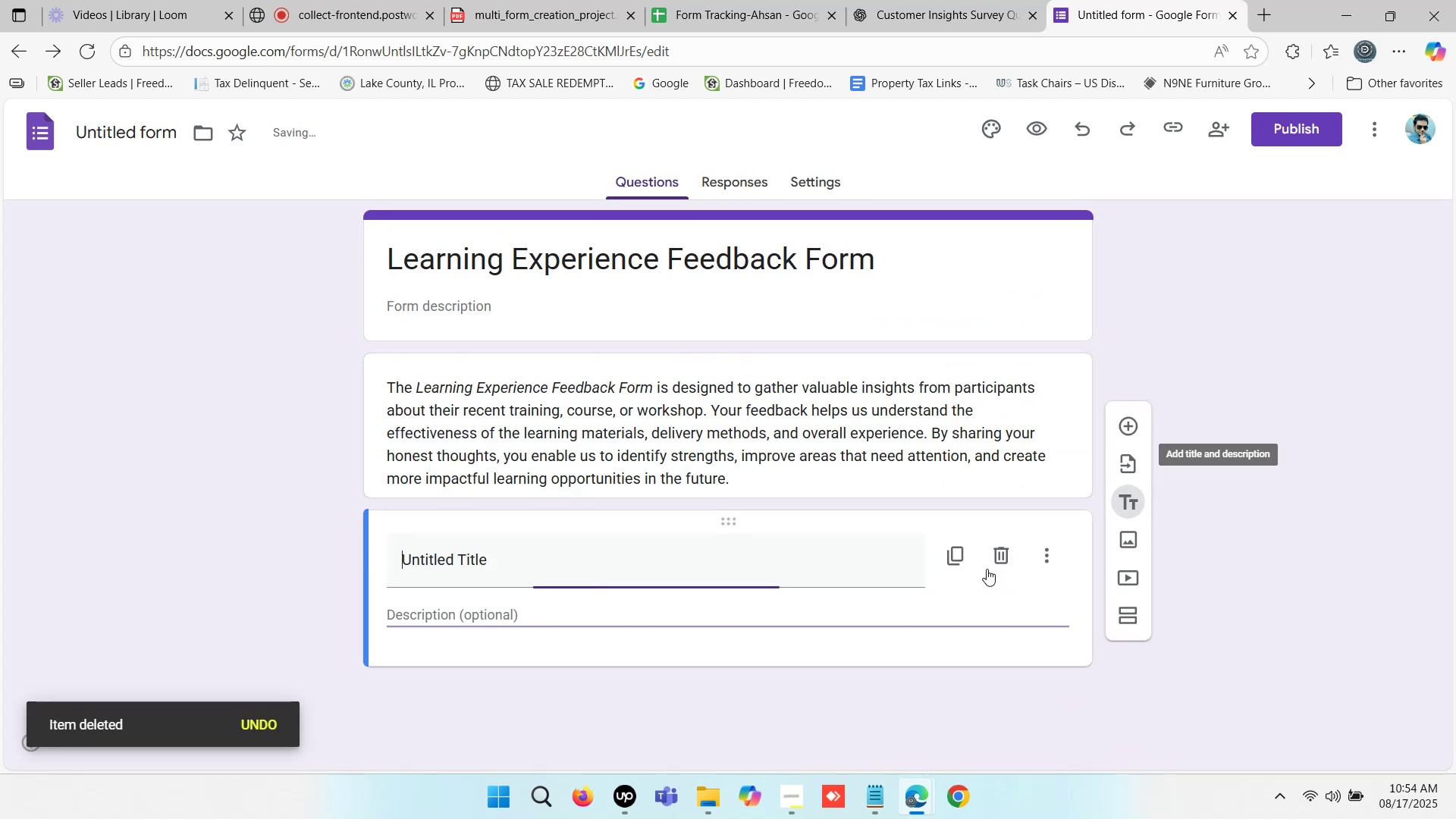 
key(Control+V)
 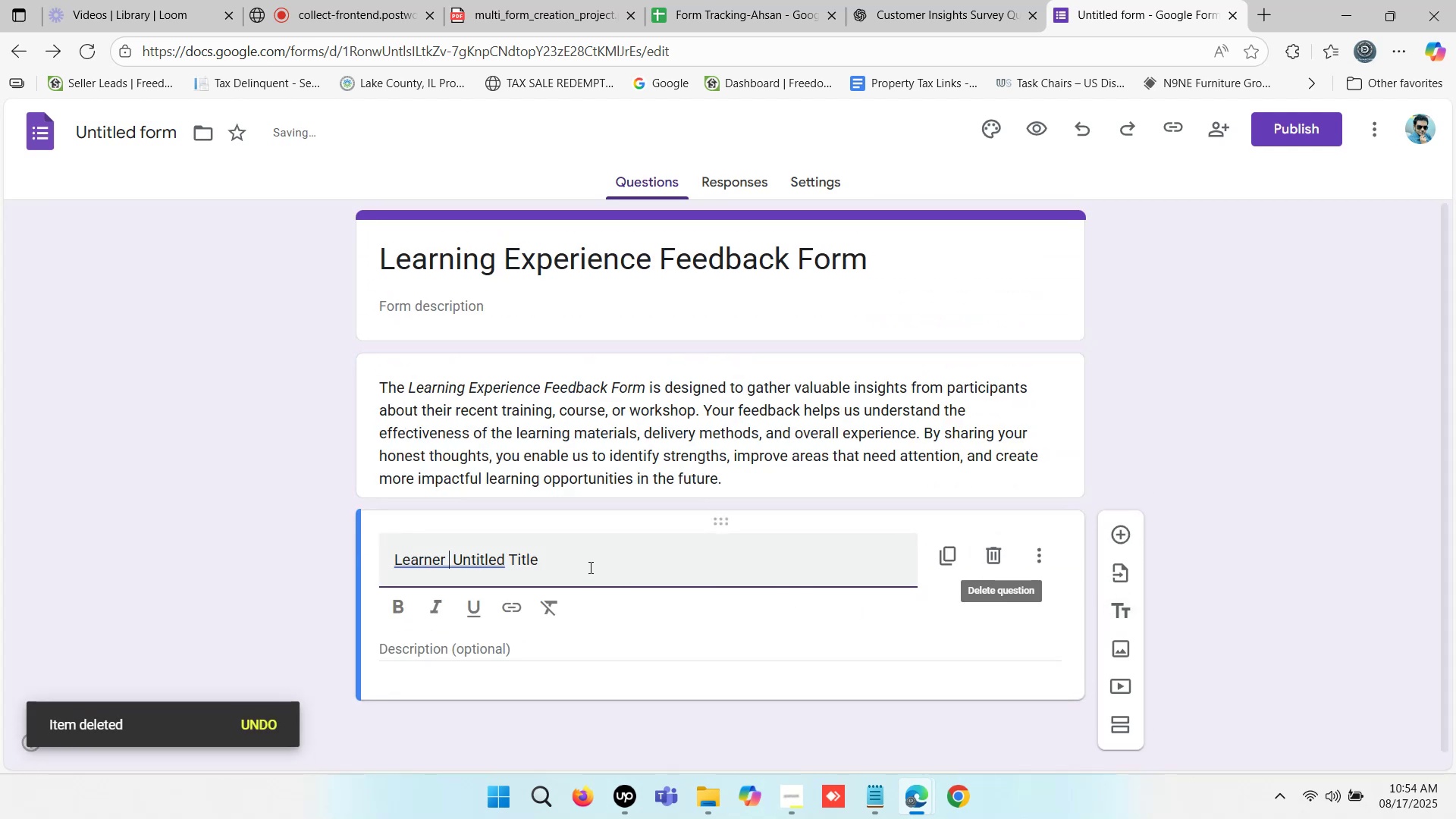 
left_click_drag(start_coordinate=[585, 563], to_coordinate=[312, 582])
 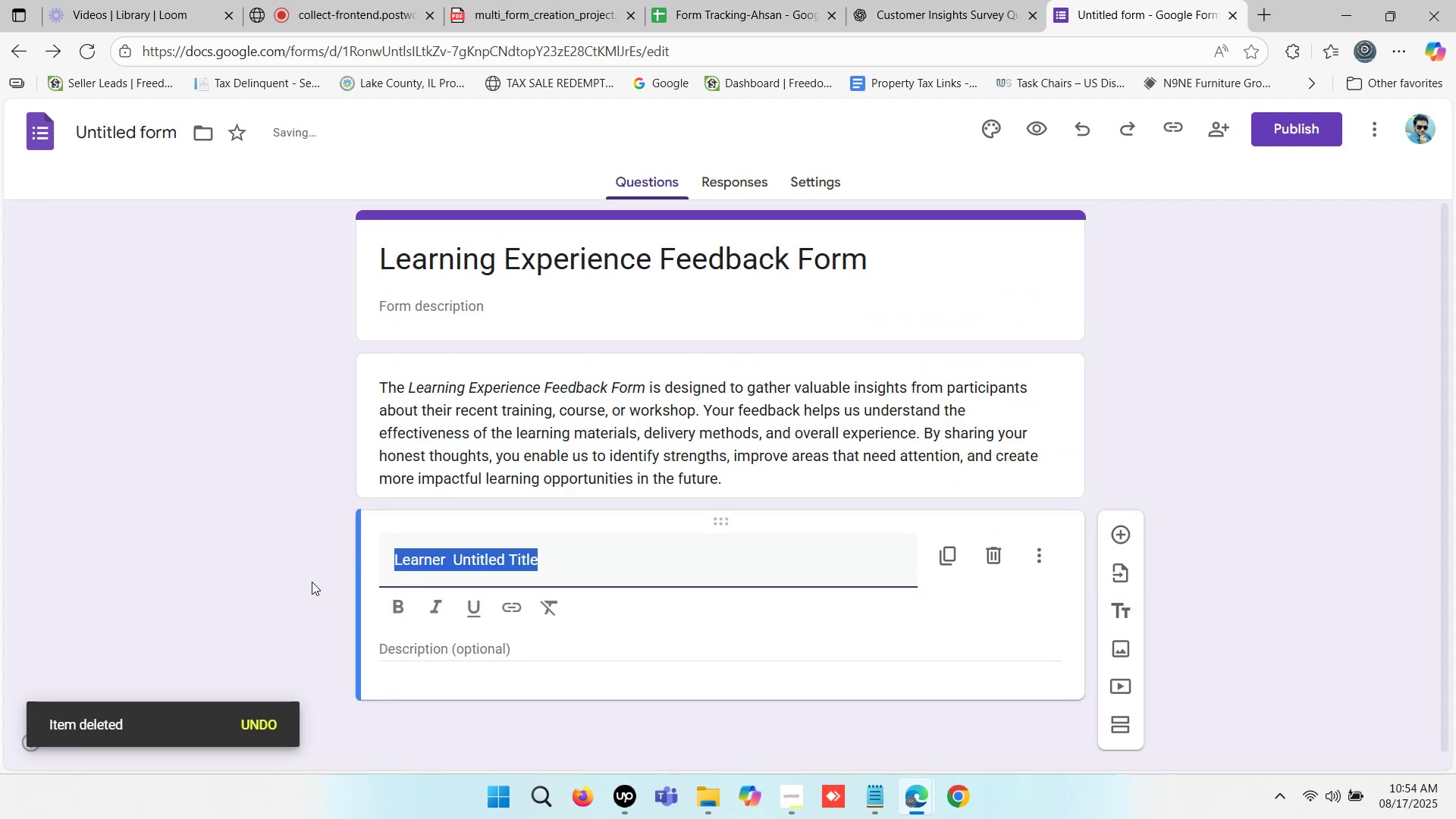 
key(Control+ControlLeft)
 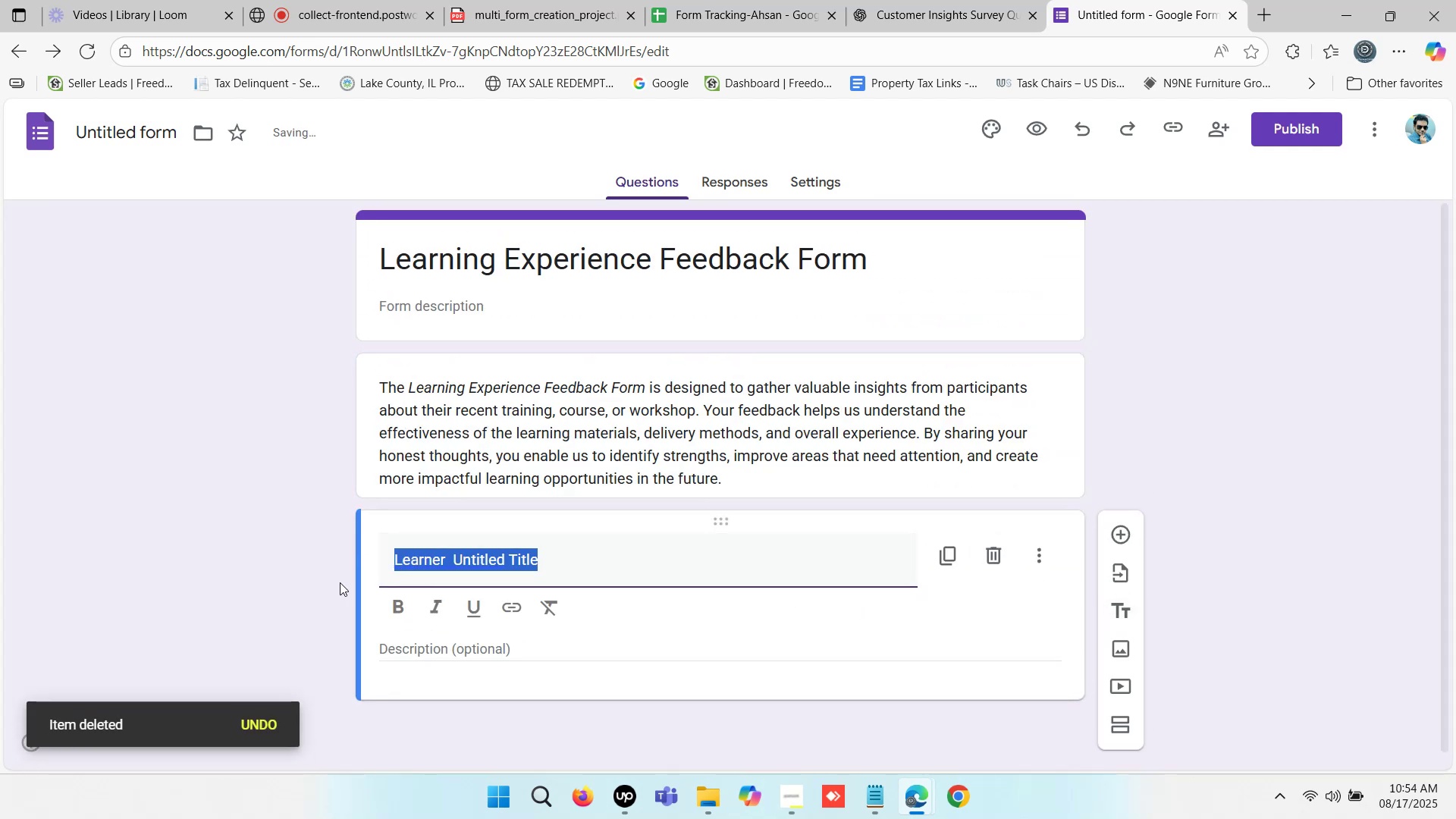 
key(Control+V)
 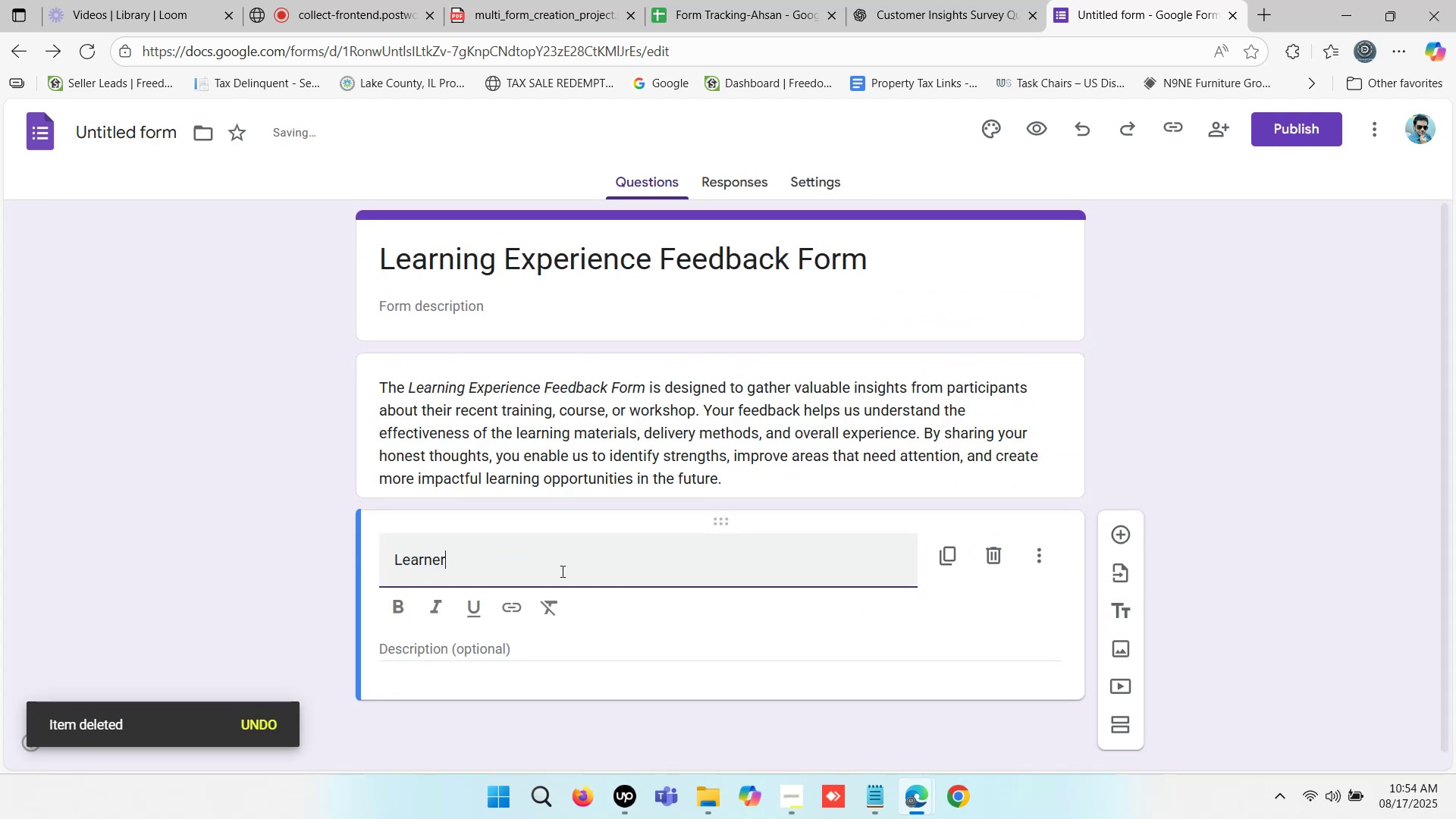 
type( Information)
 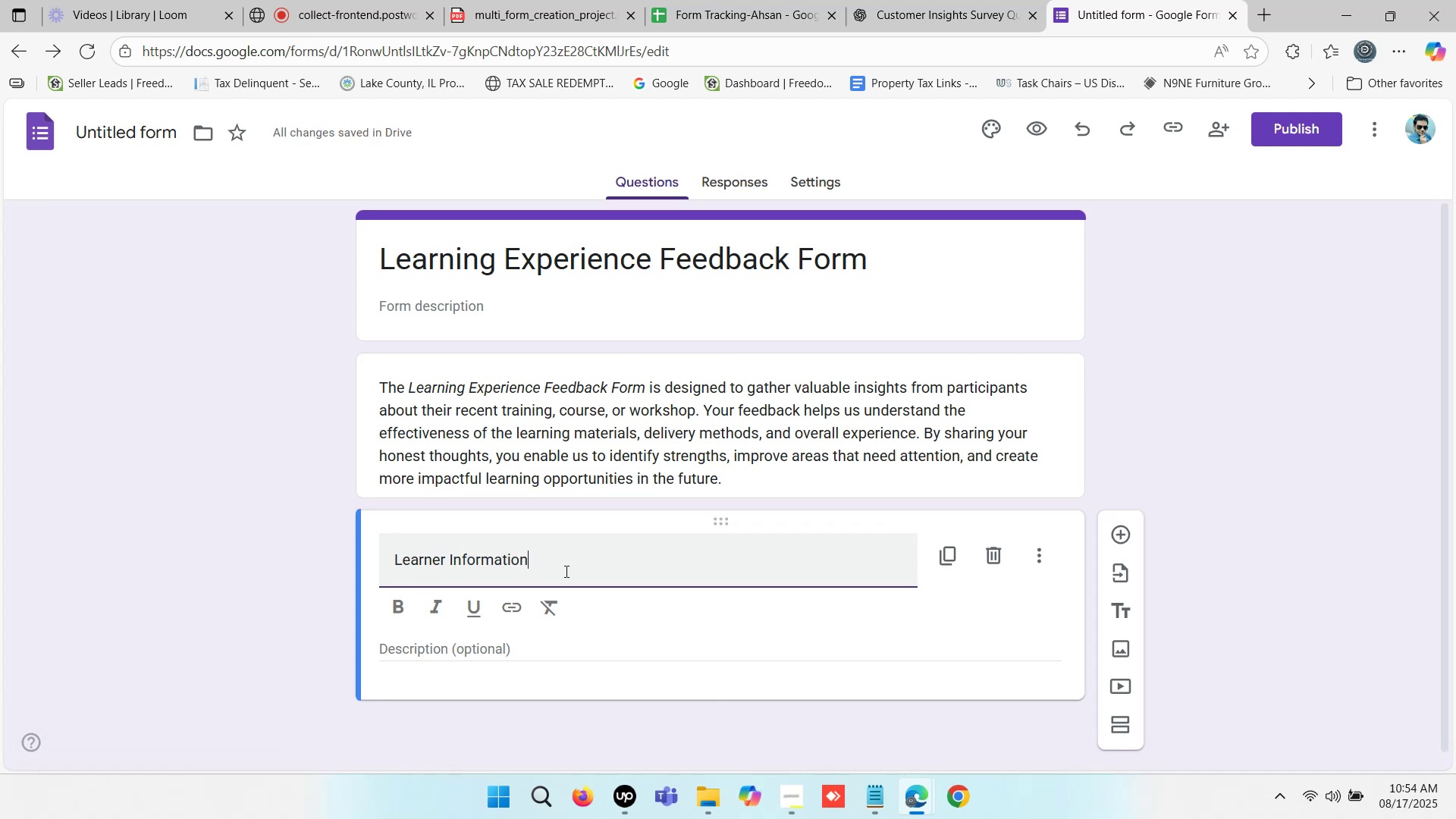 
left_click_drag(start_coordinate=[560, 557], to_coordinate=[384, 560])
 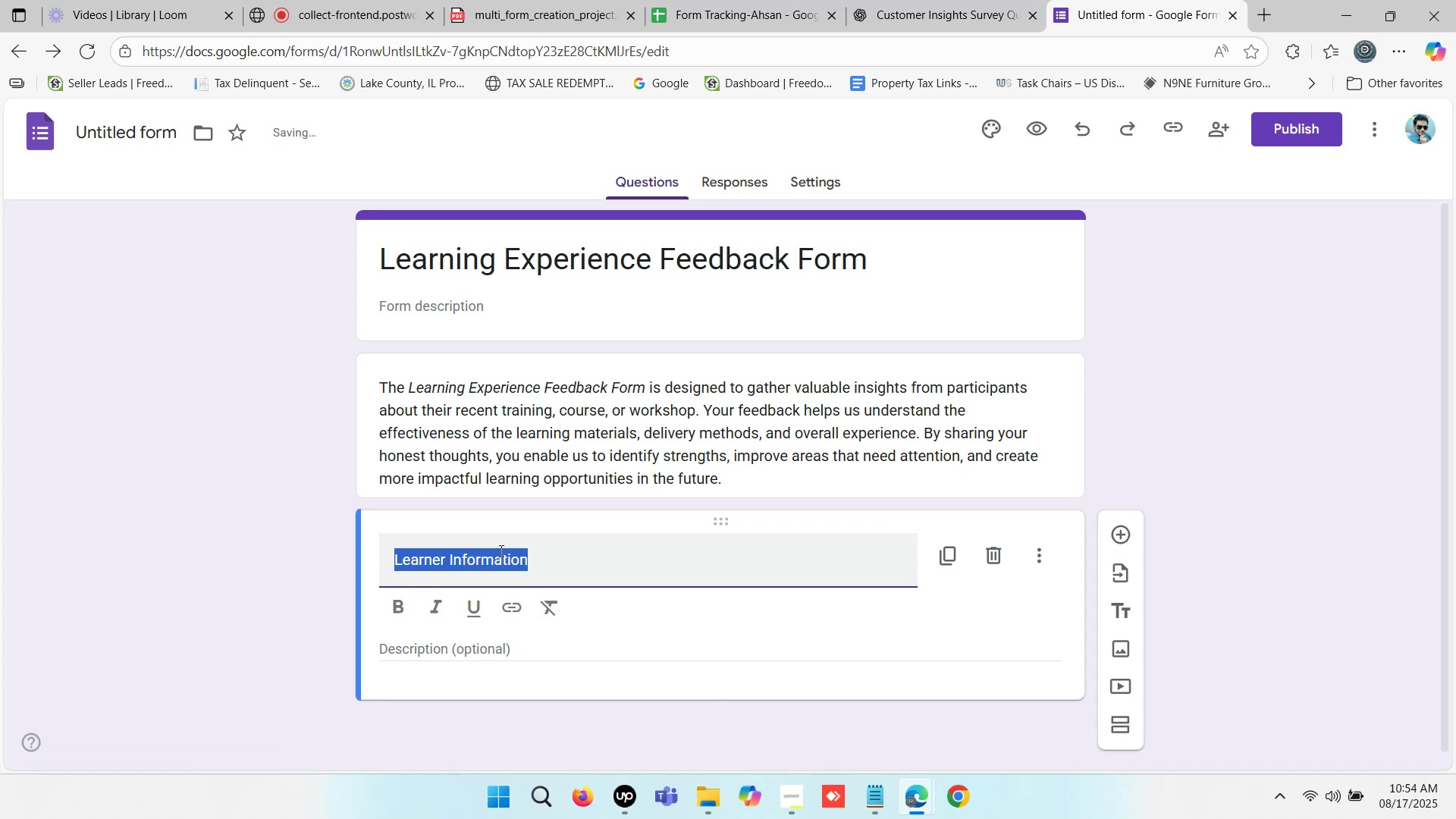 
key(Control+C)
 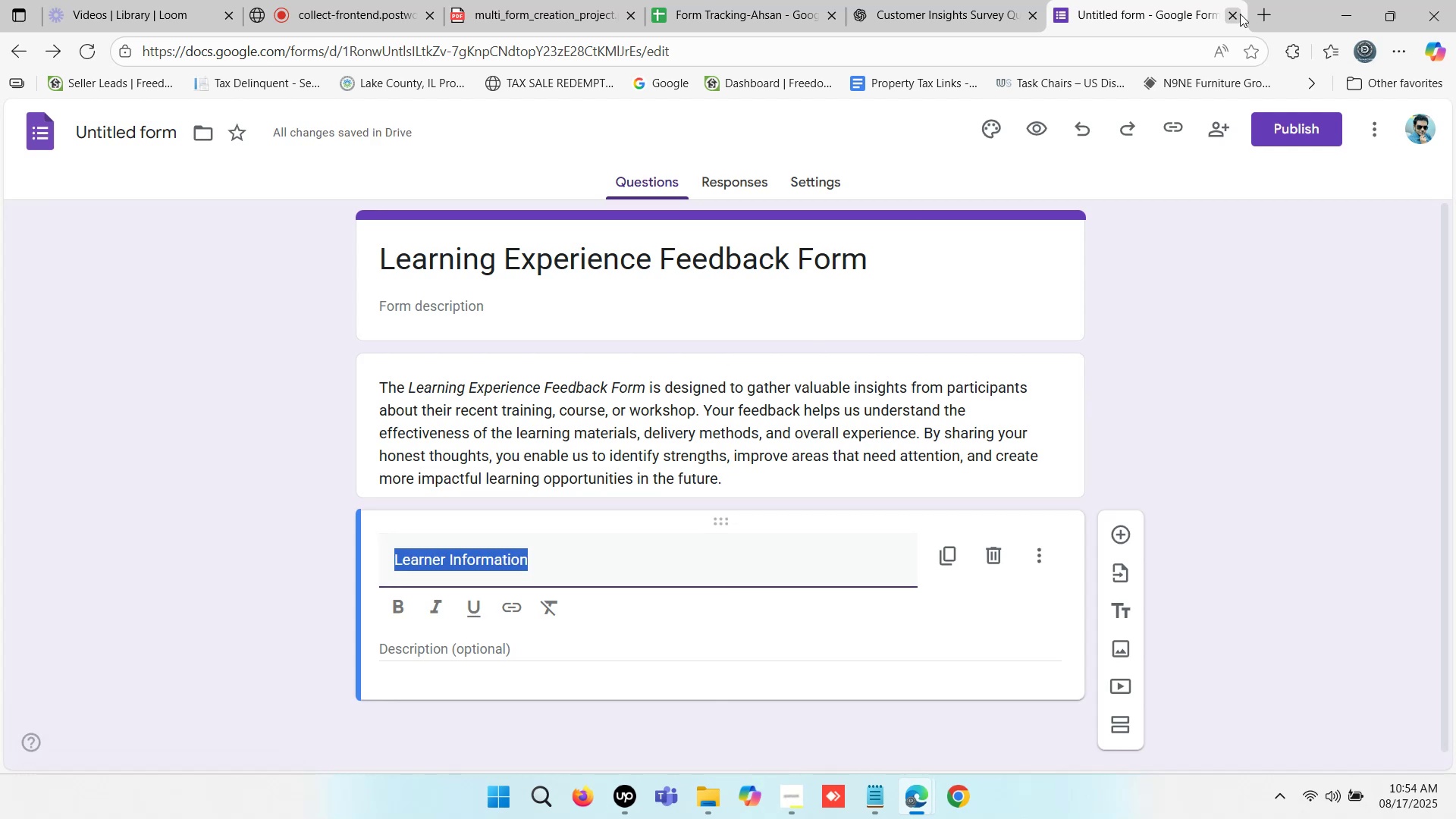 
left_click([1265, 14])
 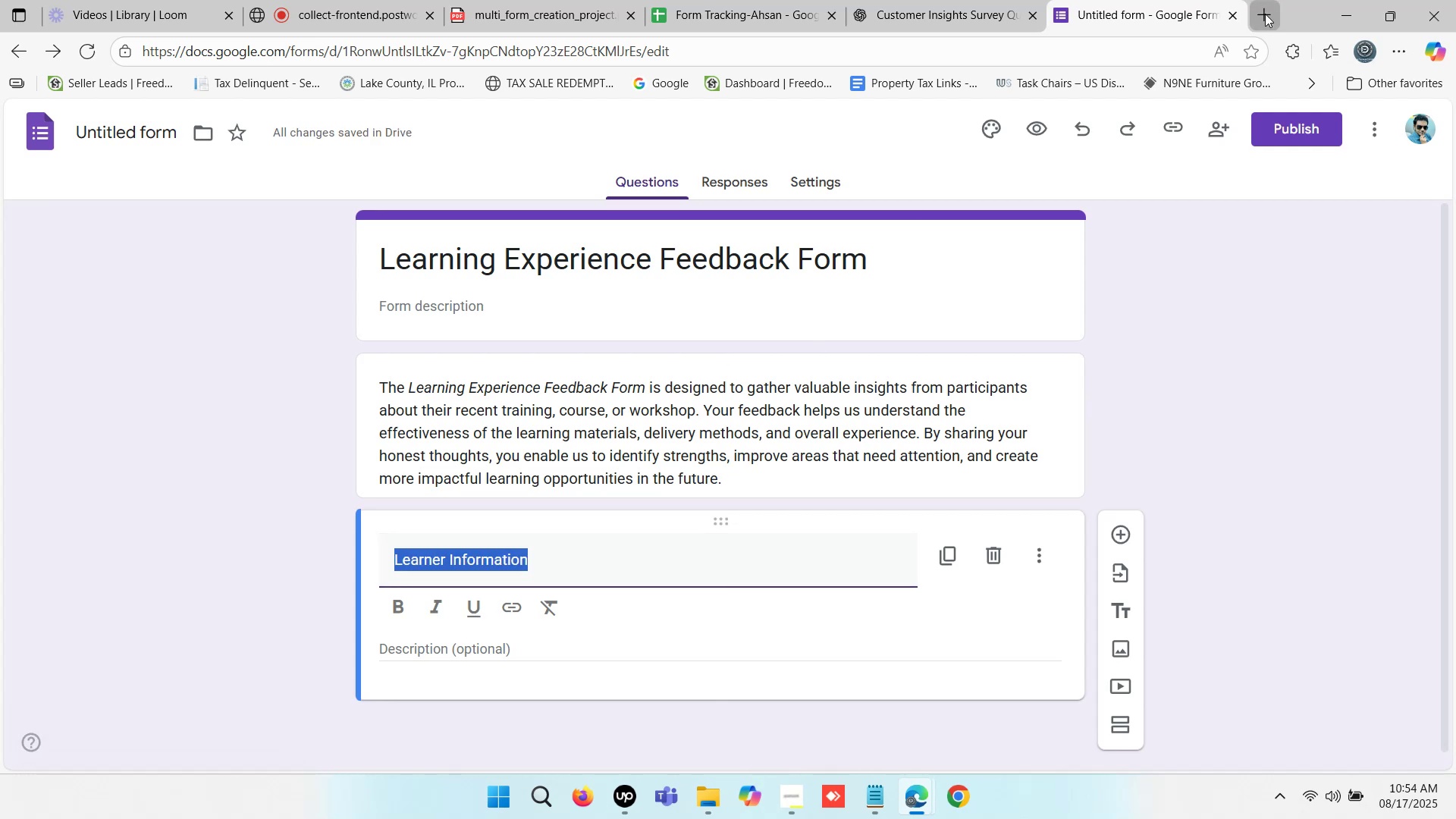 
key(Control+ControlLeft)
 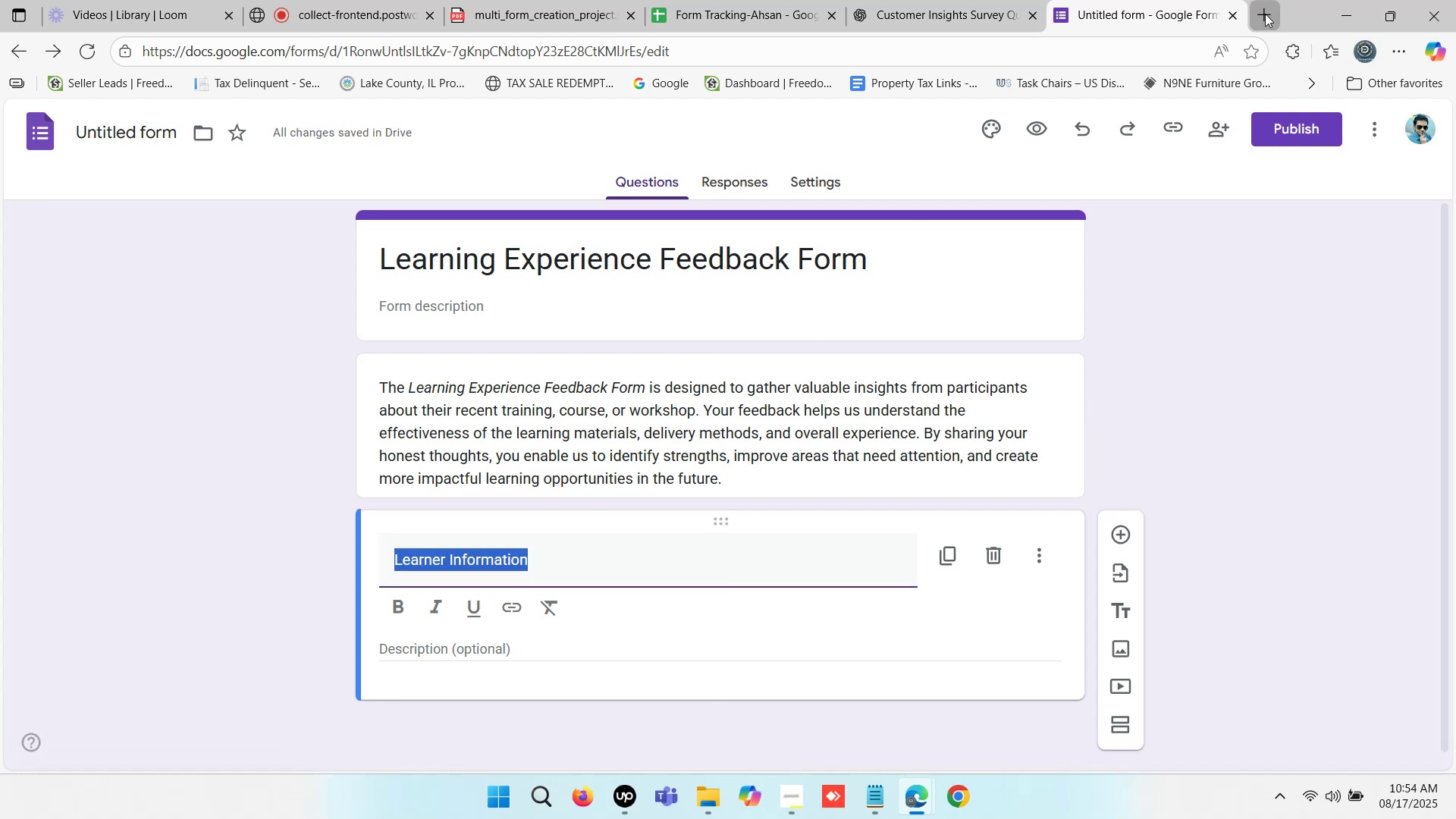 
key(Control+V)
 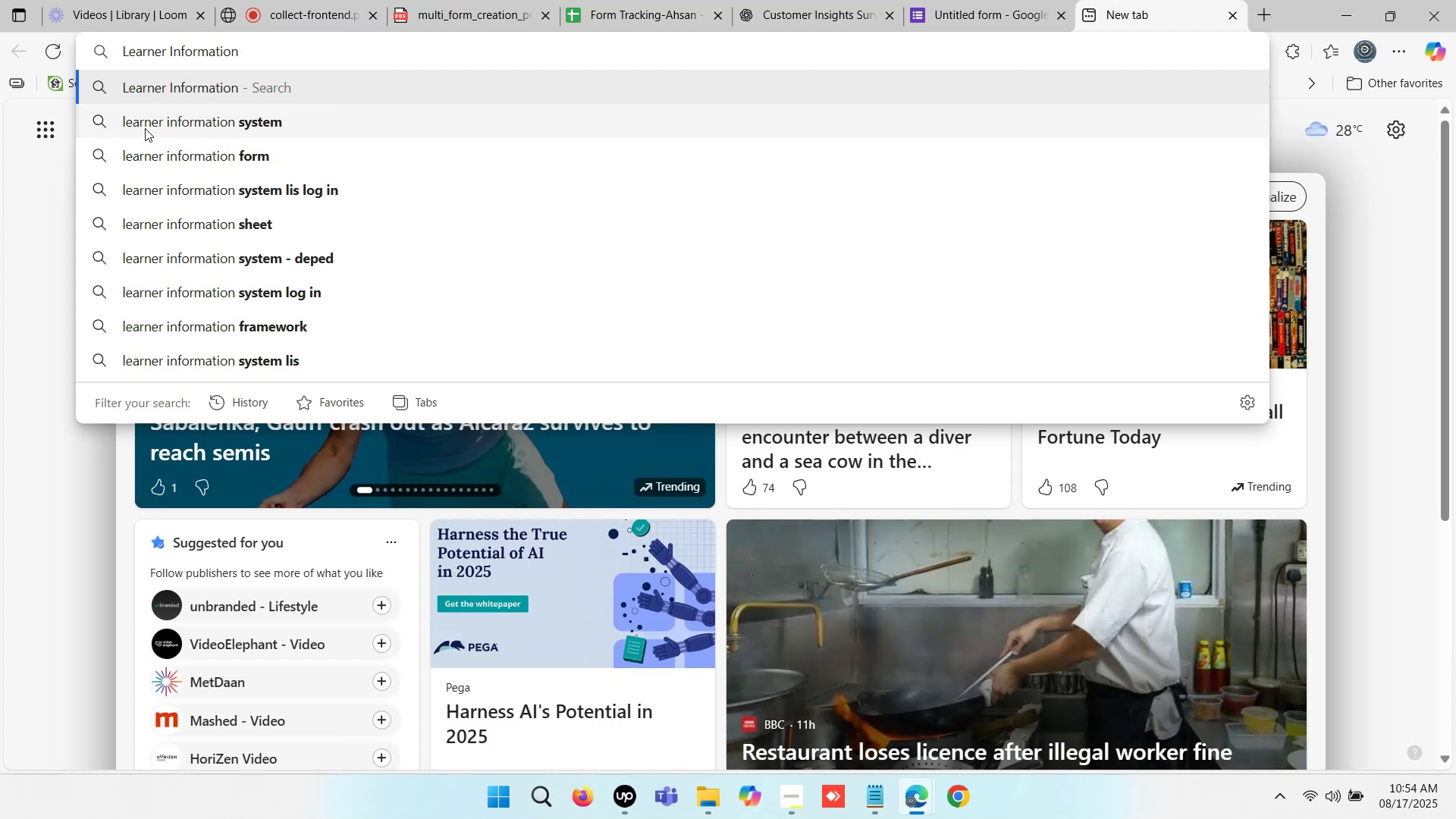 
wait(8.73)
 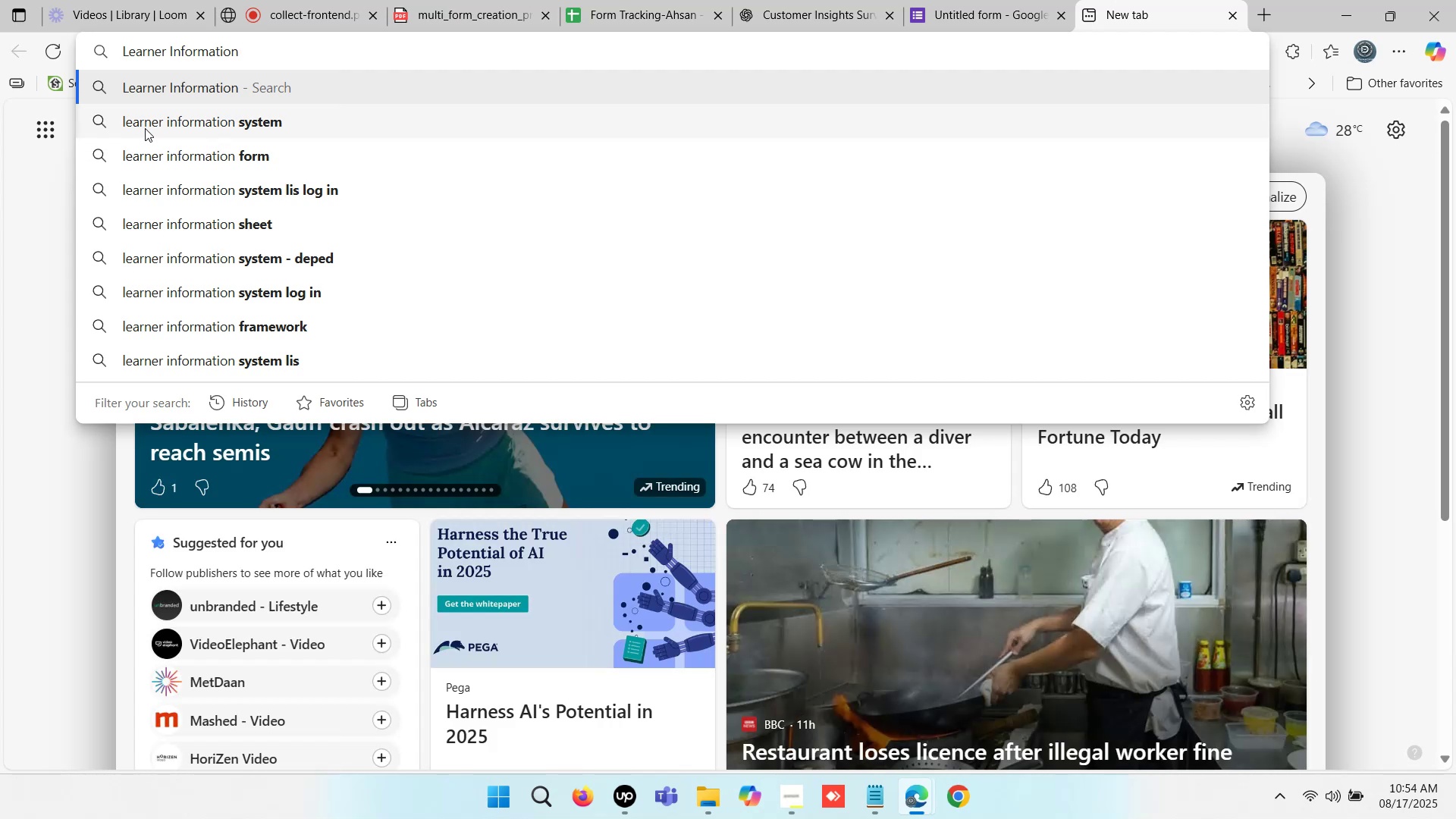 
left_click([828, 0])
 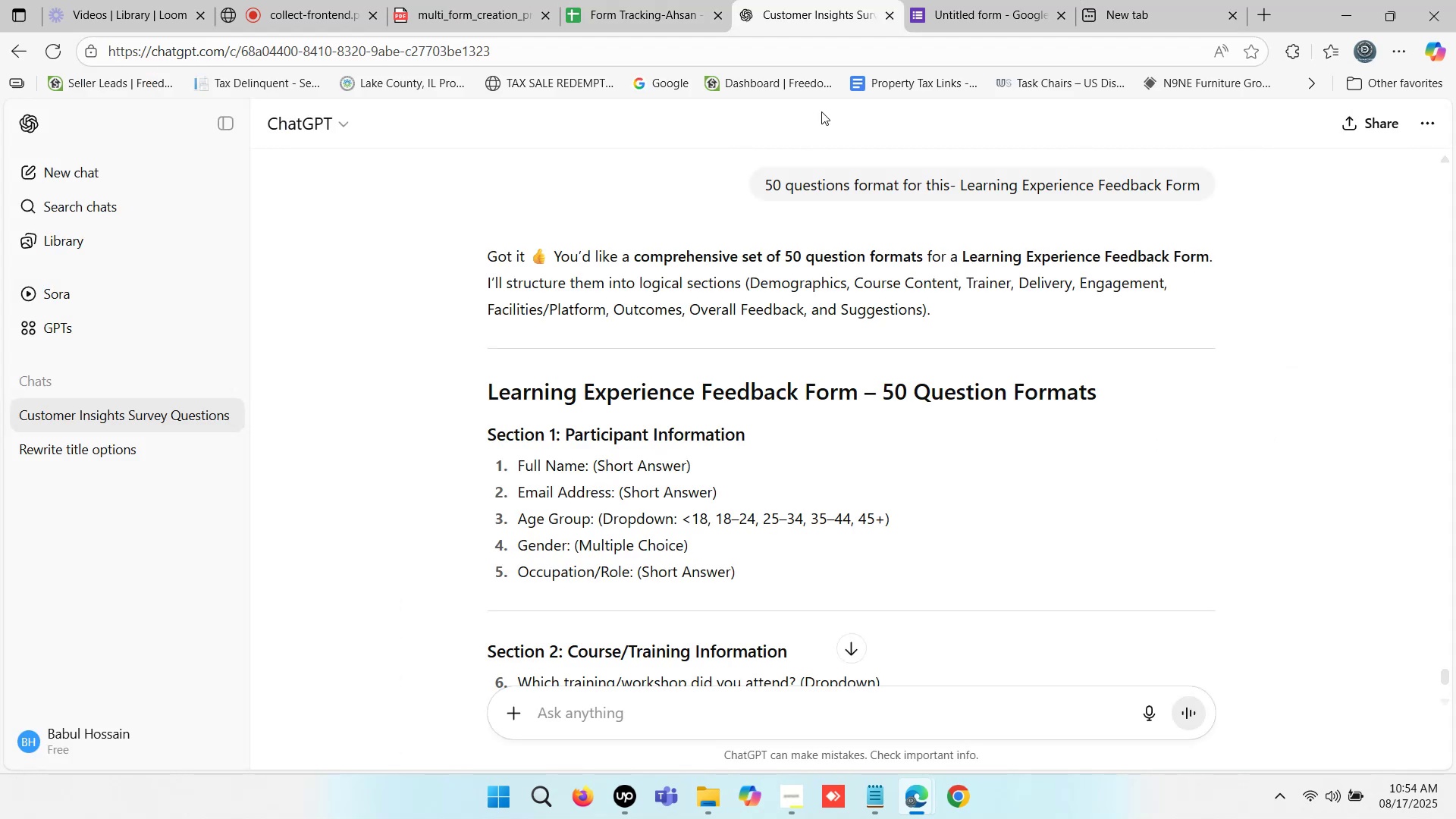 
scroll: coordinate [698, 369], scroll_direction: down, amount: 4.0
 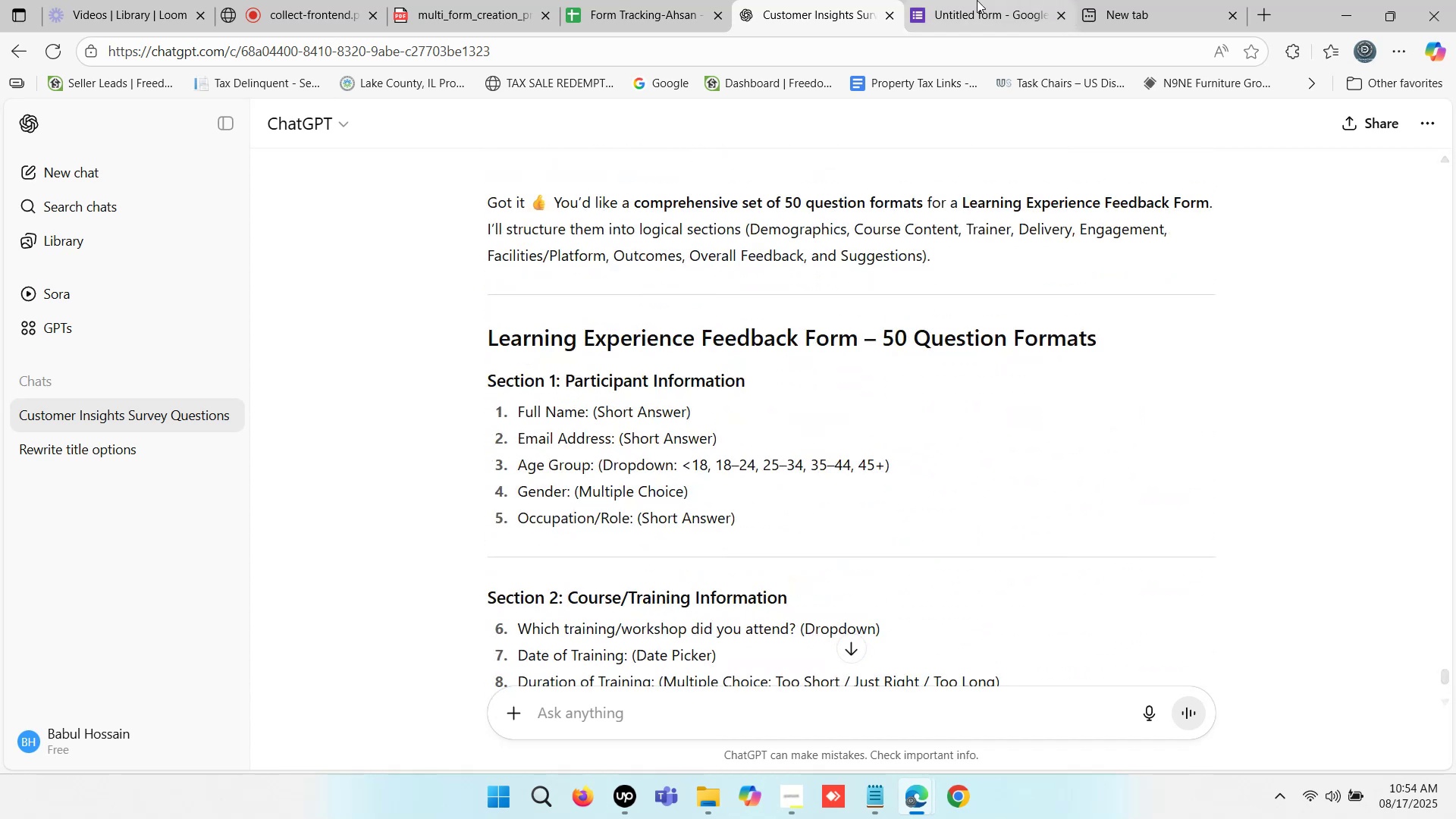 
double_click([977, 0])
 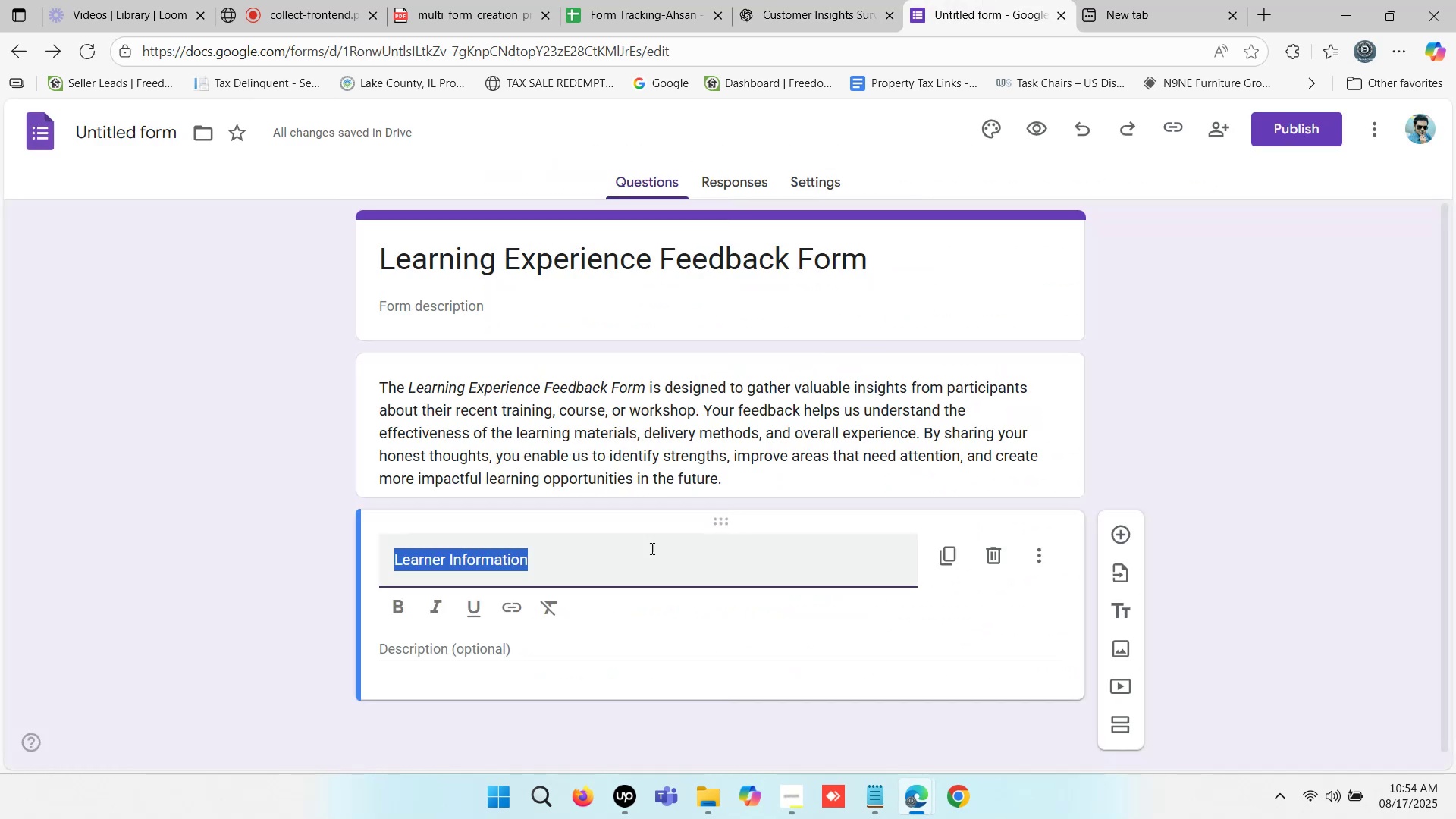 
key(Control+V)
 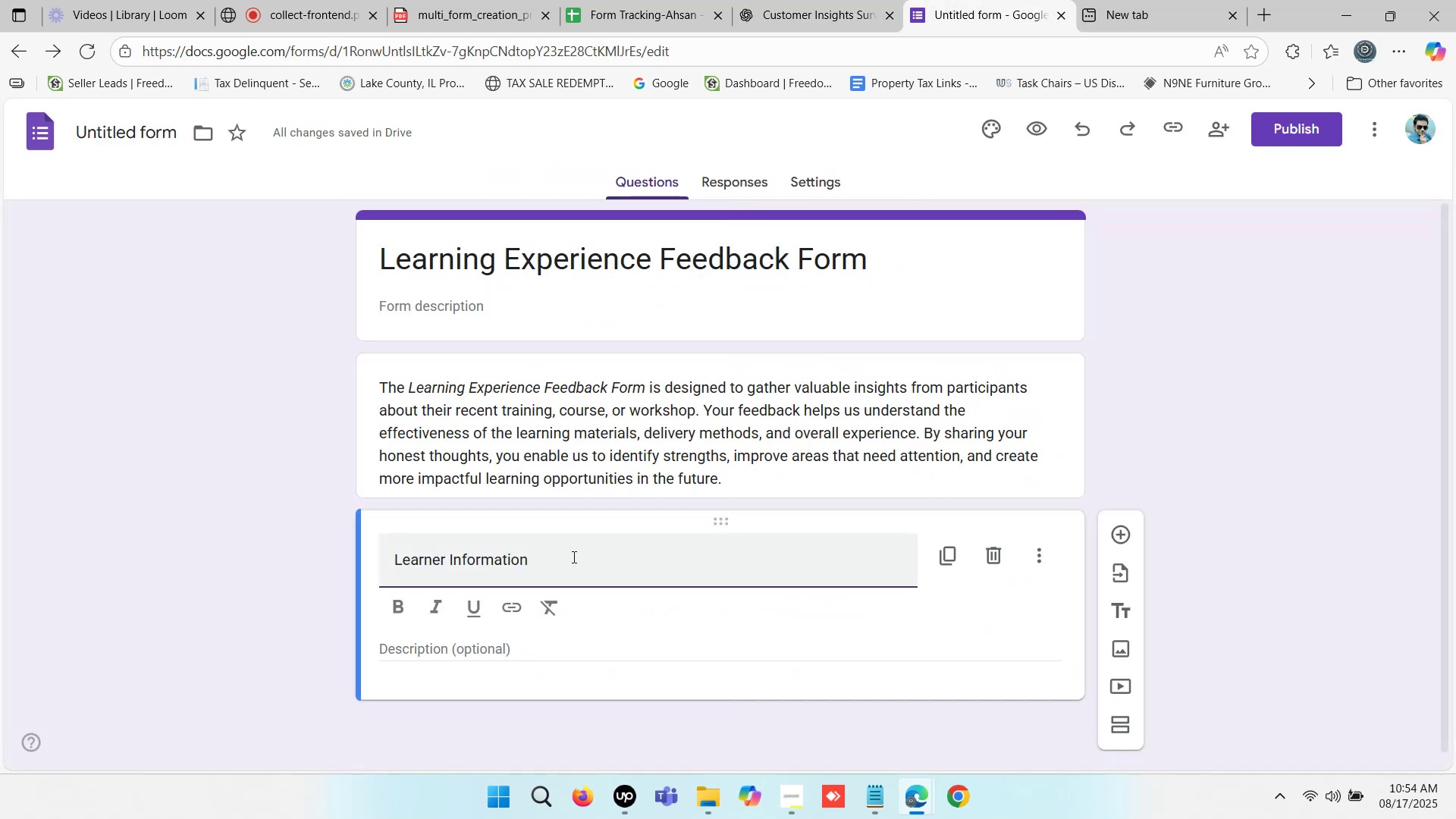 
left_click_drag(start_coordinate=[573, 557], to_coordinate=[346, 548])
 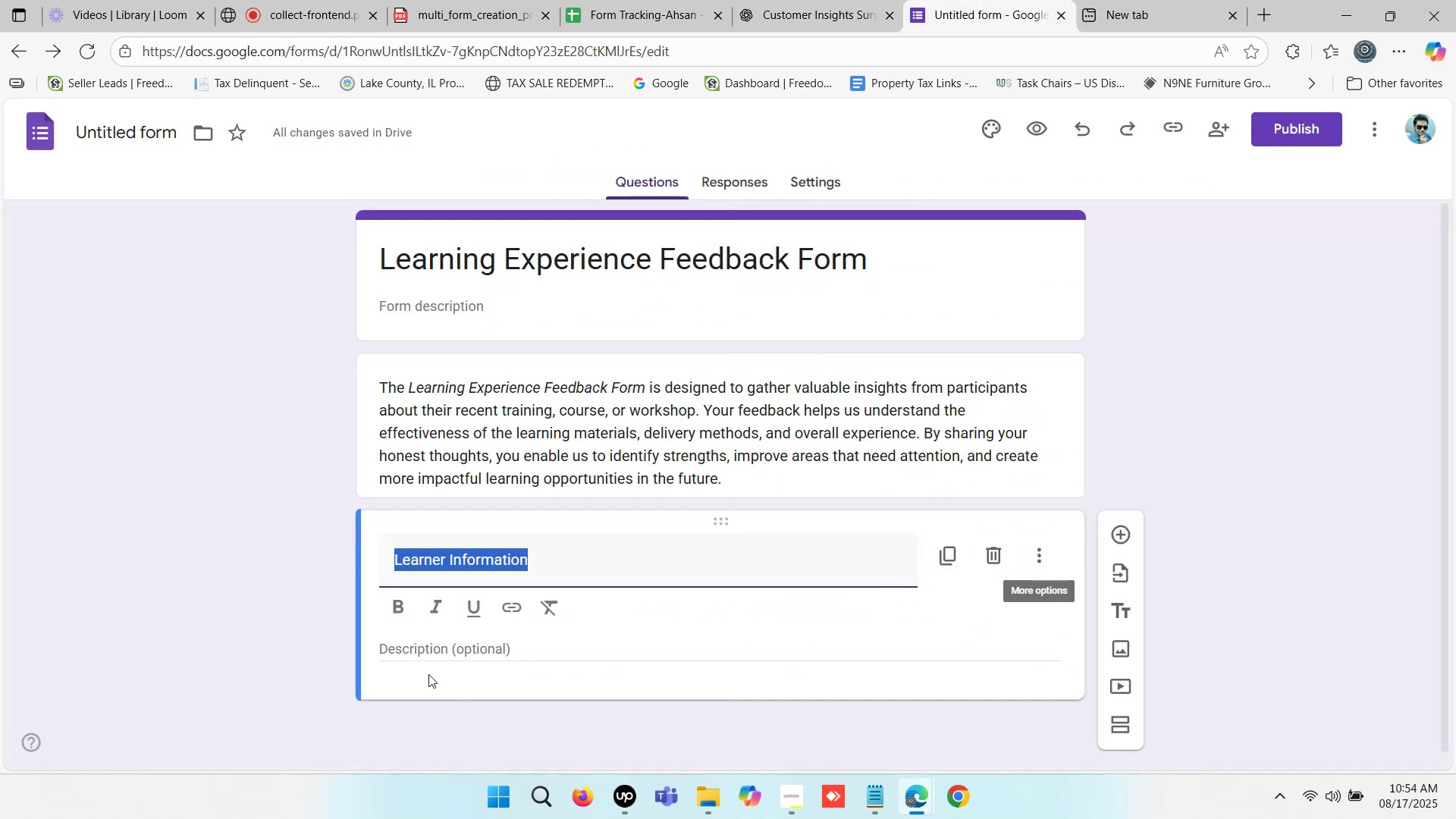 
left_click([399, 610])
 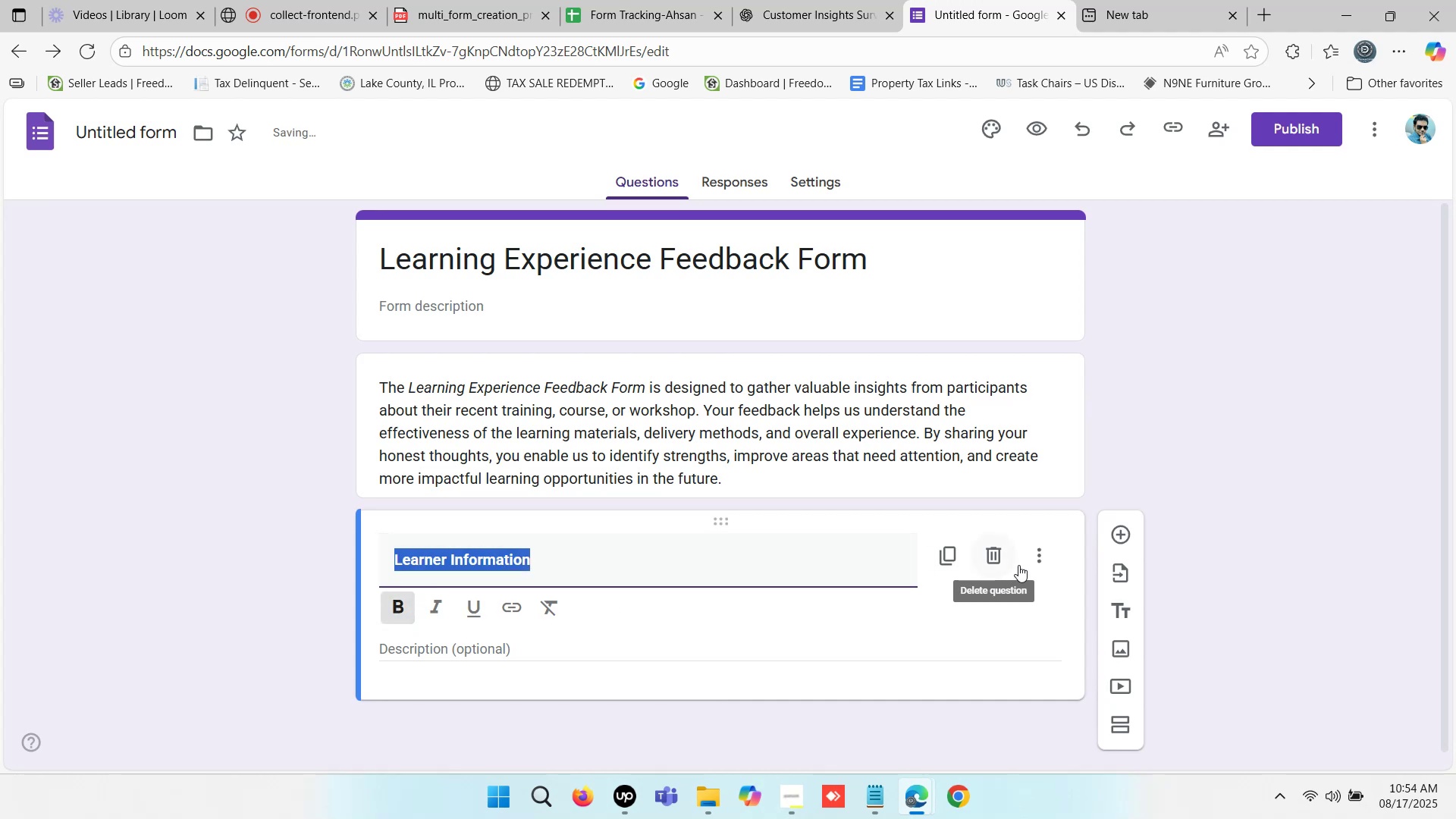 
left_click([1040, 557])
 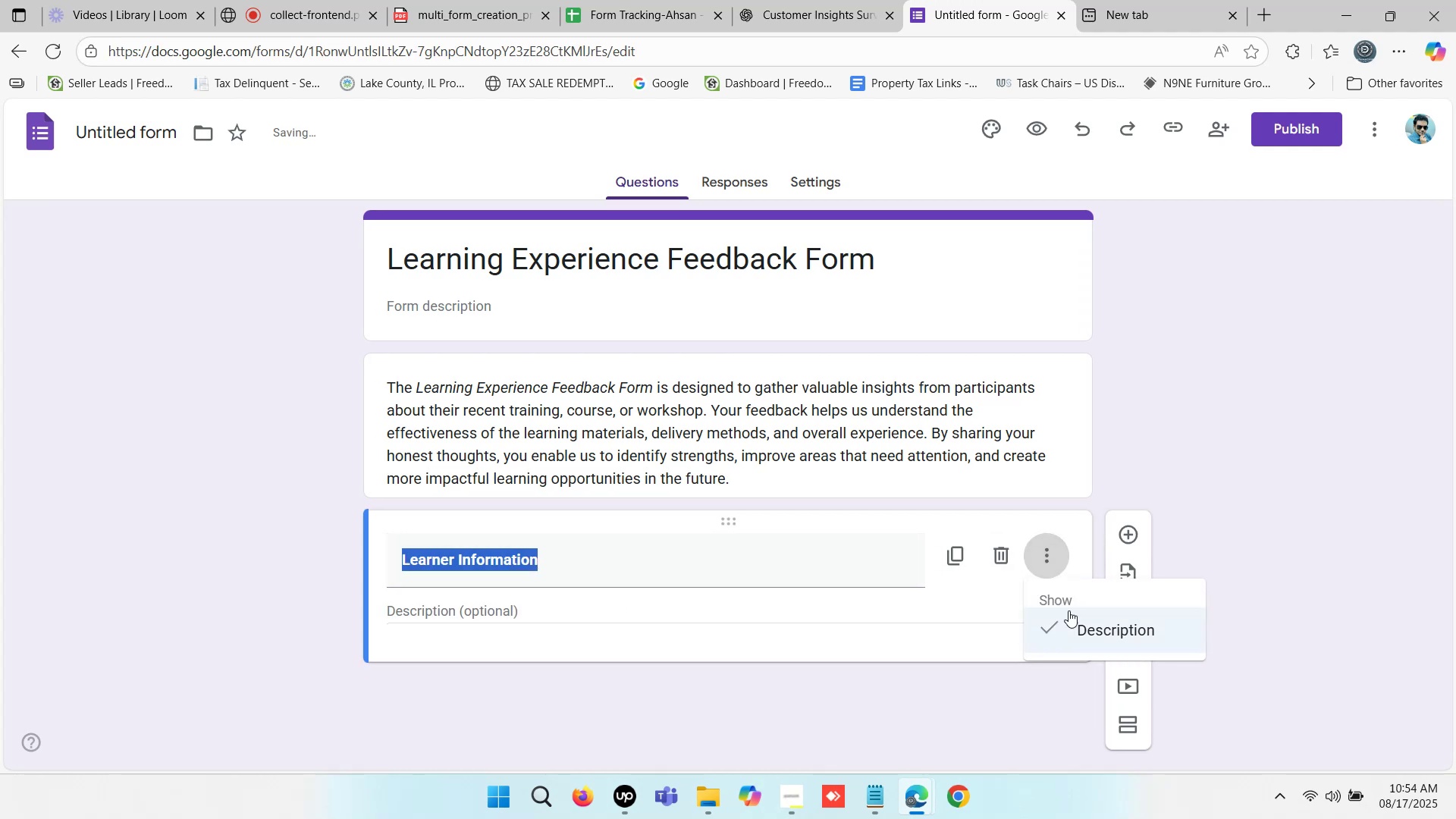 
left_click([1095, 624])
 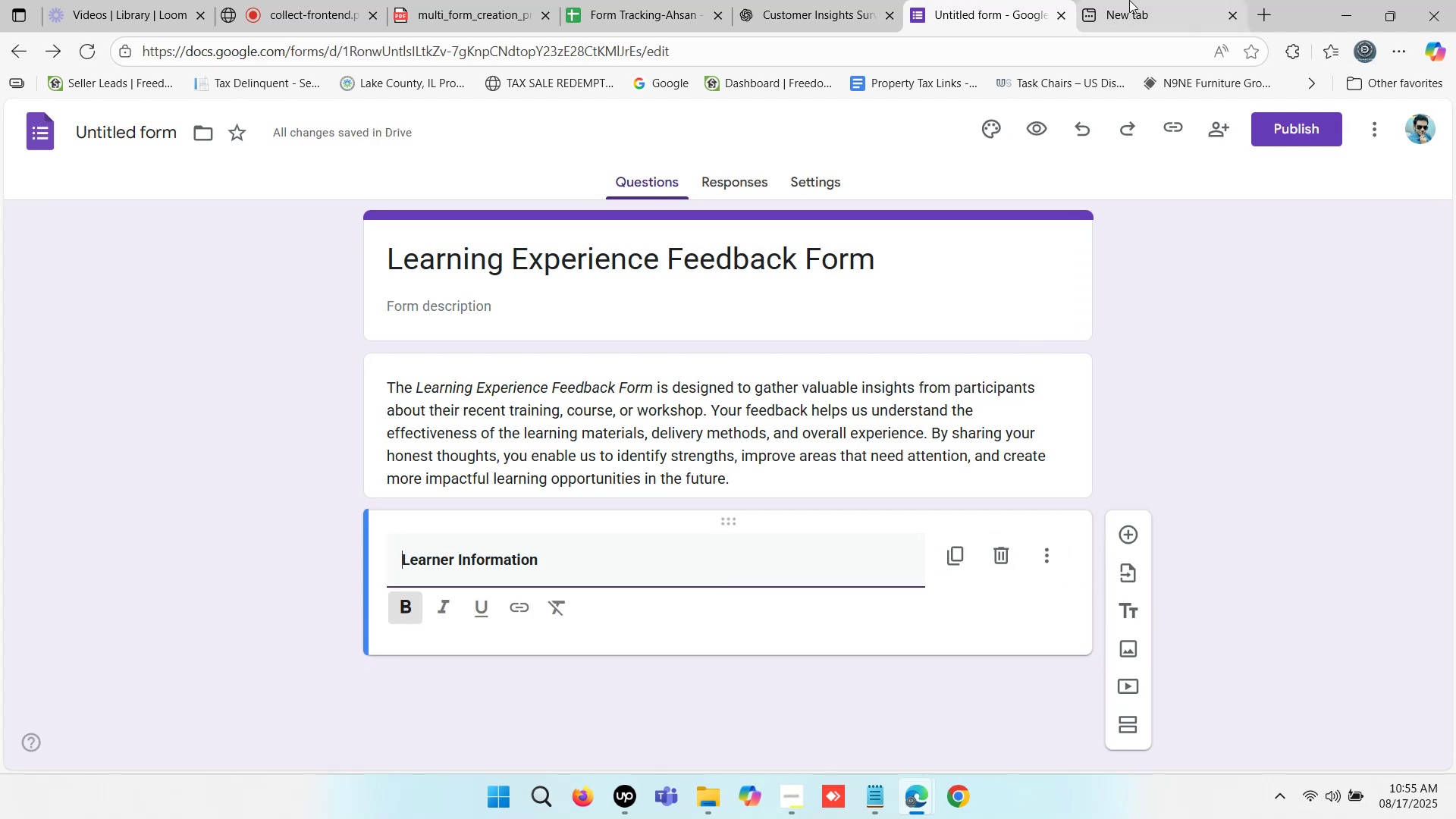 
left_click([817, 0])
 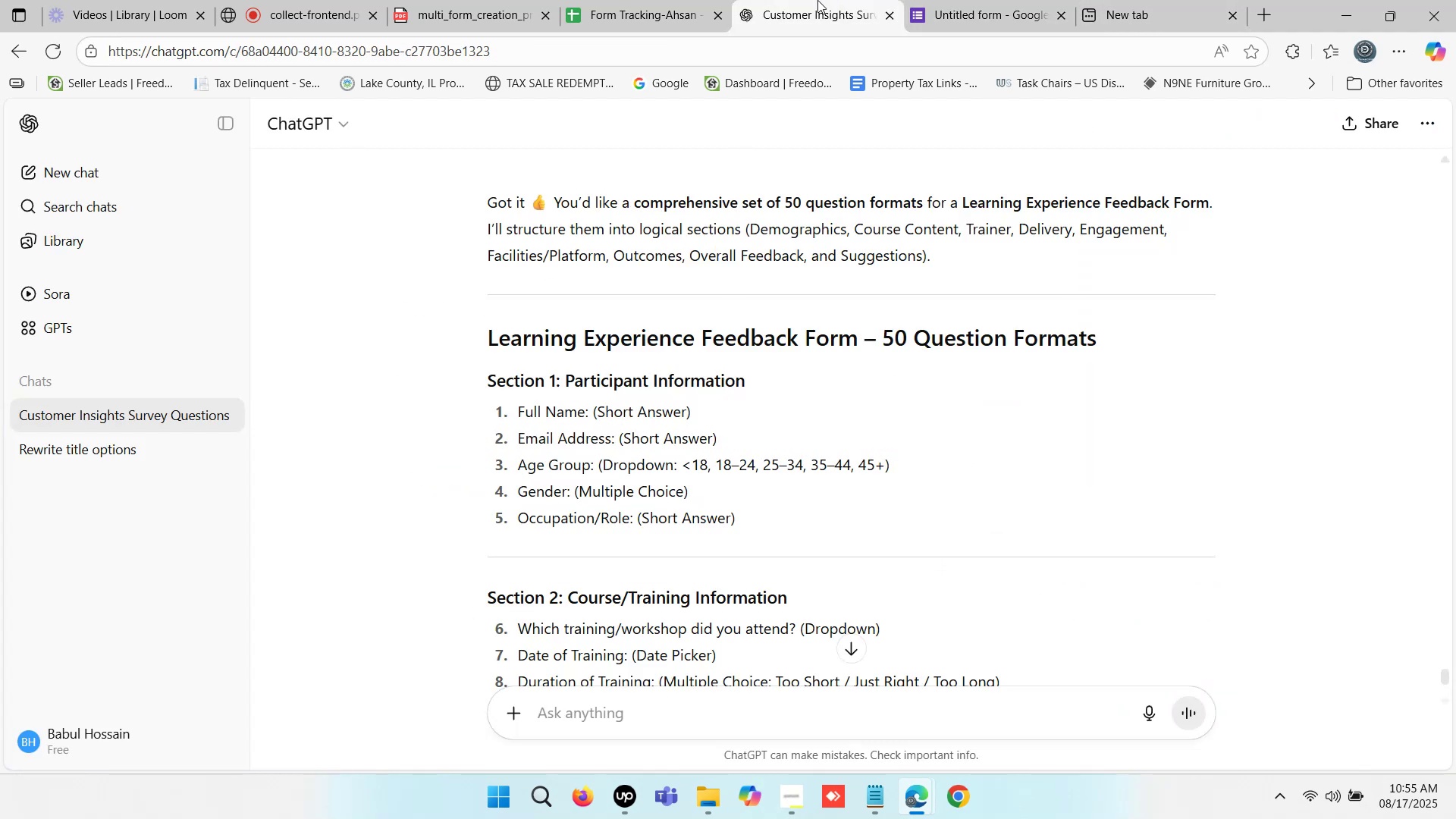 
scroll: coordinate [817, 356], scroll_direction: up, amount: 9.0
 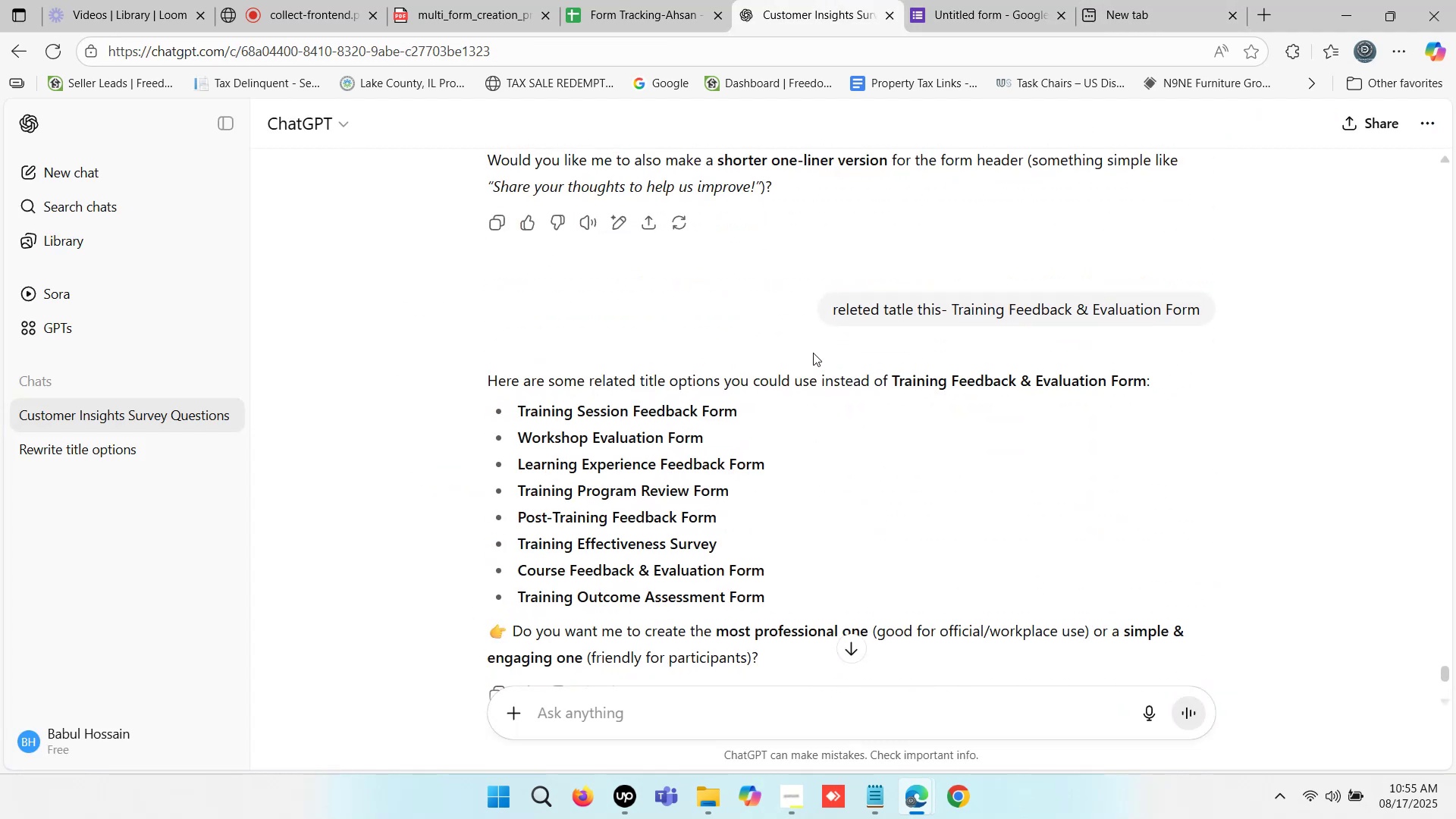 
scroll: coordinate [799, 332], scroll_direction: down, amount: 9.0
 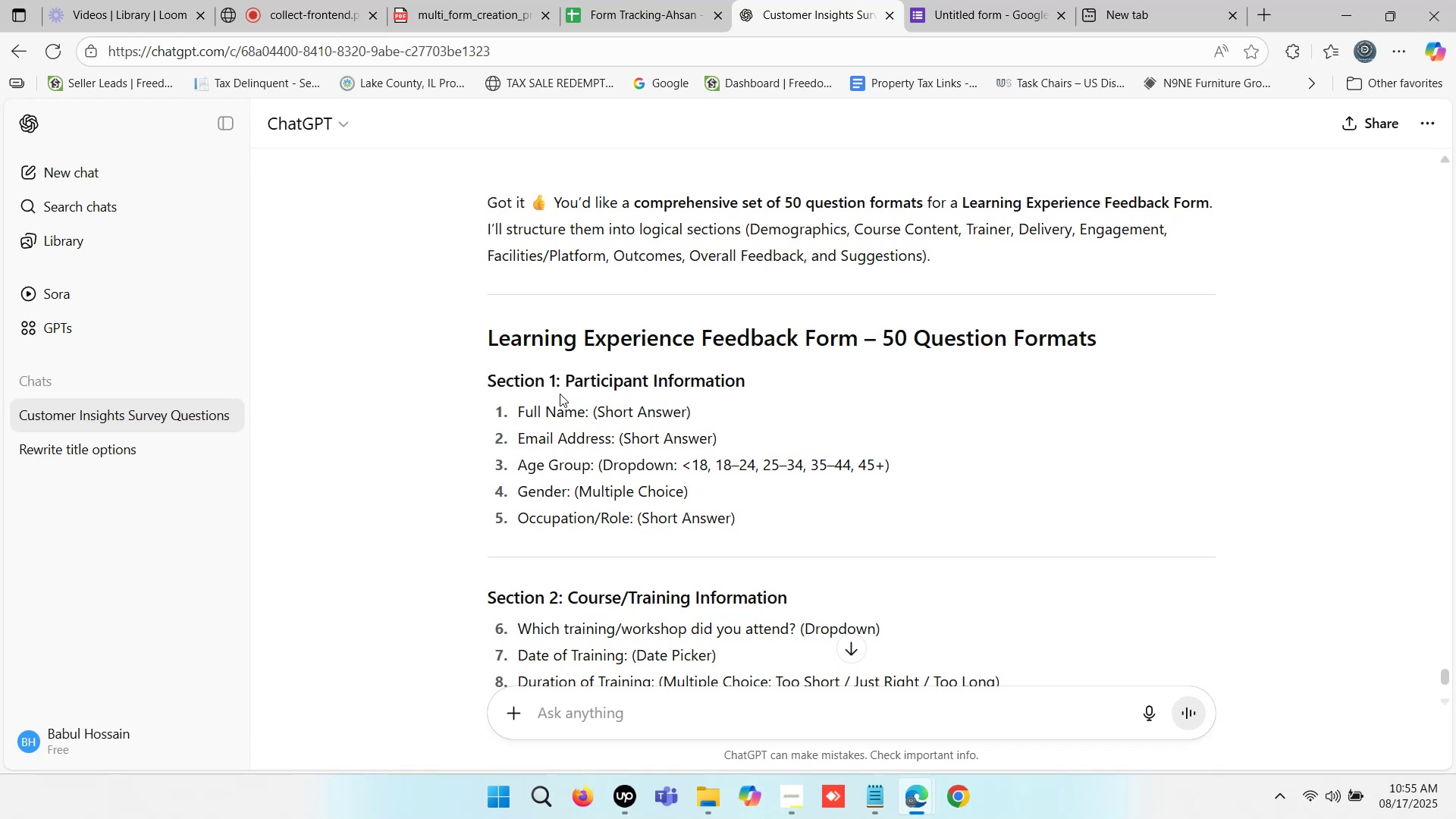 
left_click_drag(start_coordinate=[483, 381], to_coordinate=[755, 362])
 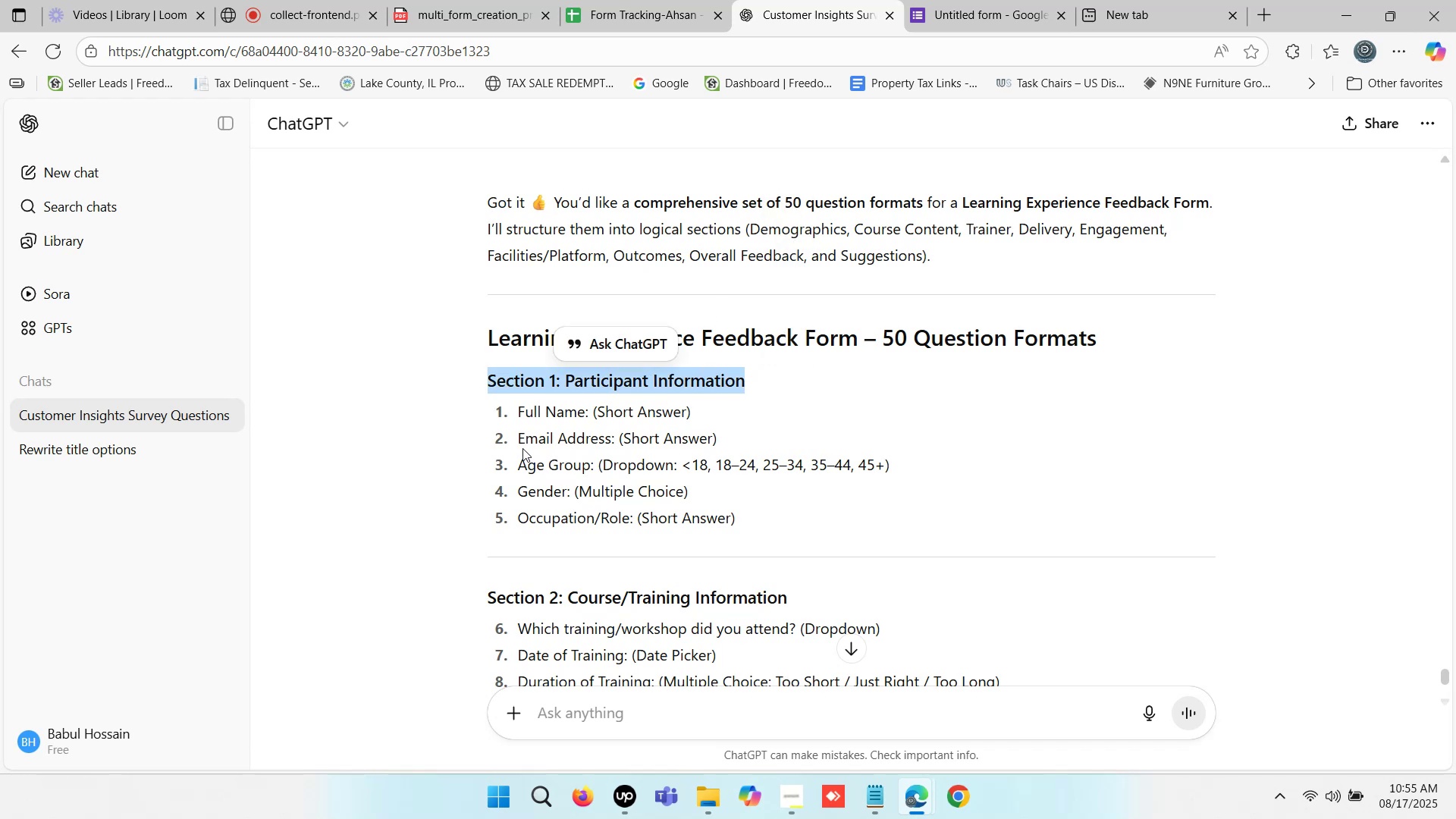 
left_click_drag(start_coordinate=[523, 470], to_coordinate=[594, 466])
 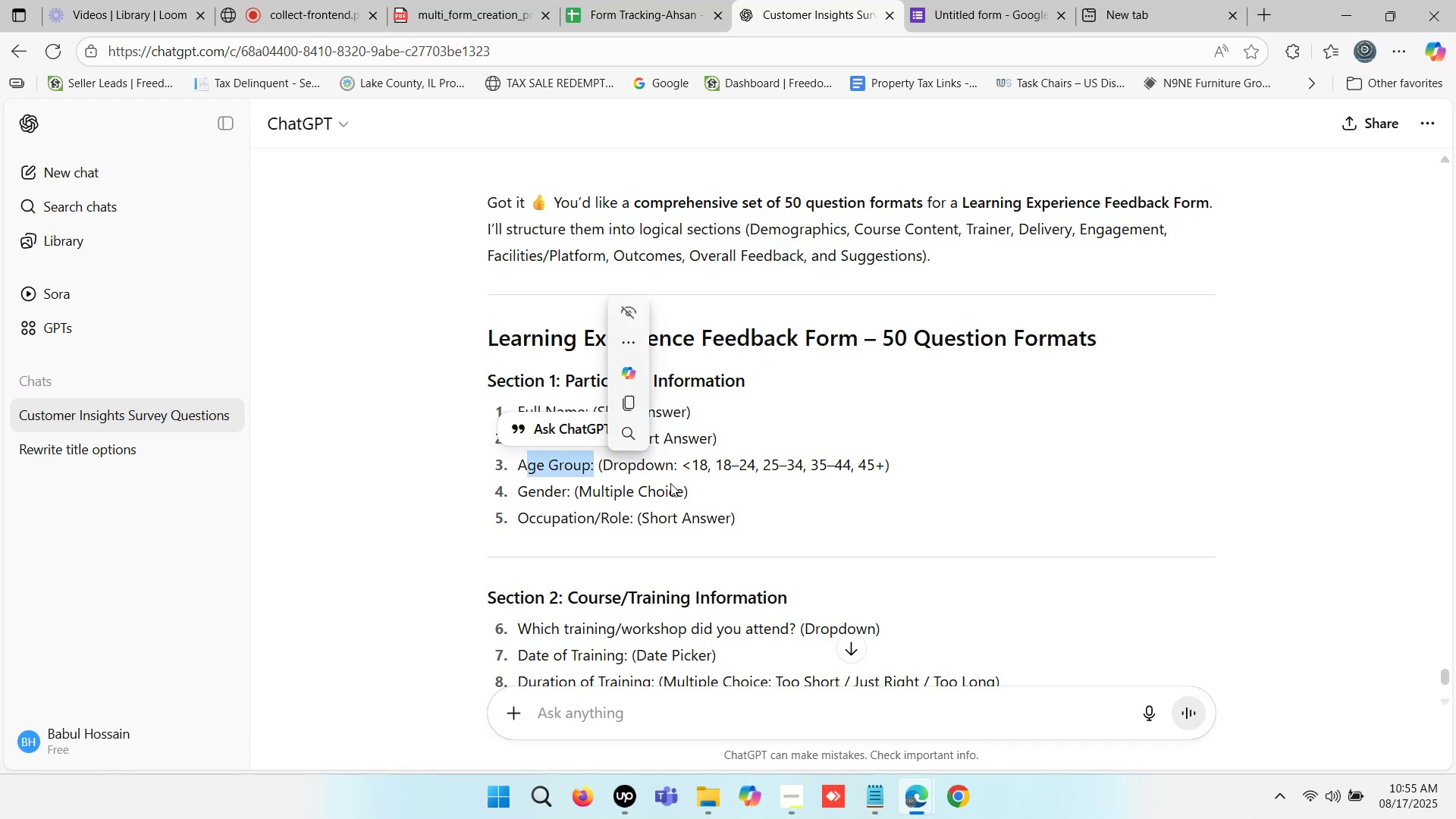 
left_click([688, 481])
 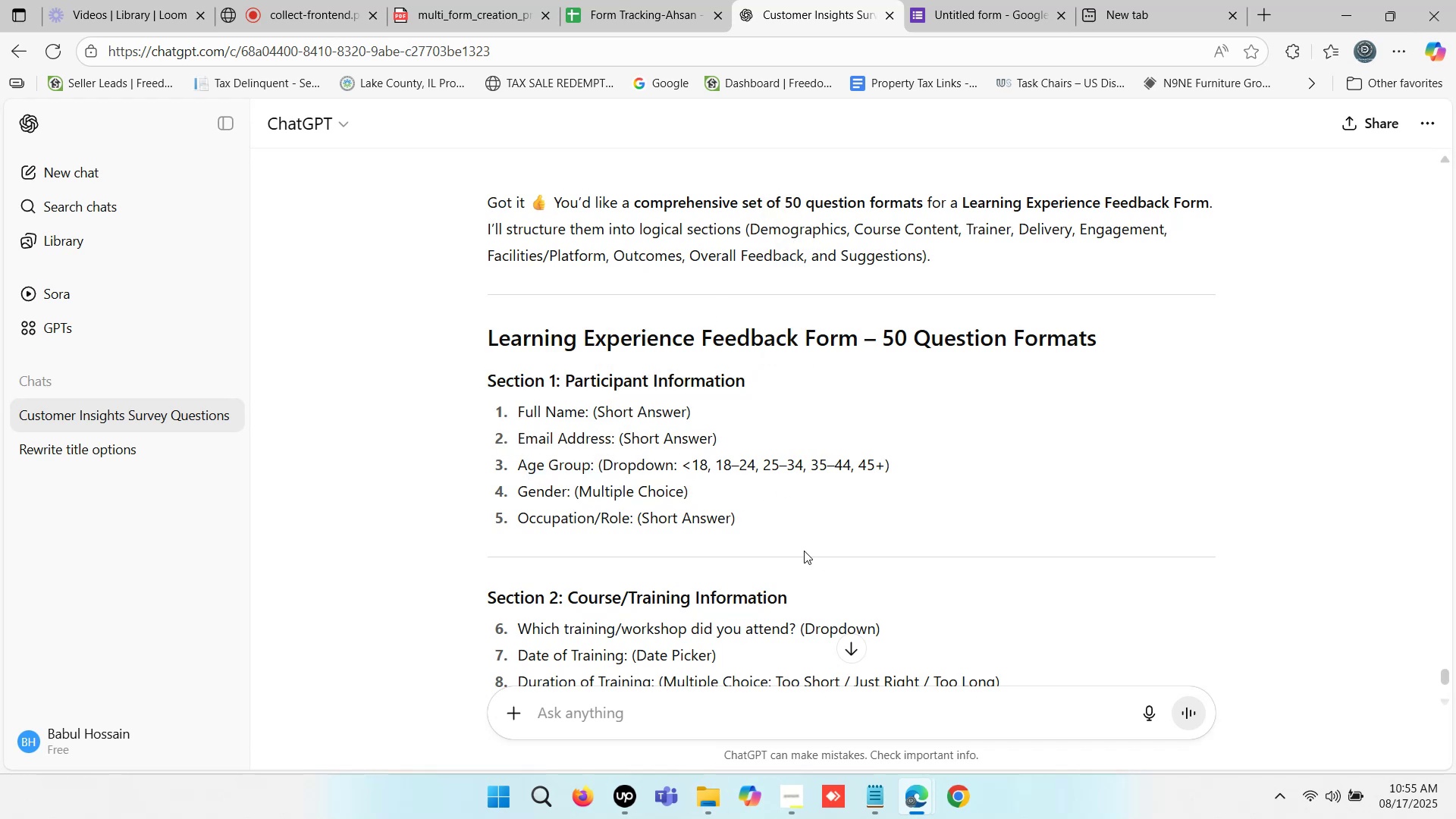 
left_click_drag(start_coordinate=[516, 500], to_coordinate=[567, 497])
 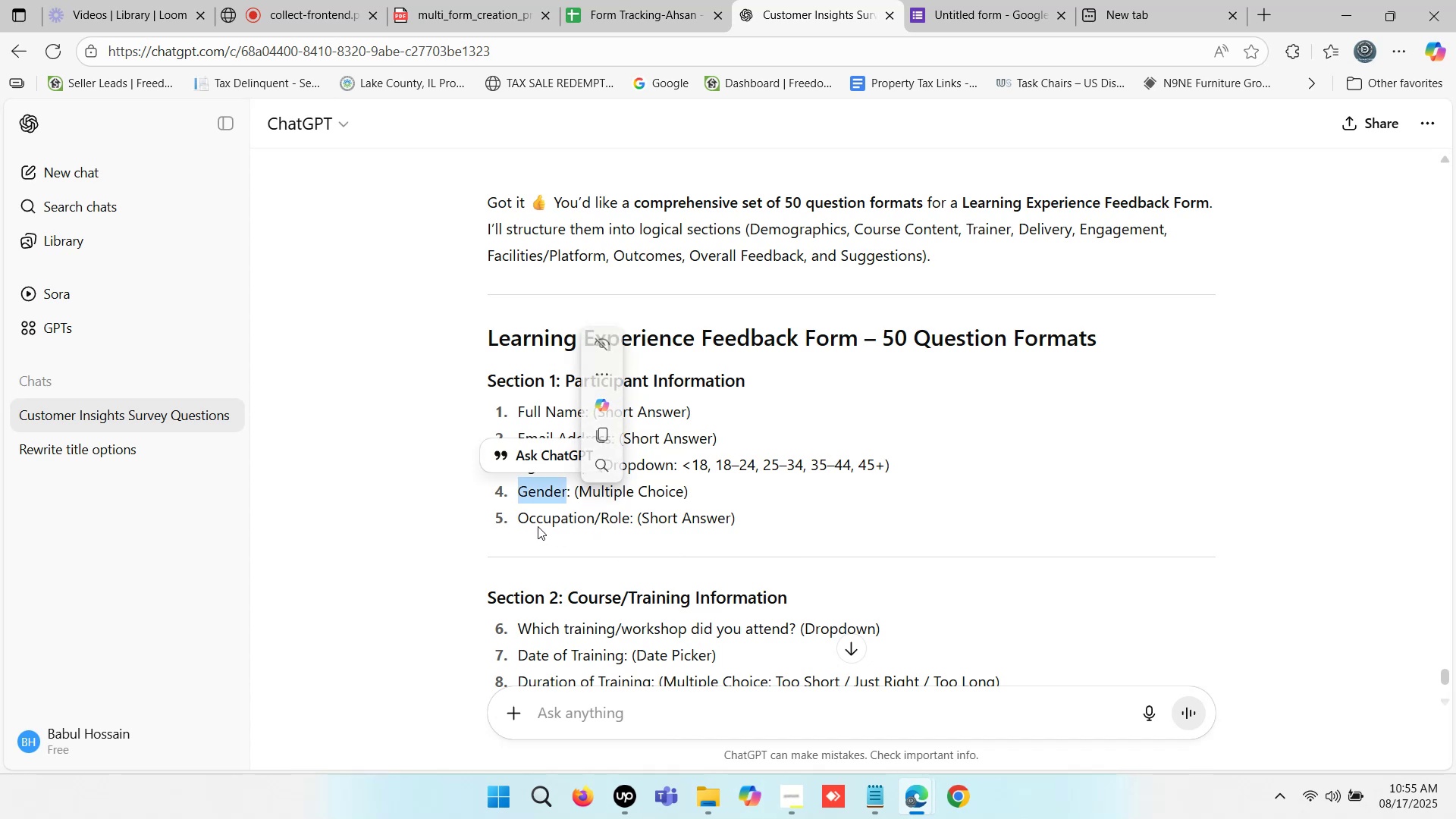 
left_click_drag(start_coordinate=[518, 519], to_coordinate=[629, 519])
 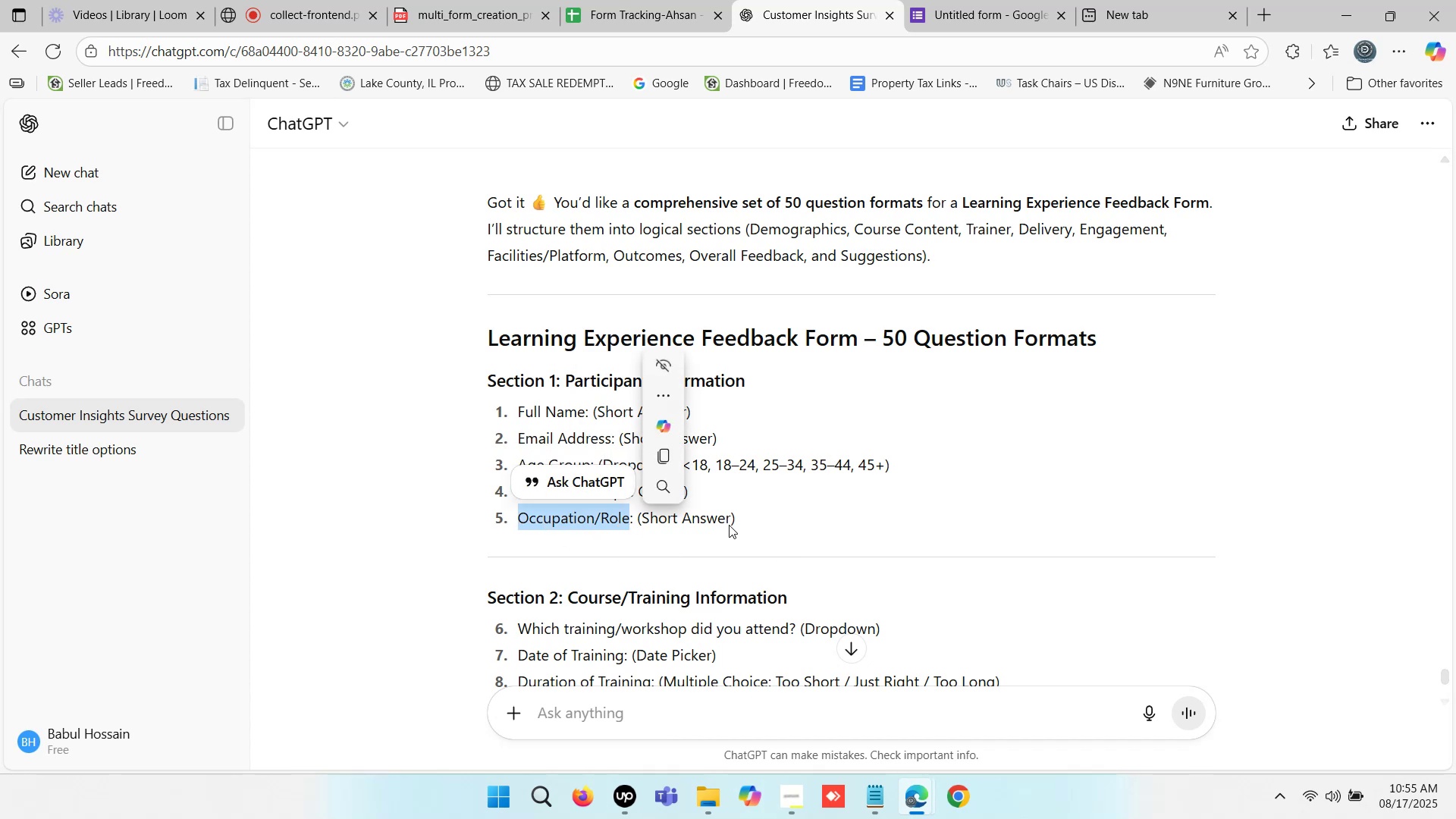 
left_click([732, 523])
 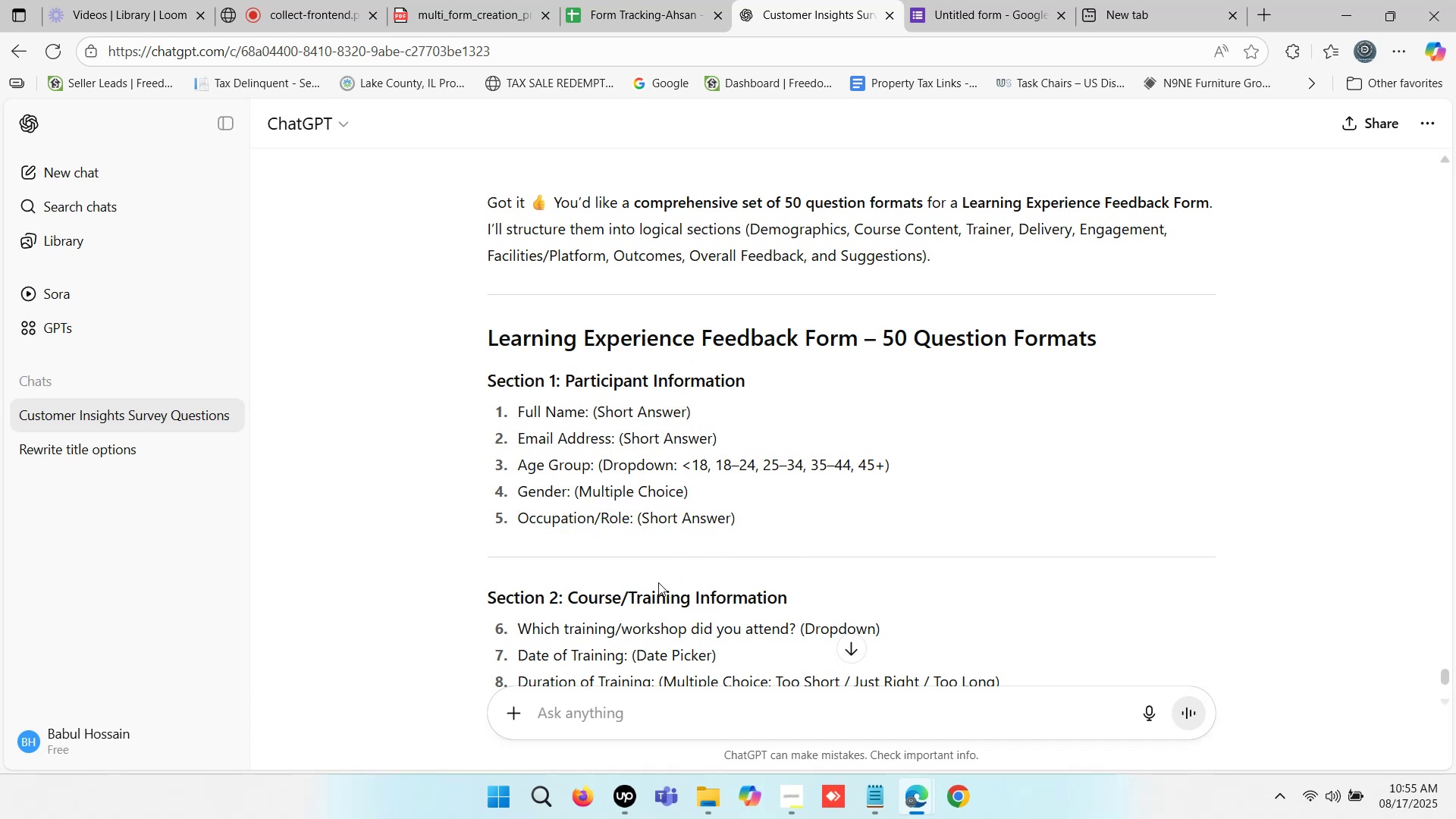 
scroll: coordinate [661, 536], scroll_direction: down, amount: 2.0
 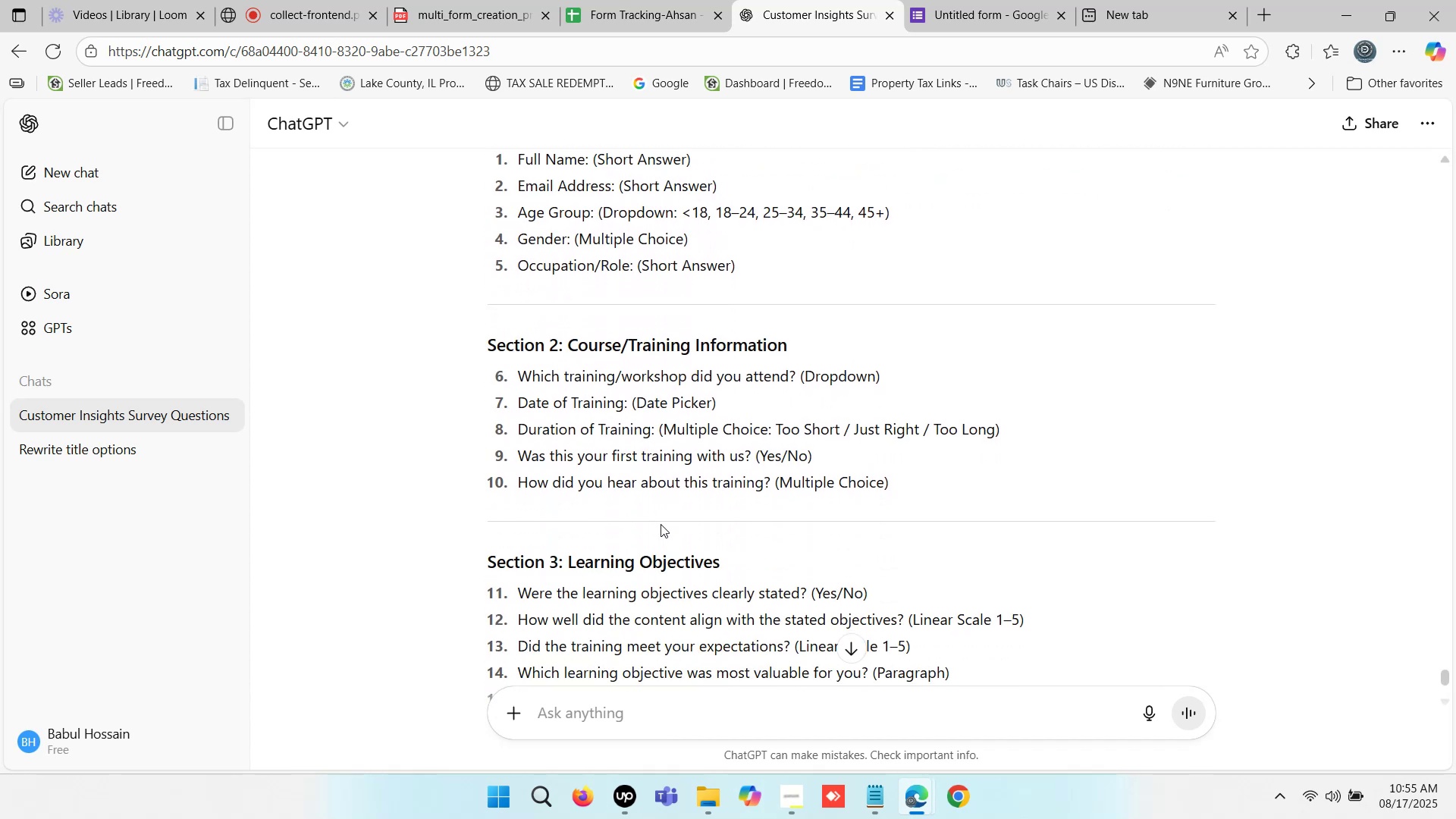 
scroll: coordinate [654, 478], scroll_direction: up, amount: 2.0
 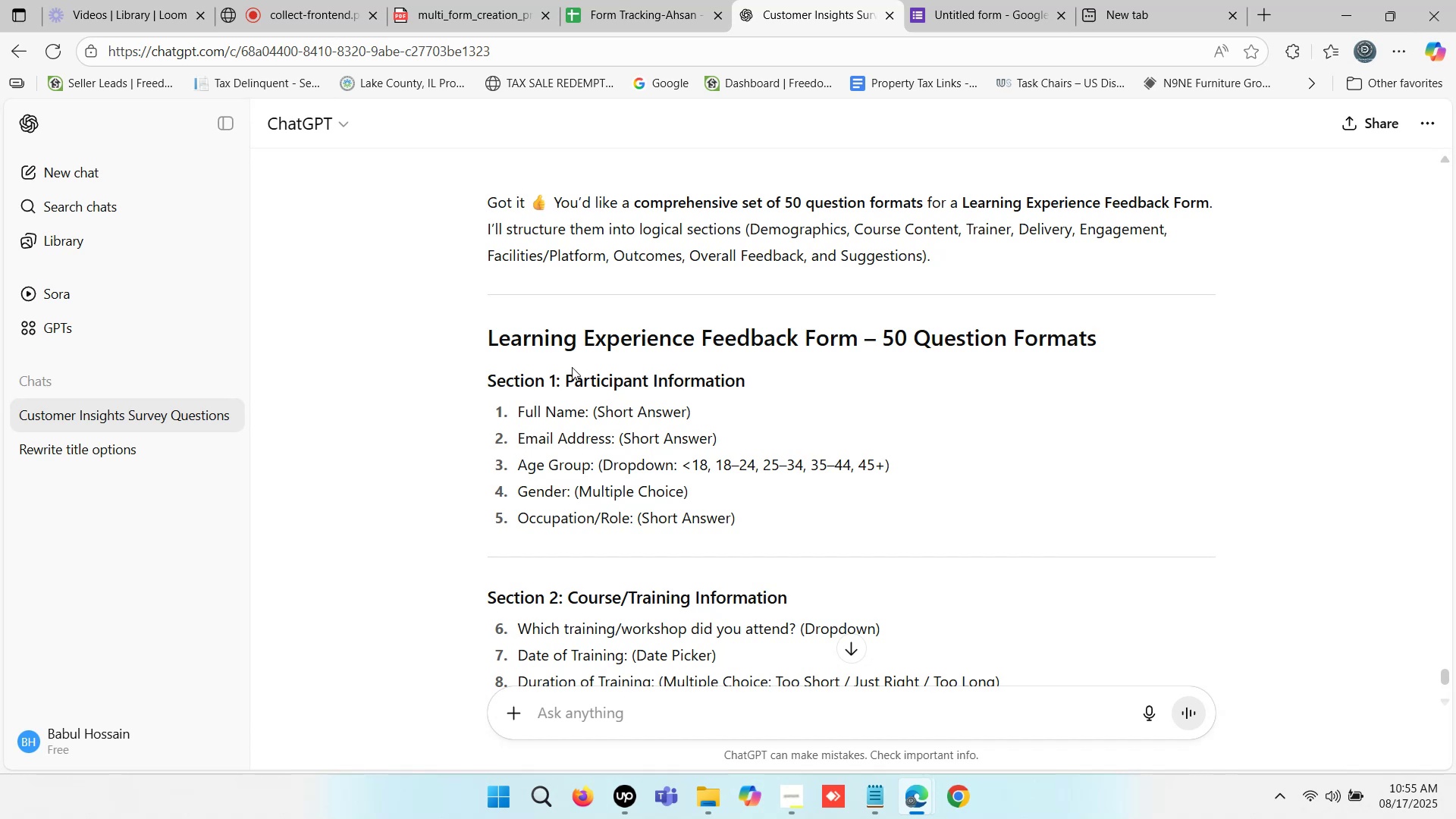 
left_click_drag(start_coordinate=[566, 376], to_coordinate=[754, 375])
 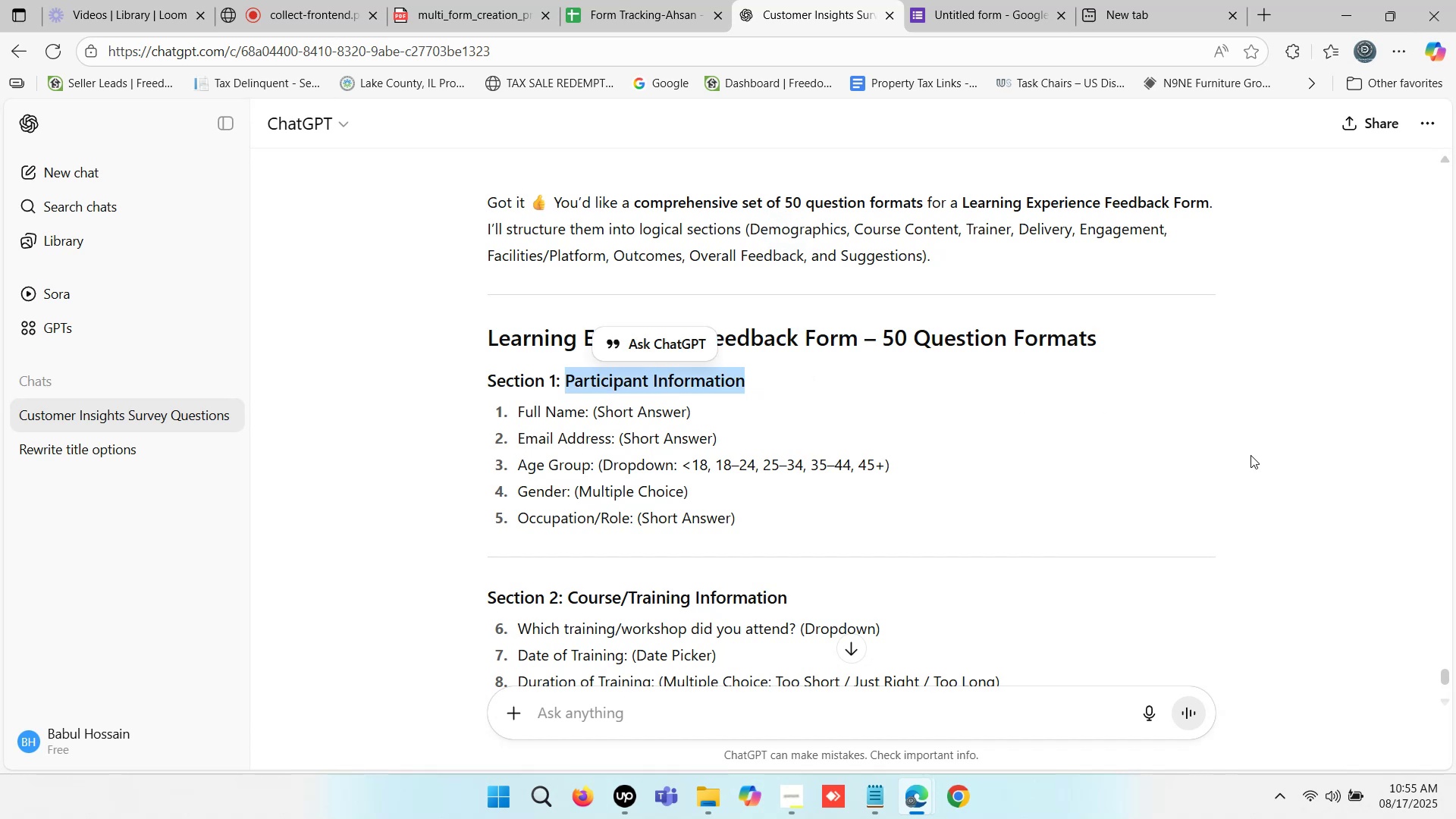 
key(Control+C)
 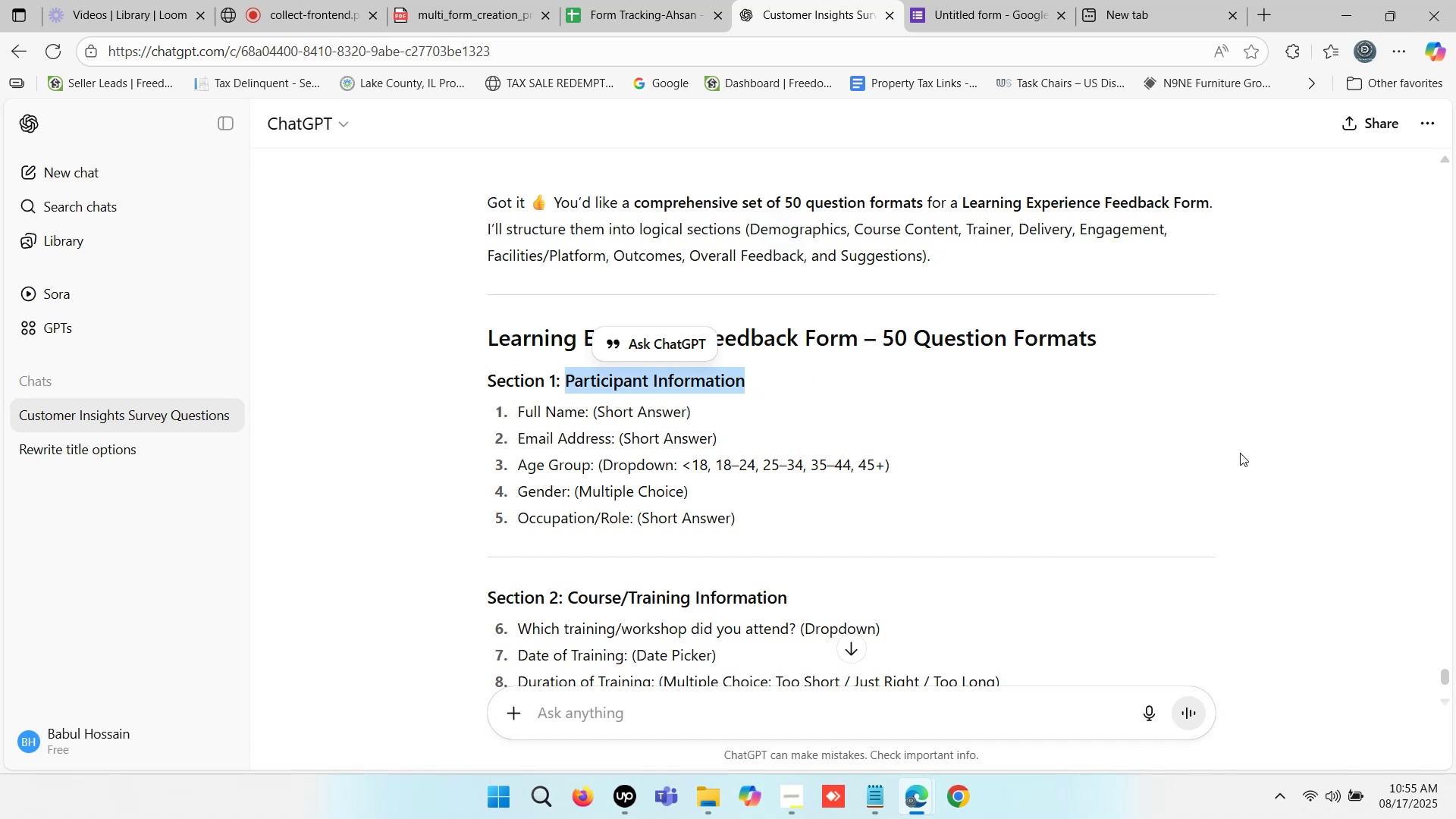 
key(Control+C)
 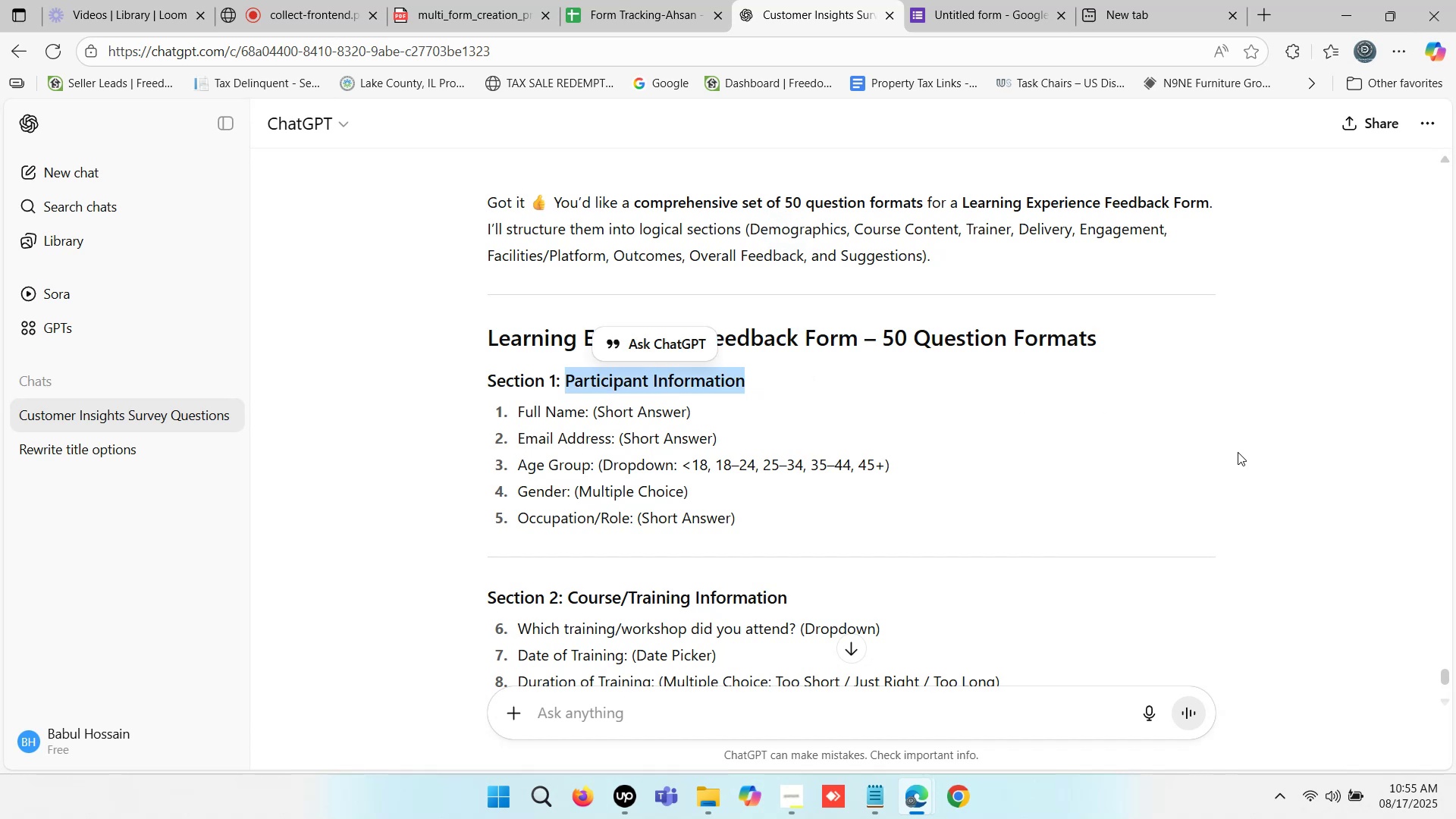 
key(Control+C)
 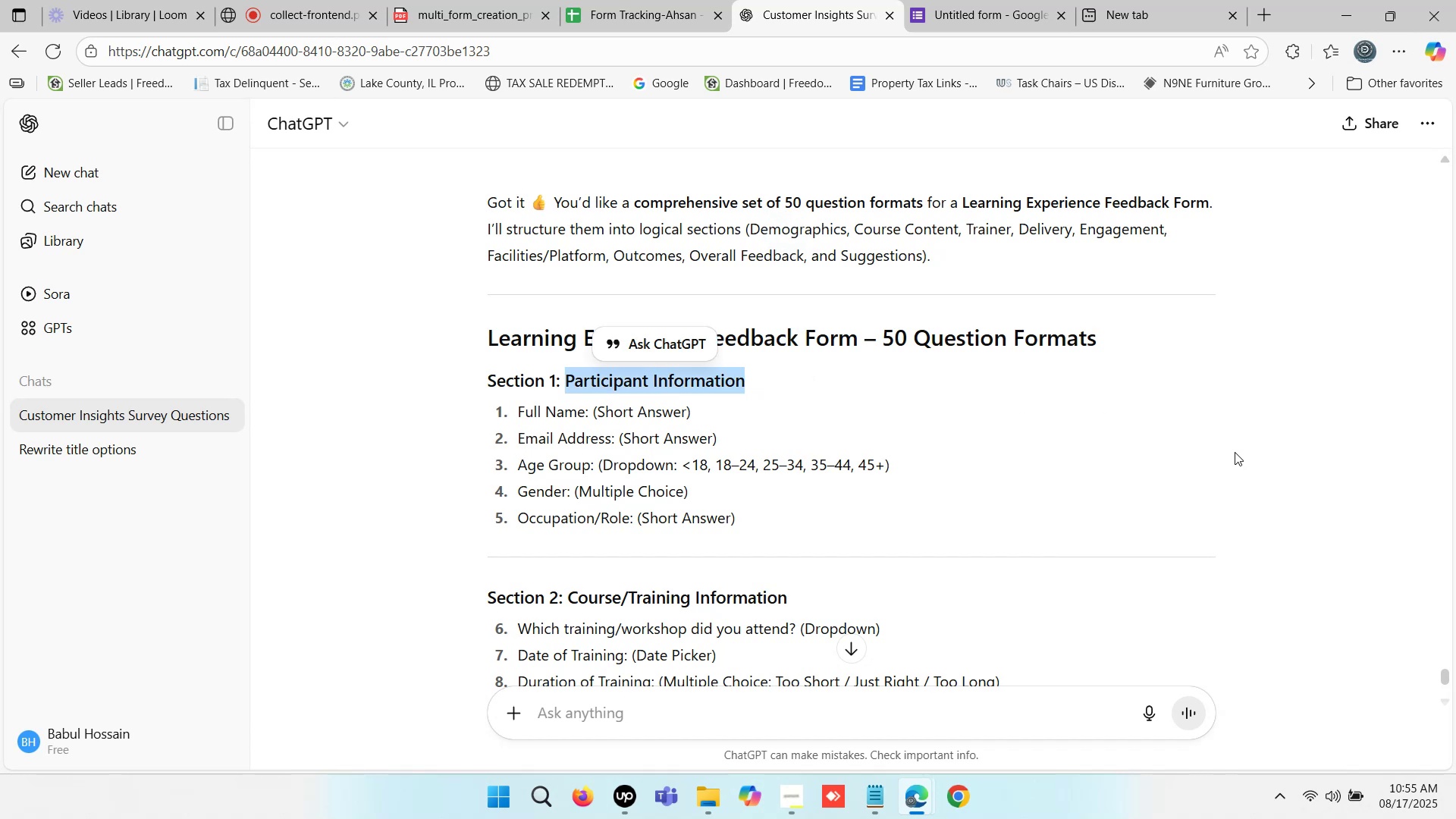 
key(Control+C)
 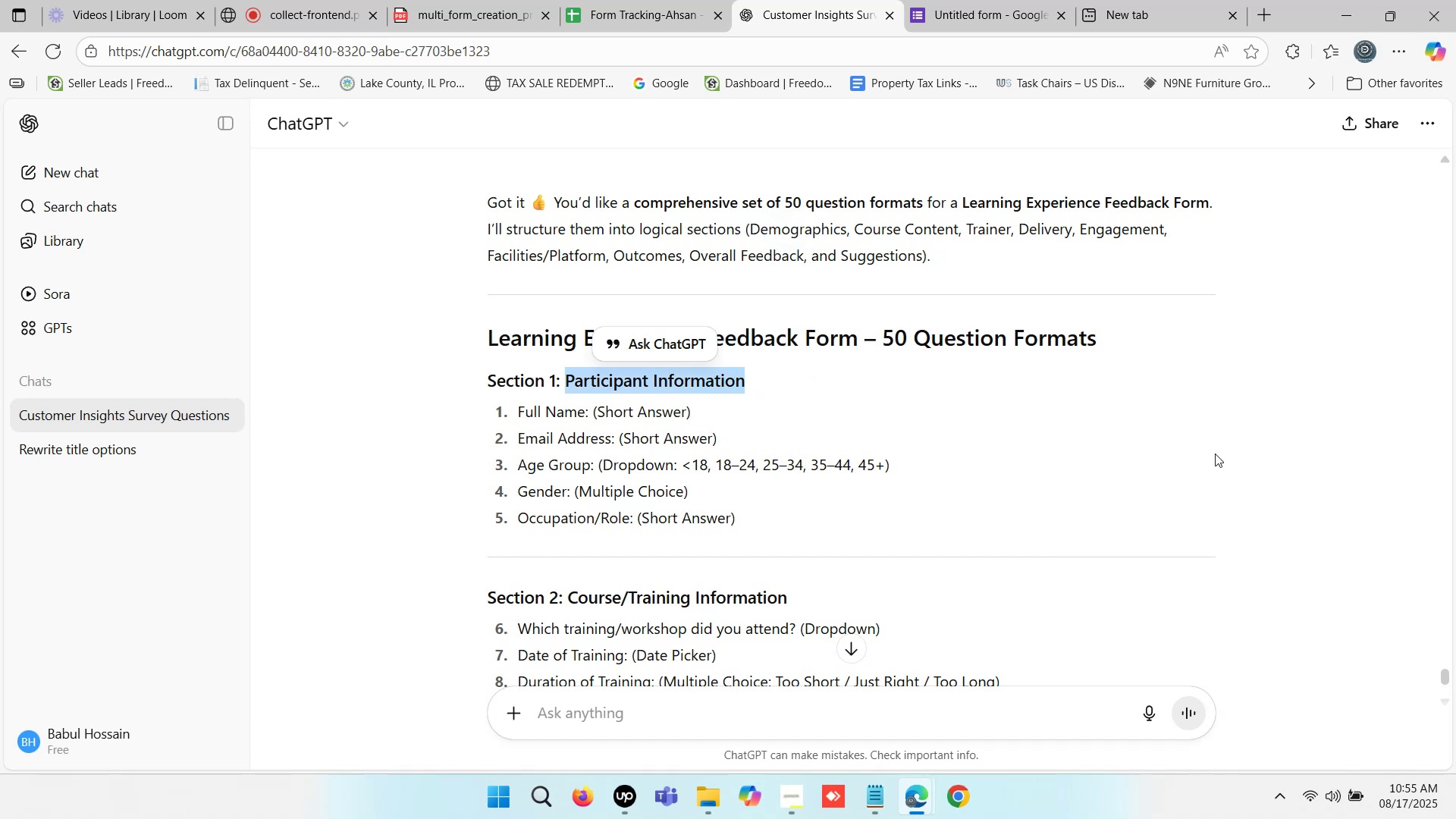 
key(Control+C)
 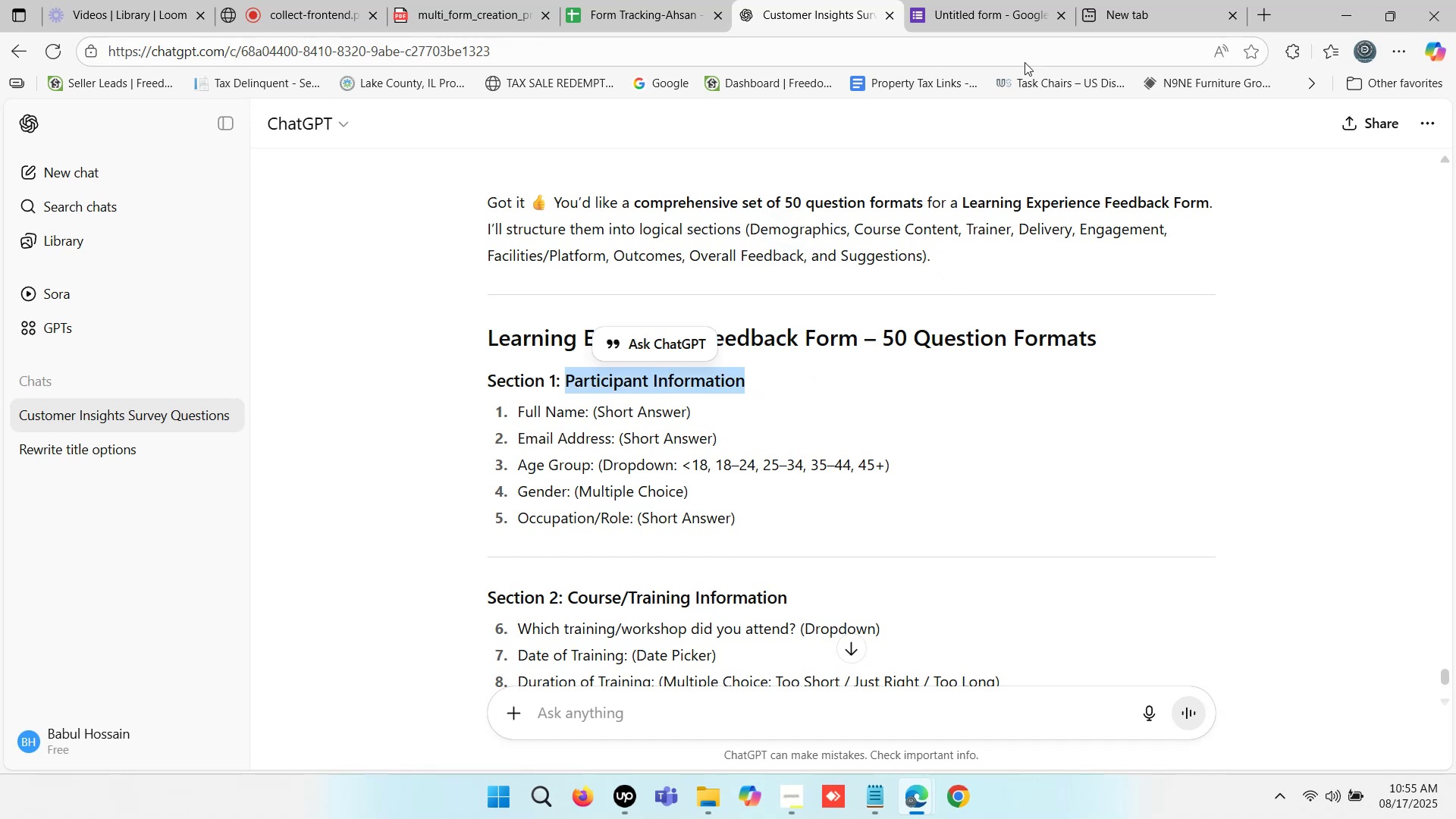 
left_click([1014, 0])
 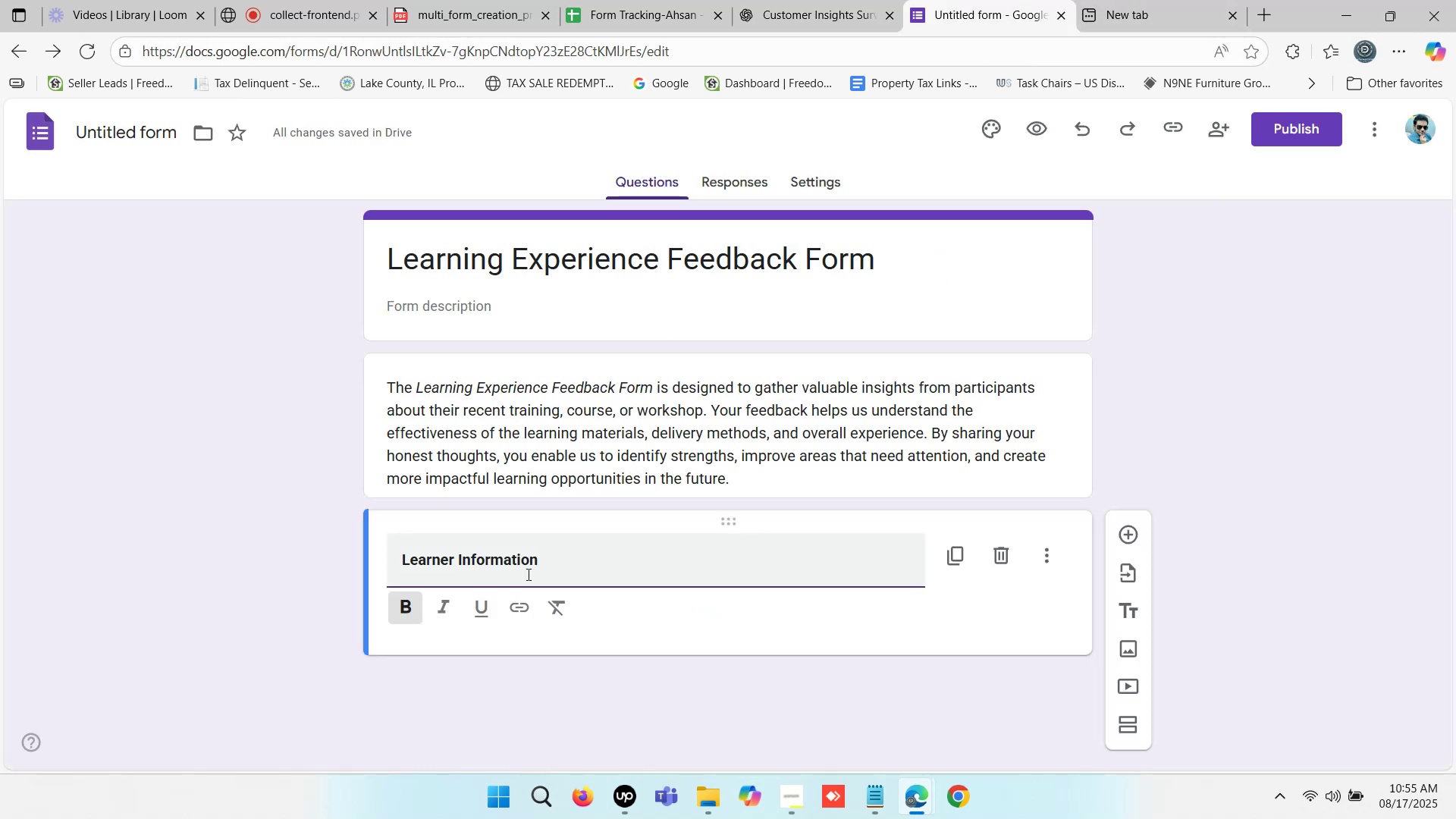 
left_click_drag(start_coordinate=[560, 563], to_coordinate=[335, 562])
 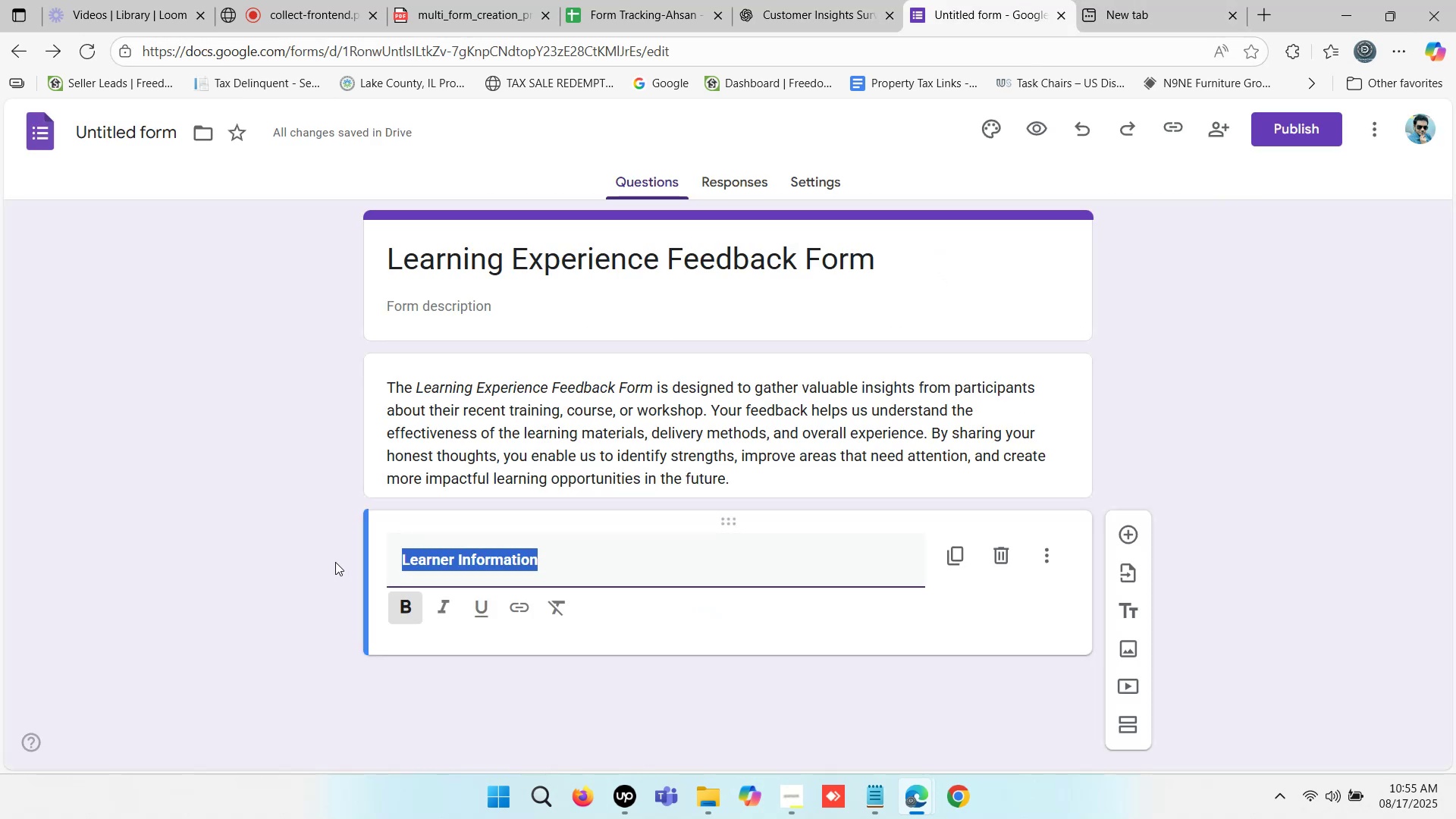 
key(Control+V)
 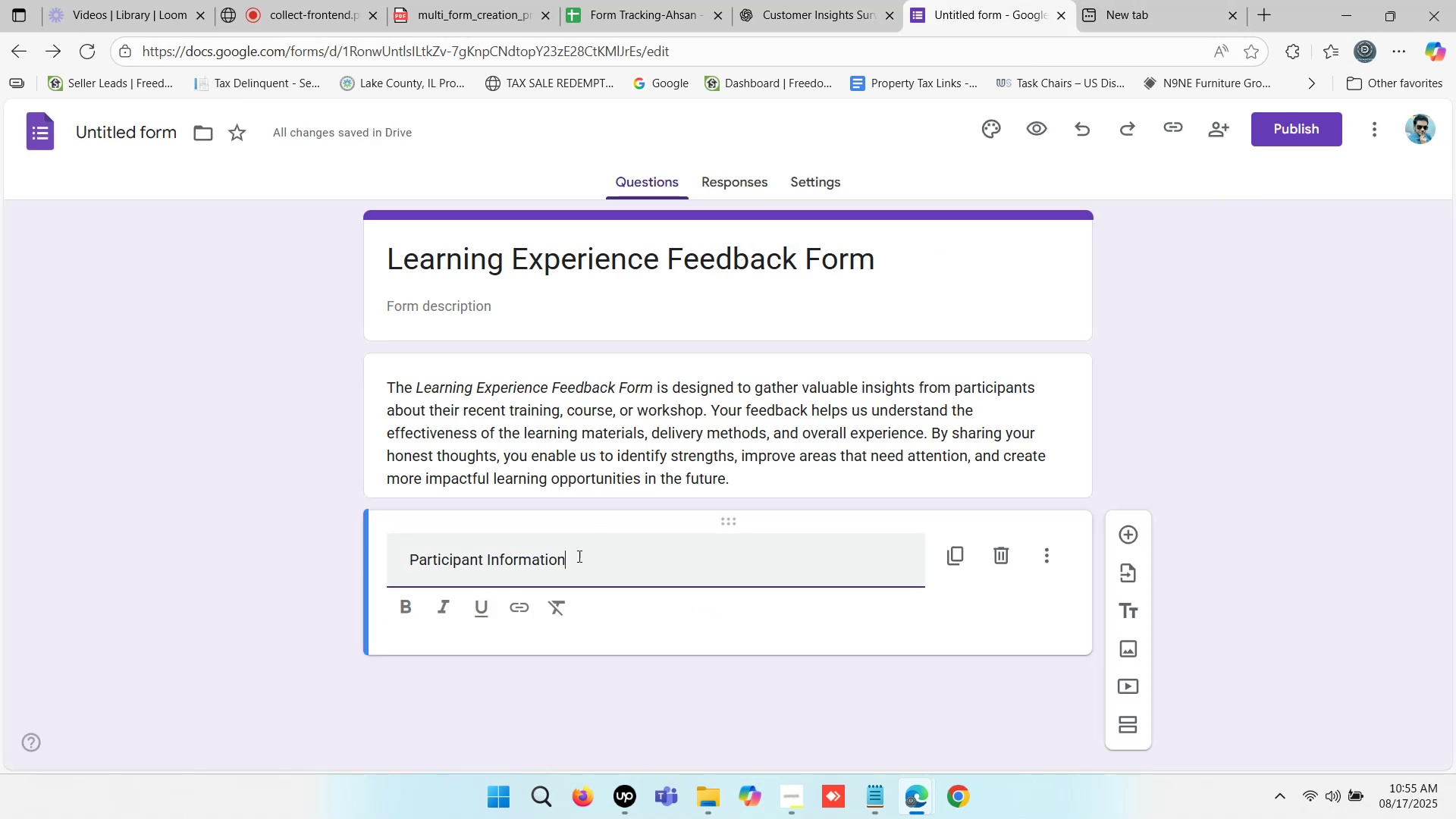 
left_click_drag(start_coordinate=[588, 557], to_coordinate=[399, 568])
 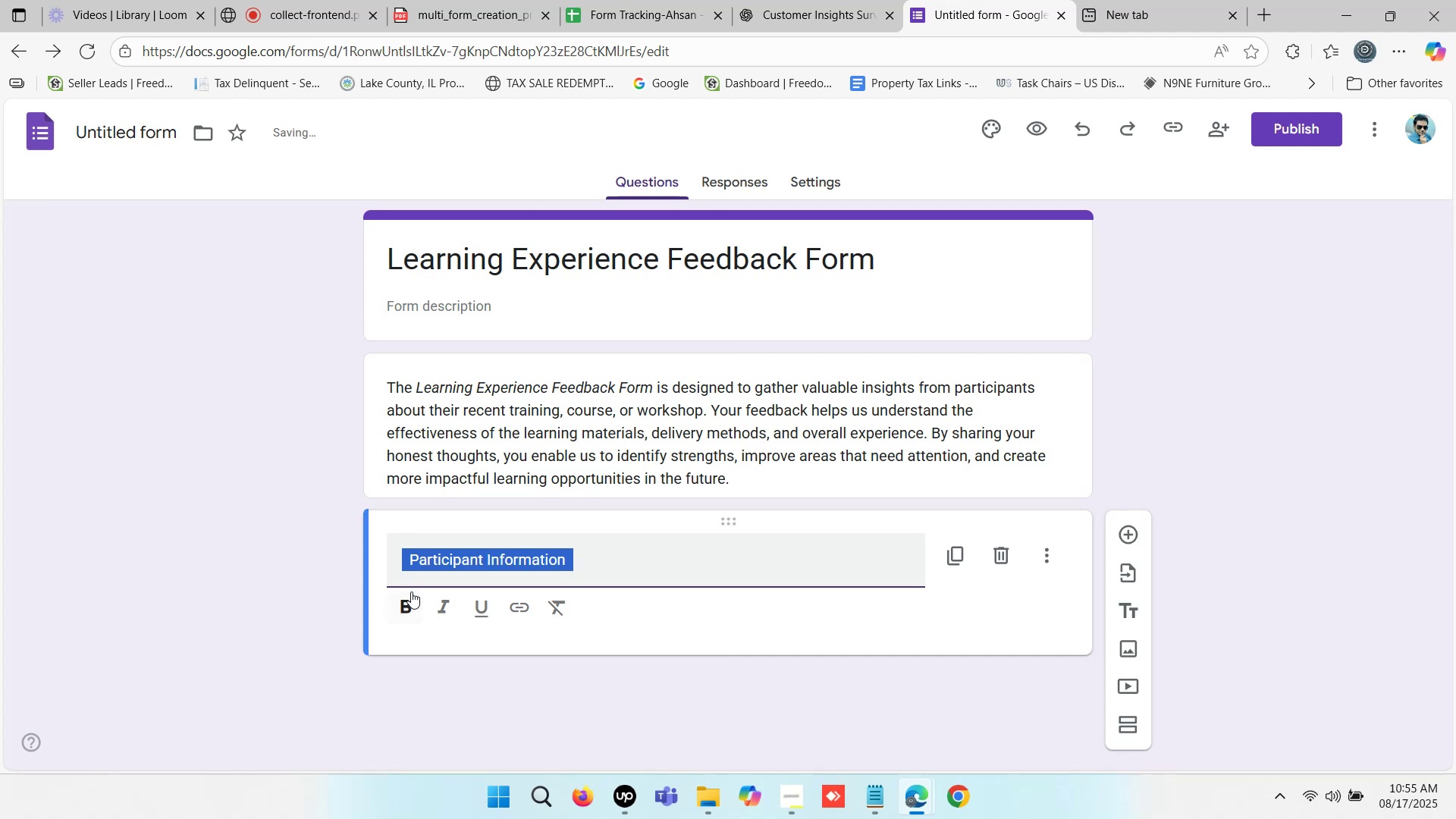 
left_click([413, 558])
 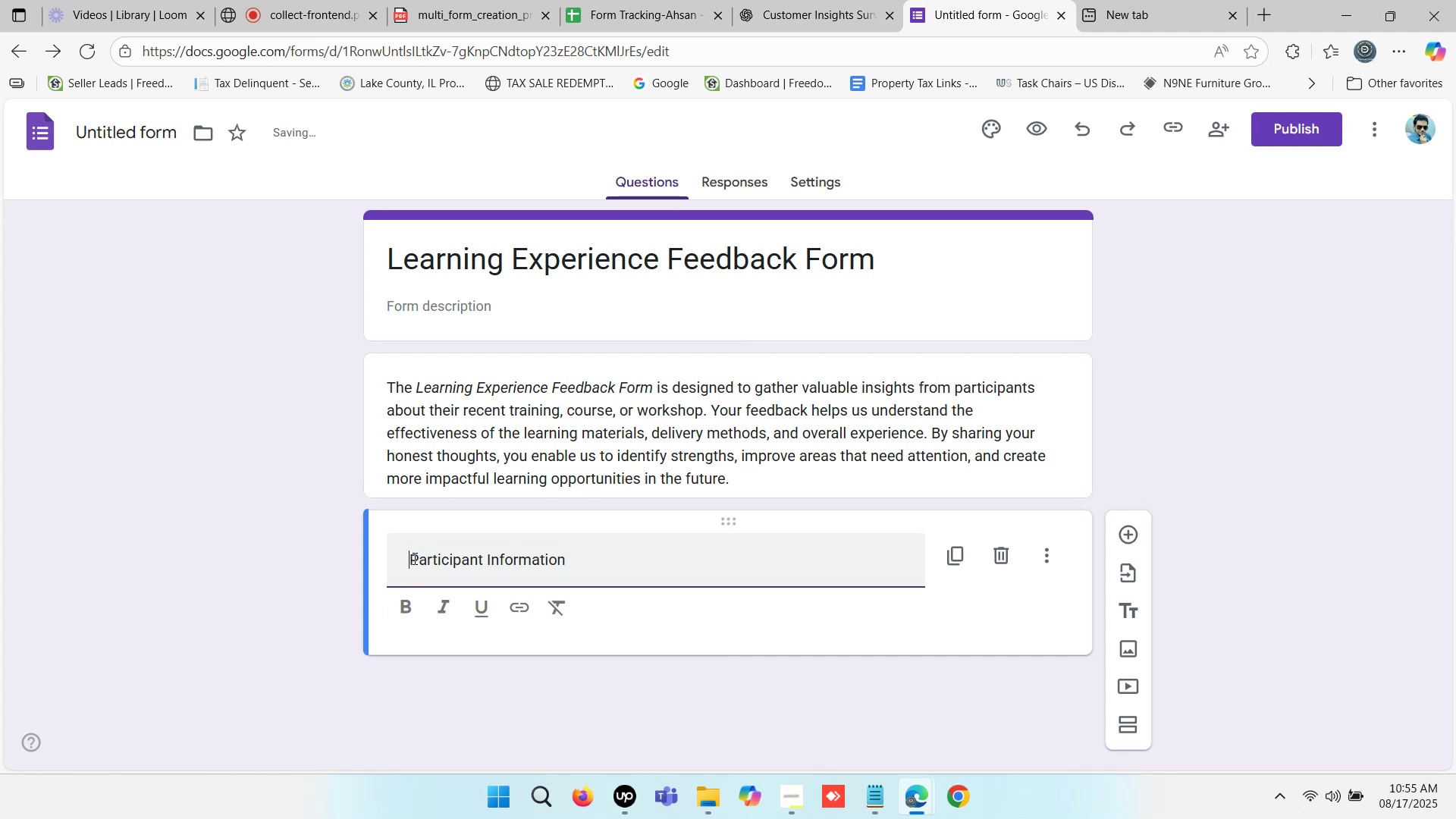 
key(Backspace)
 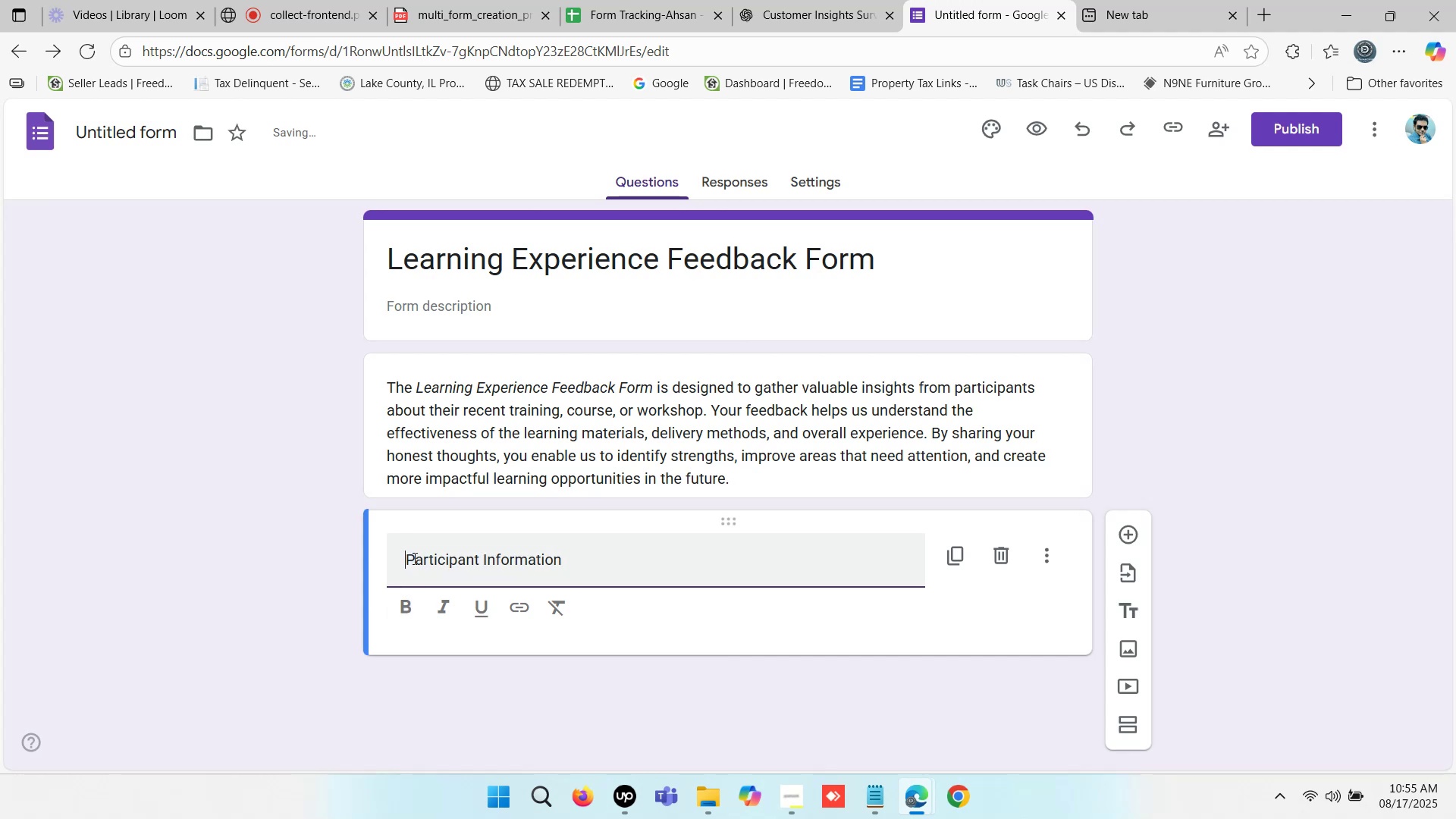 
key(Backspace)
 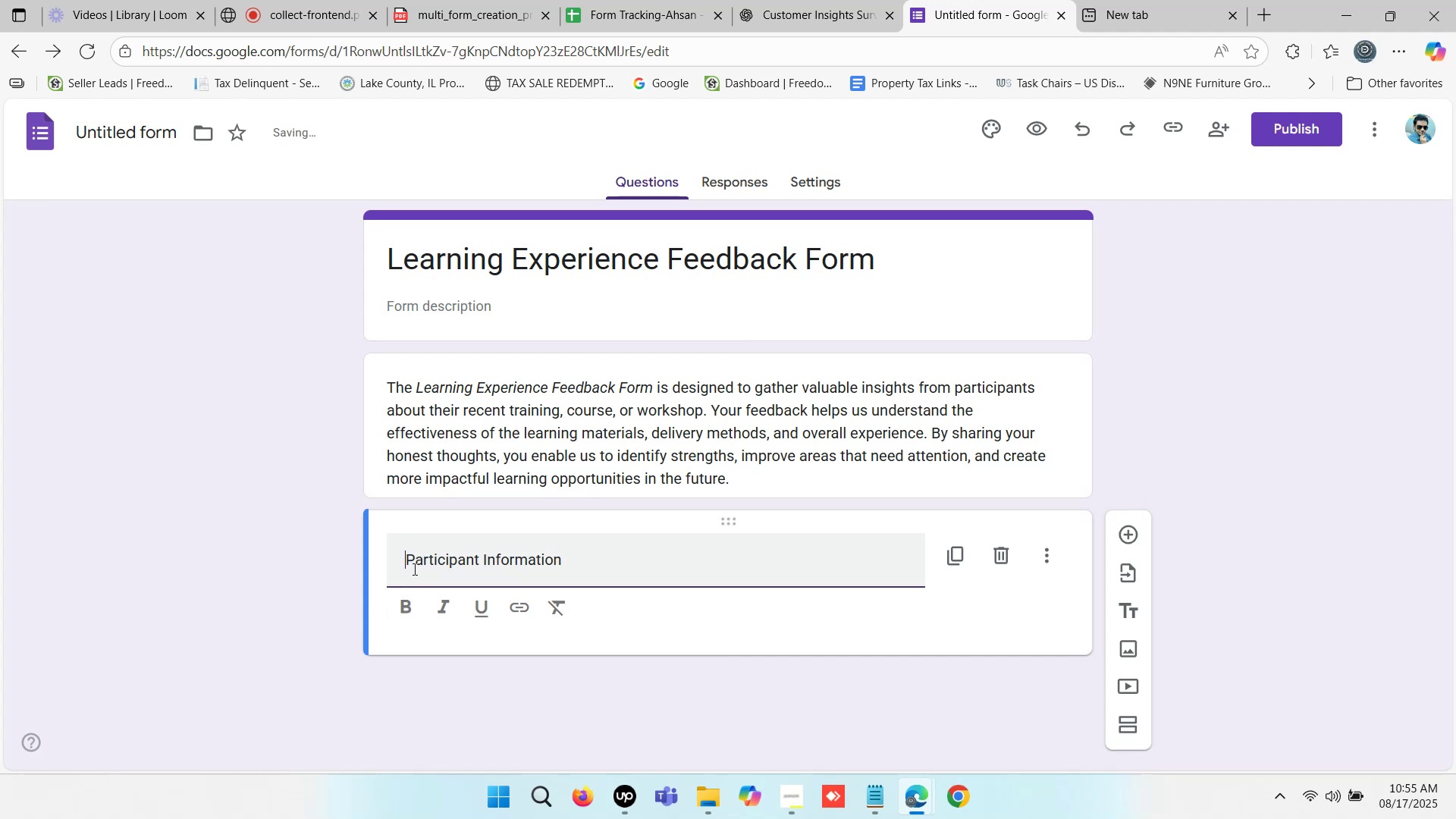 
key(Backspace)
 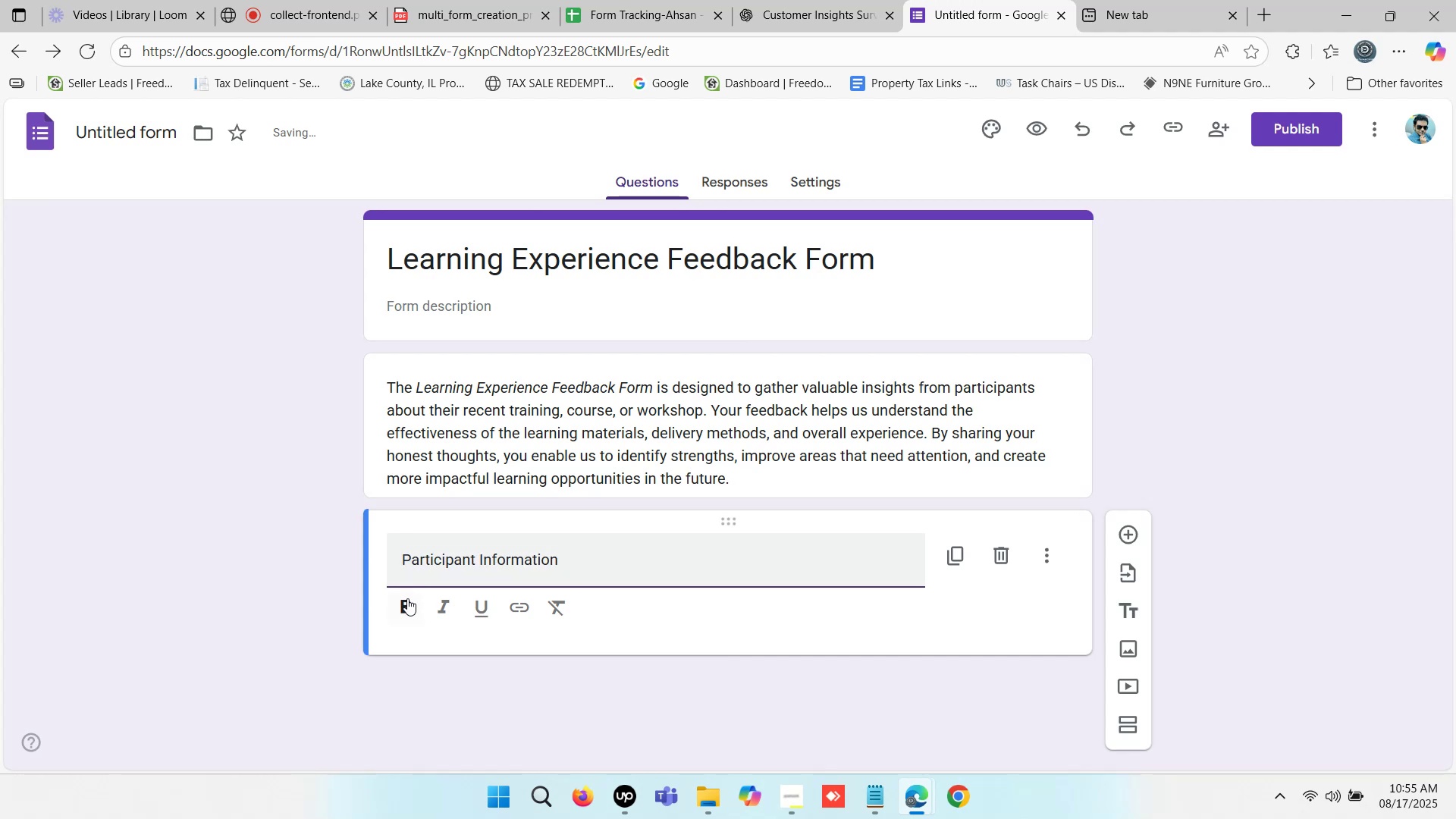 
left_click([407, 600])
 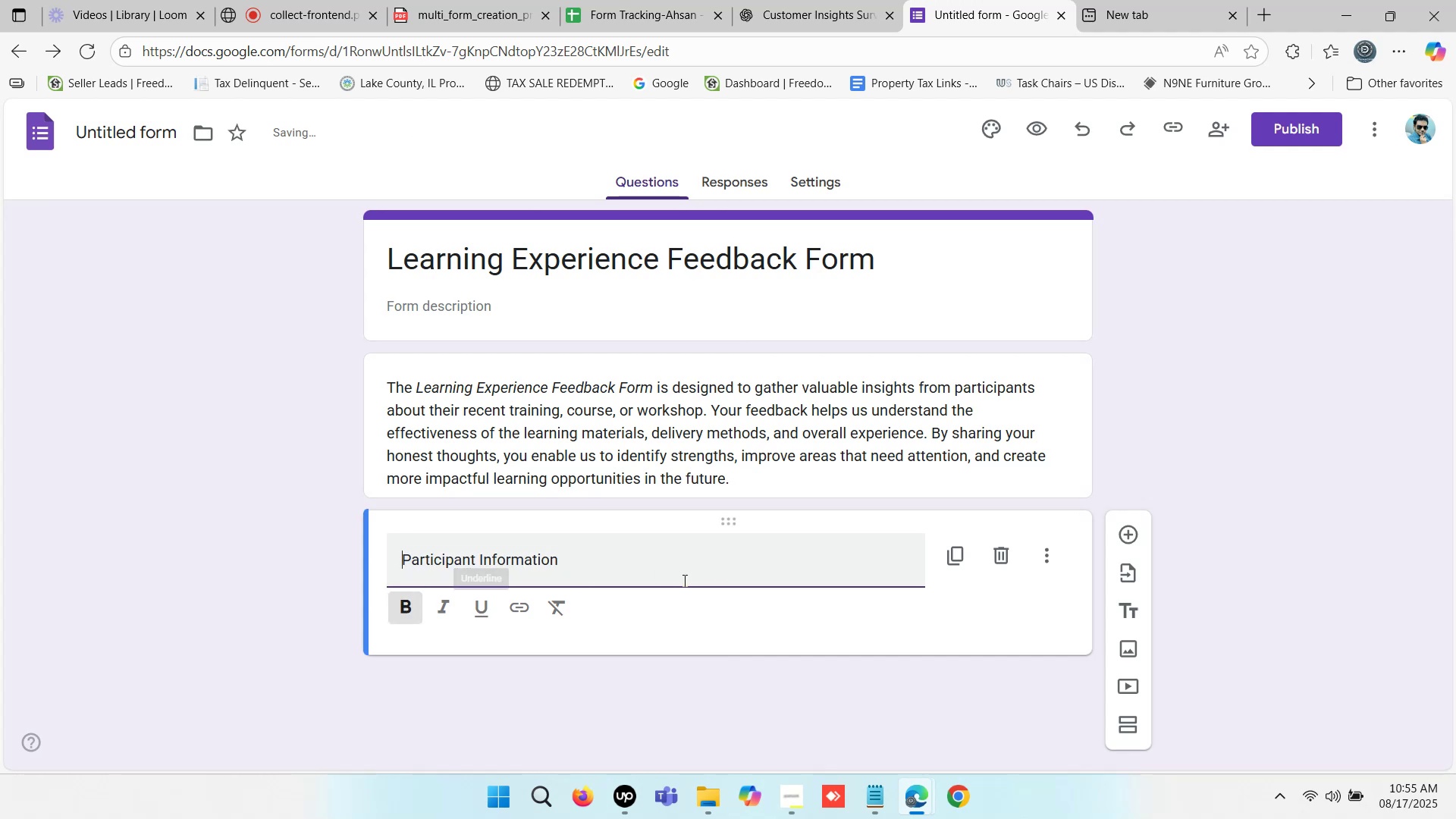 
left_click_drag(start_coordinate=[578, 566], to_coordinate=[386, 564])
 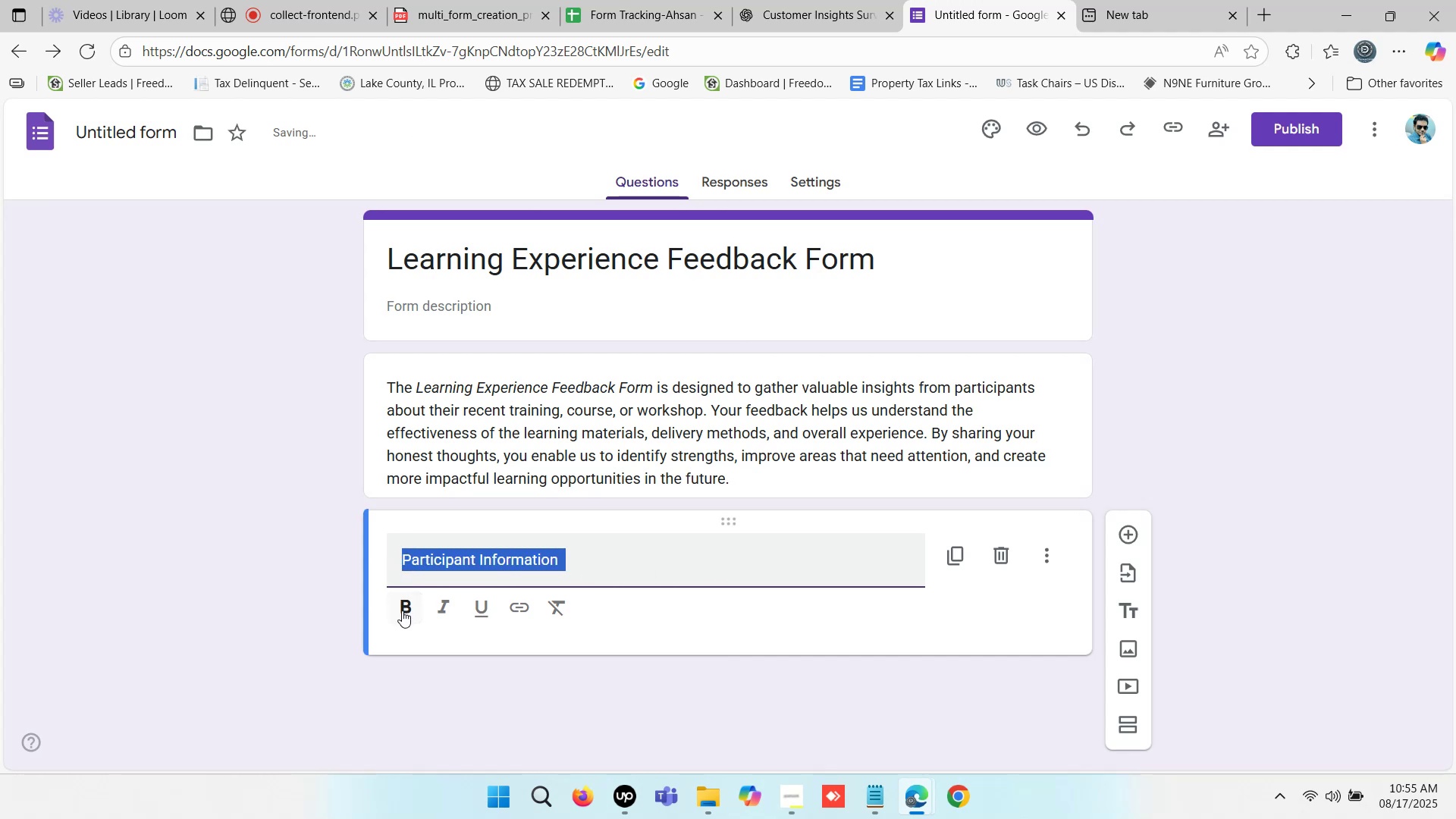 
left_click([402, 610])
 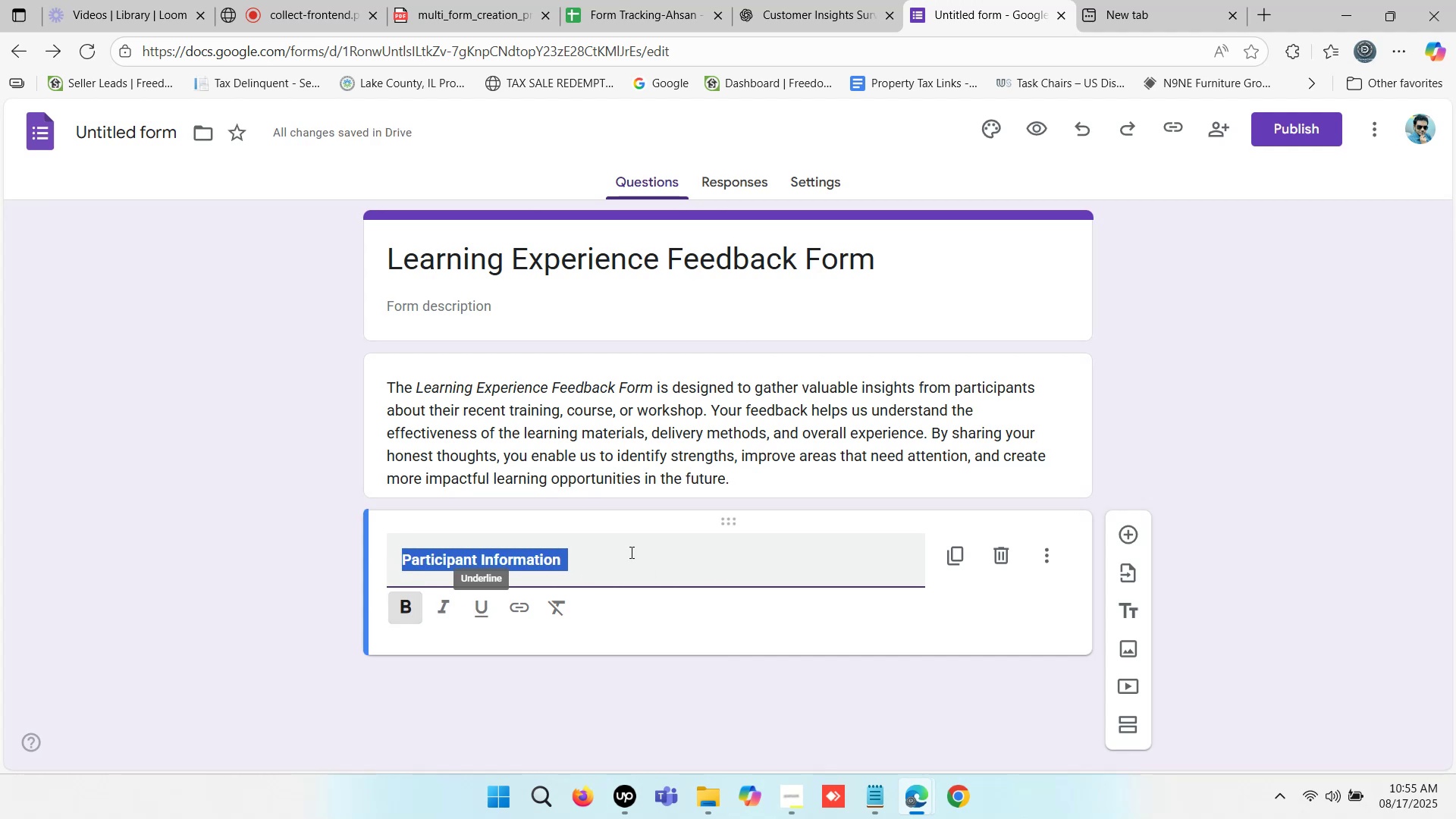 
scroll: coordinate [758, 532], scroll_direction: down, amount: 2.0
 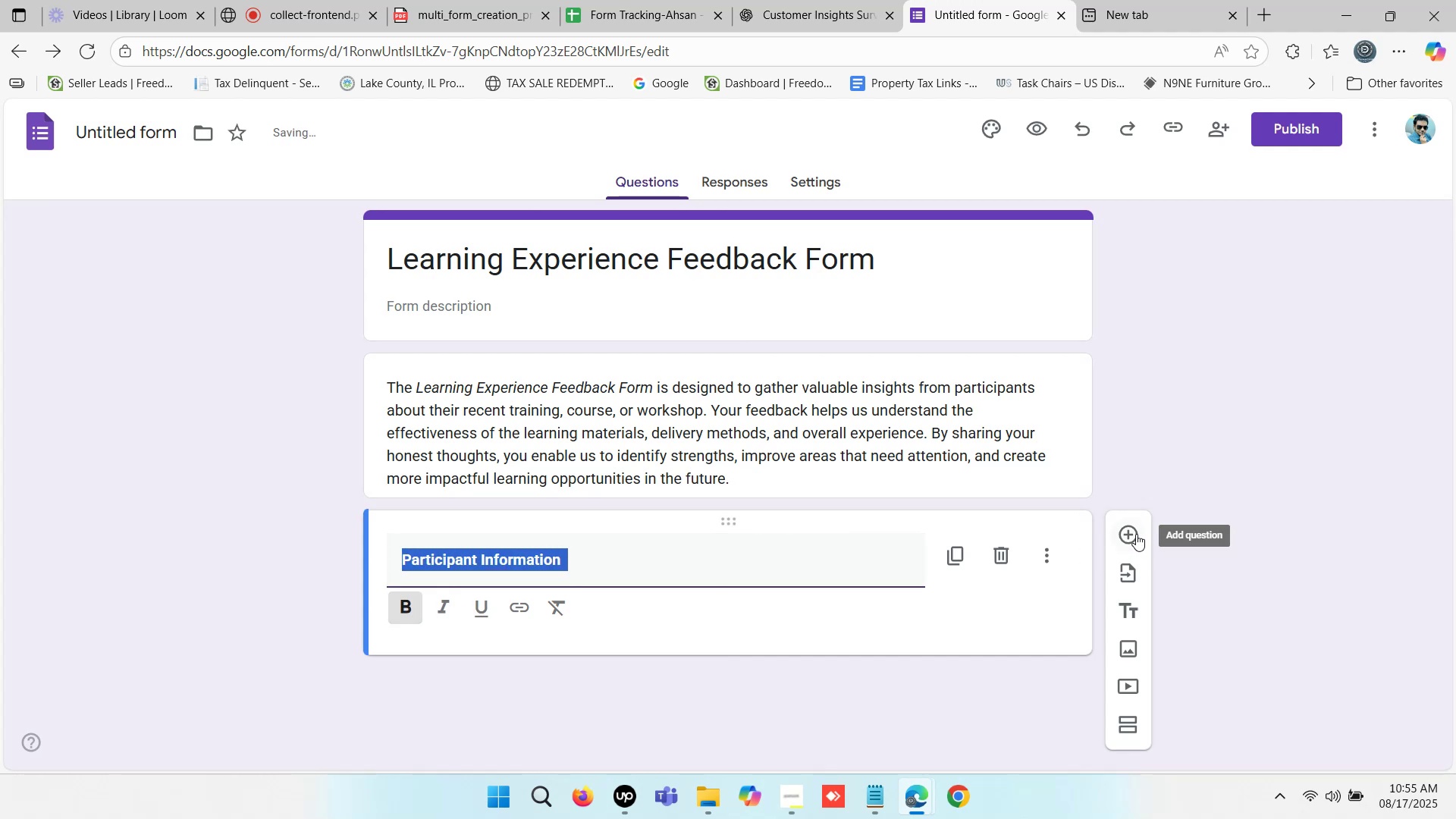 
left_click([1130, 534])
 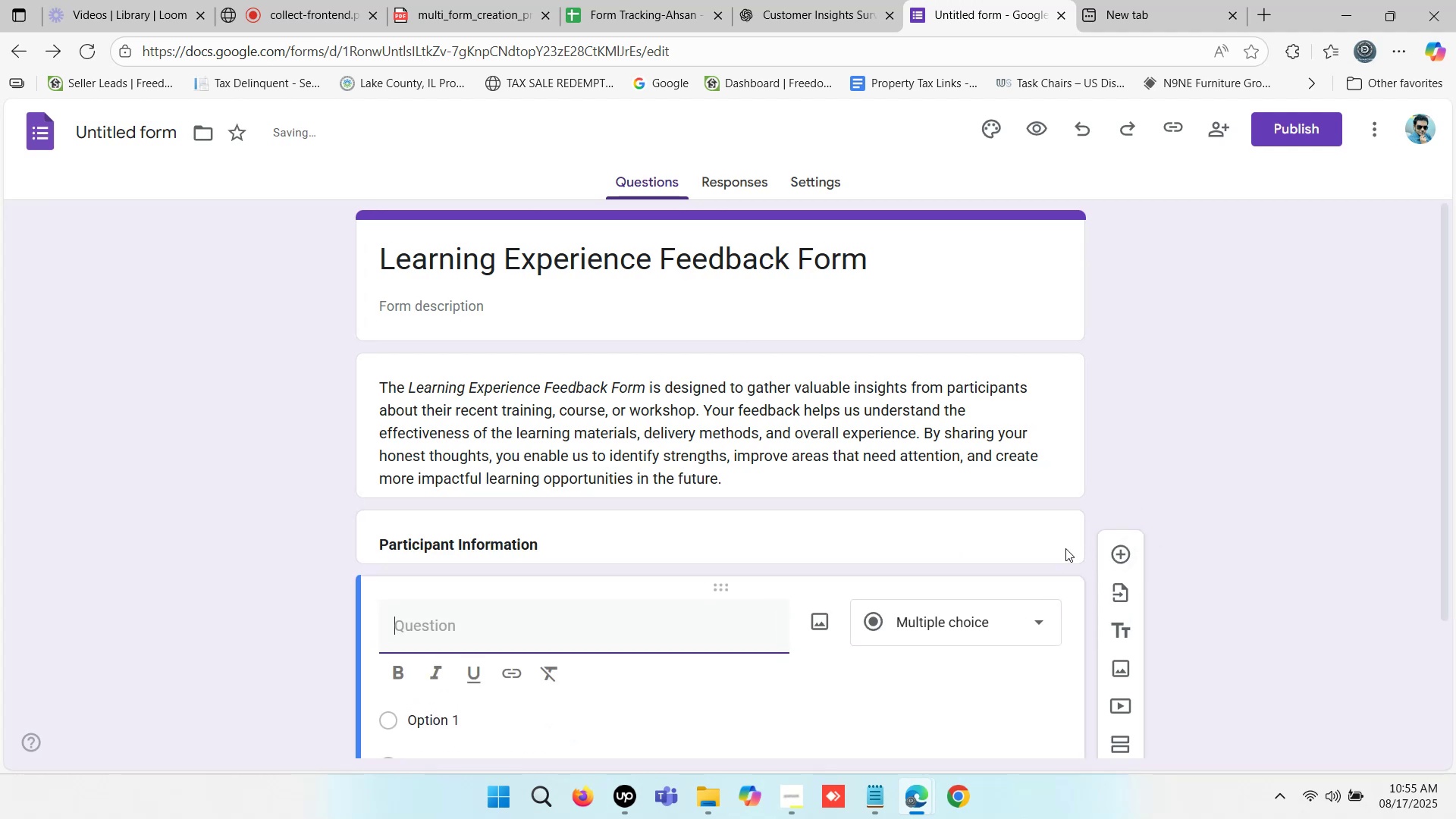 
scroll: coordinate [645, 587], scroll_direction: down, amount: 1.0
 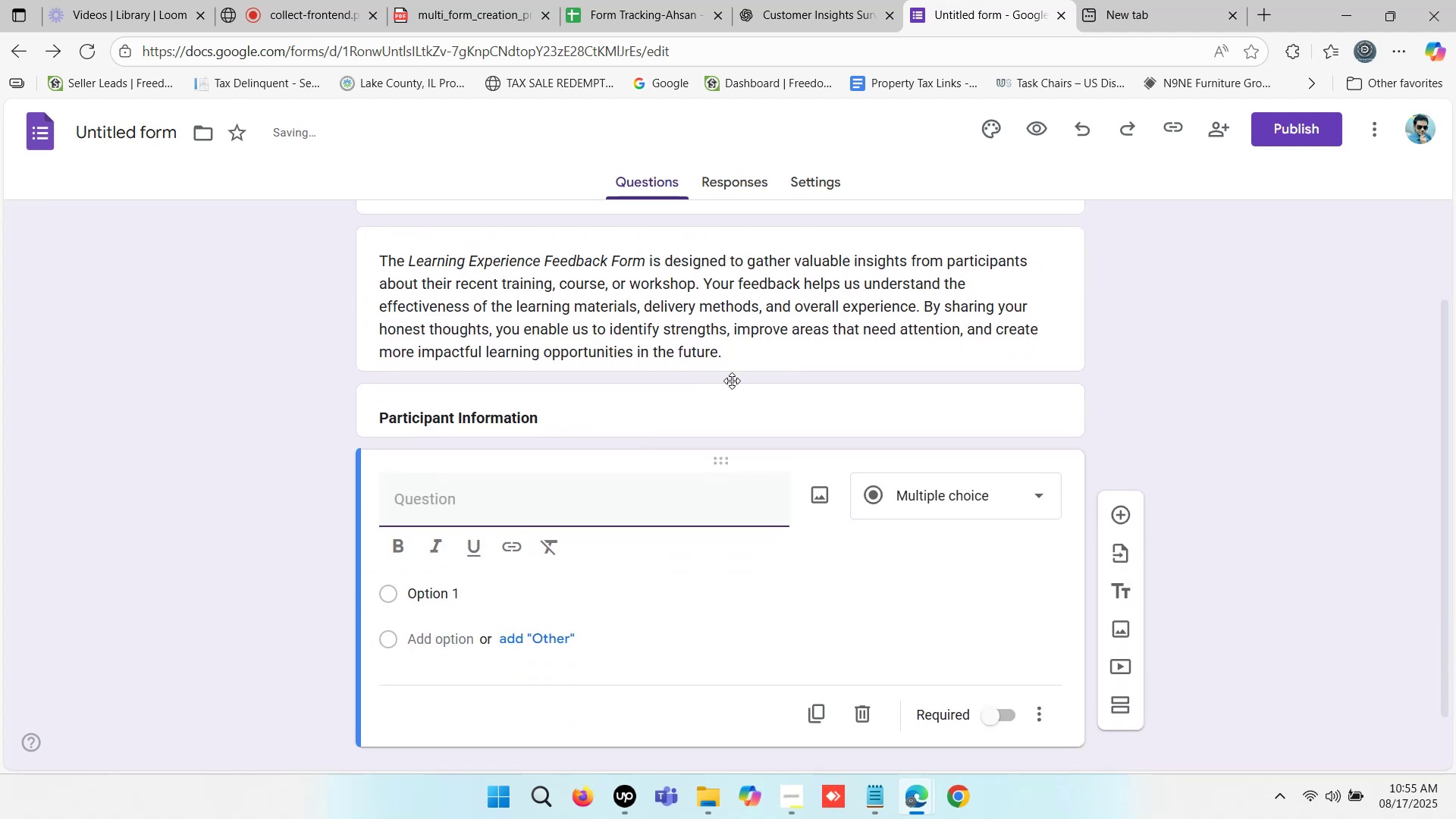 
left_click([810, 0])
 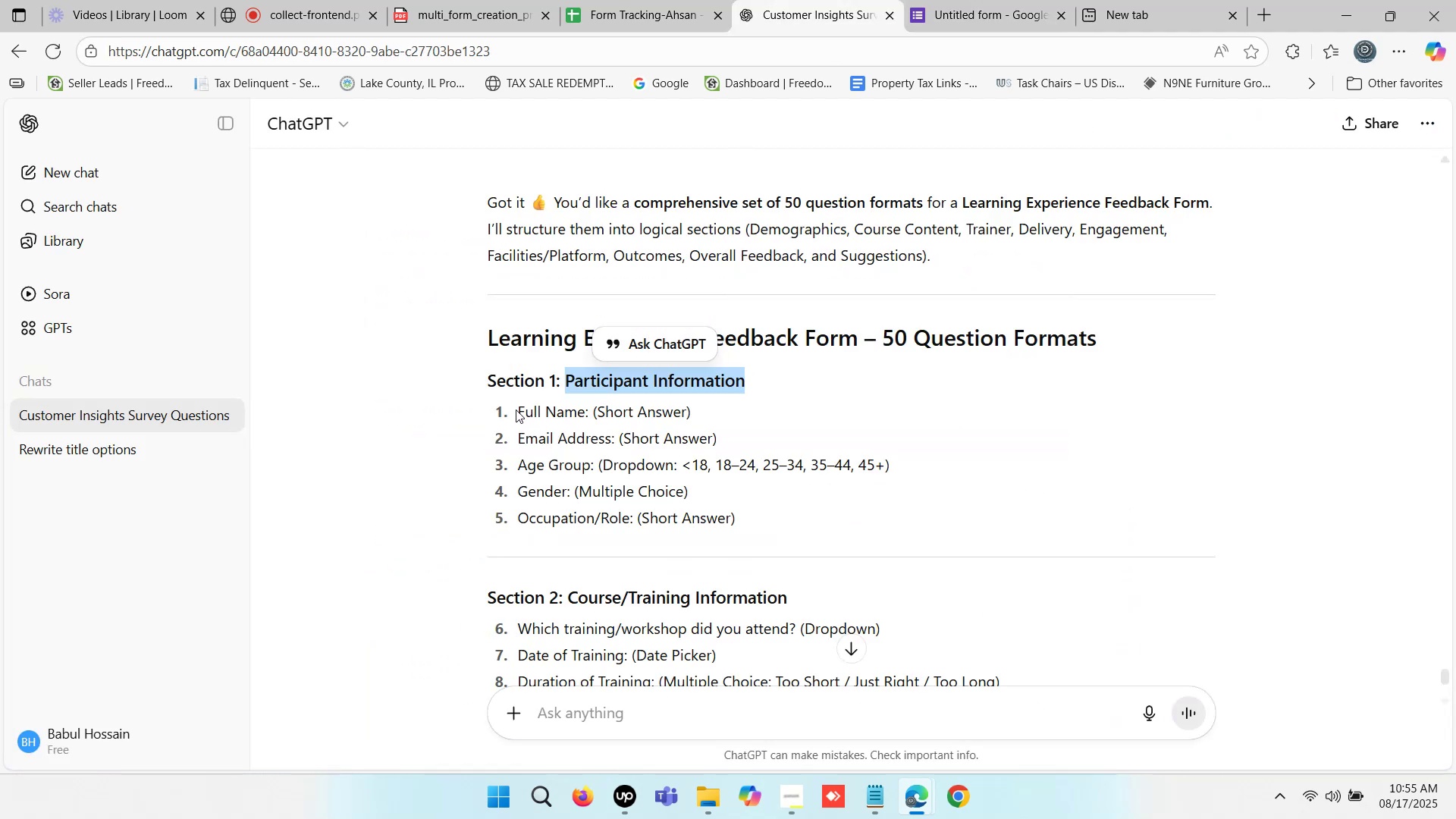 
left_click_drag(start_coordinate=[520, 410], to_coordinate=[582, 417])
 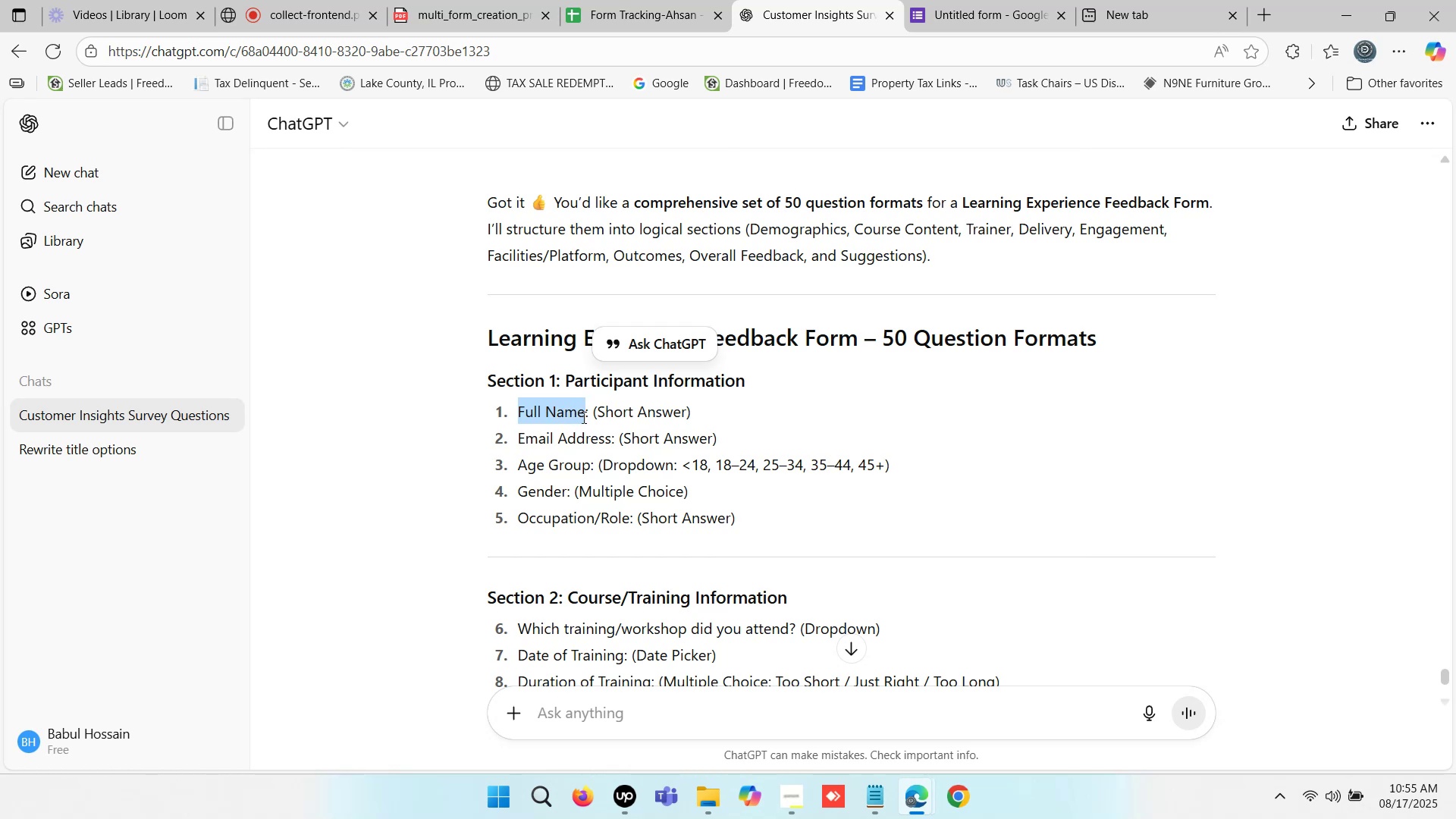 
key(Control+C)
 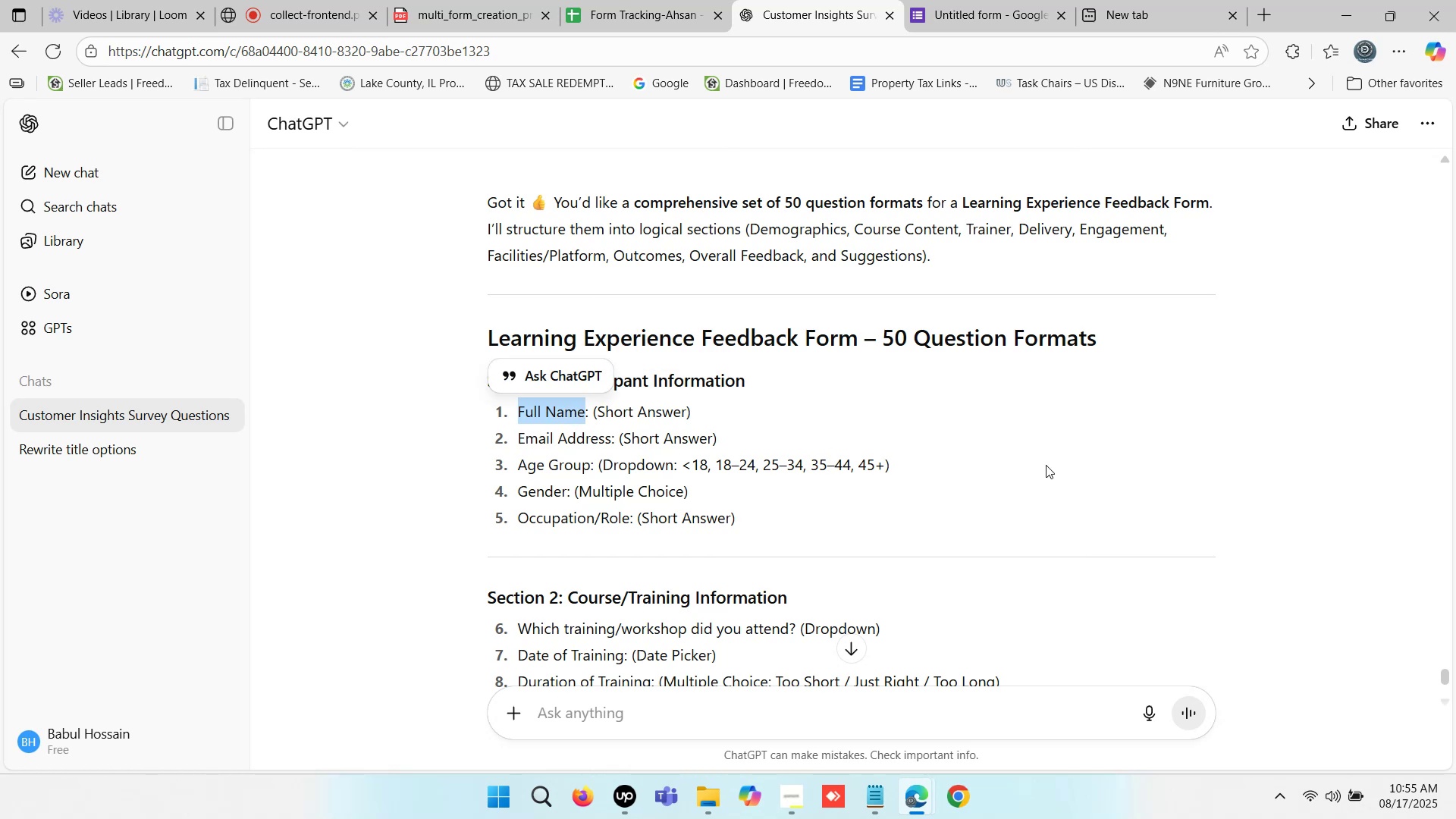 
key(Control+C)
 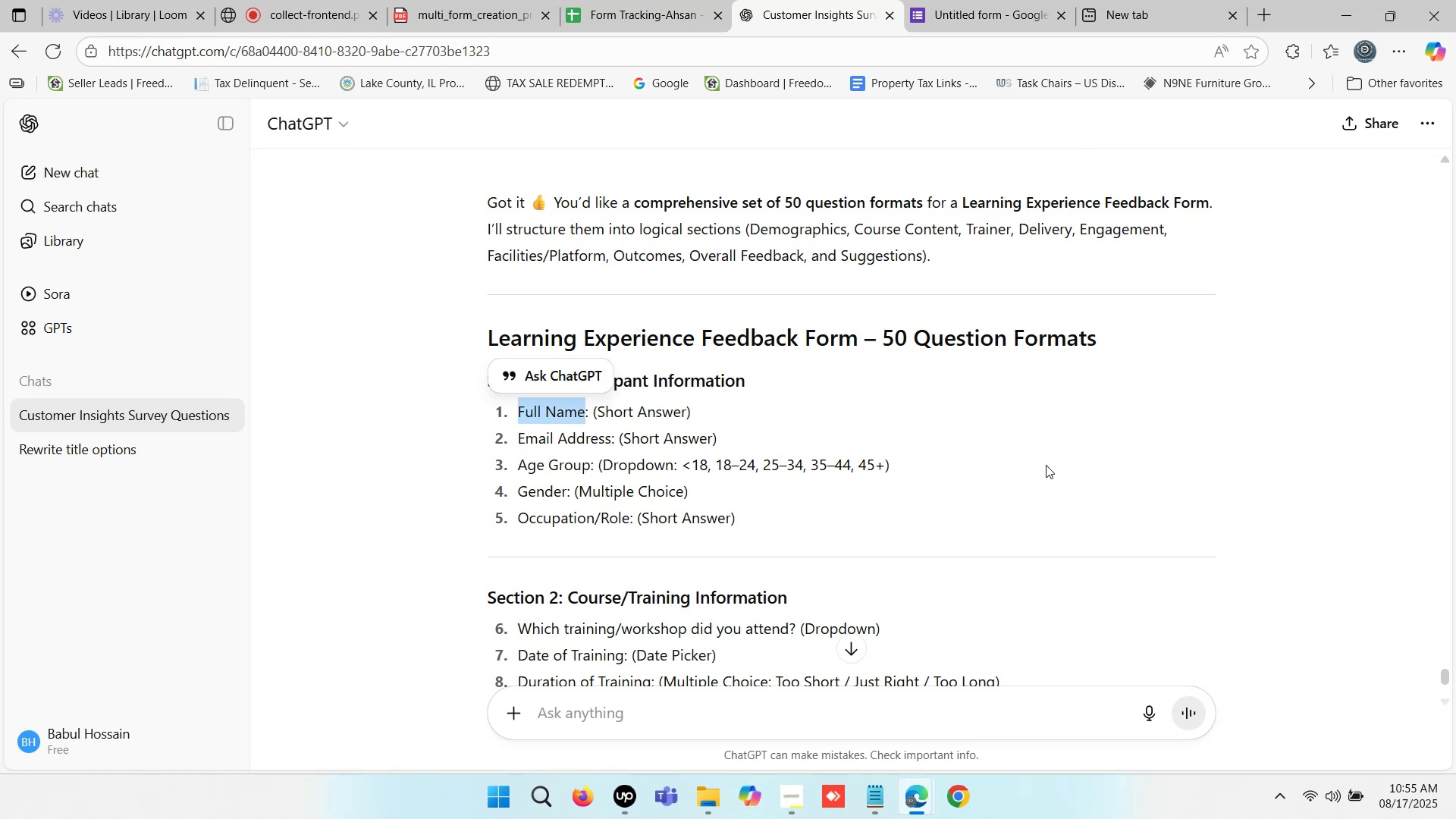 
key(Control+C)
 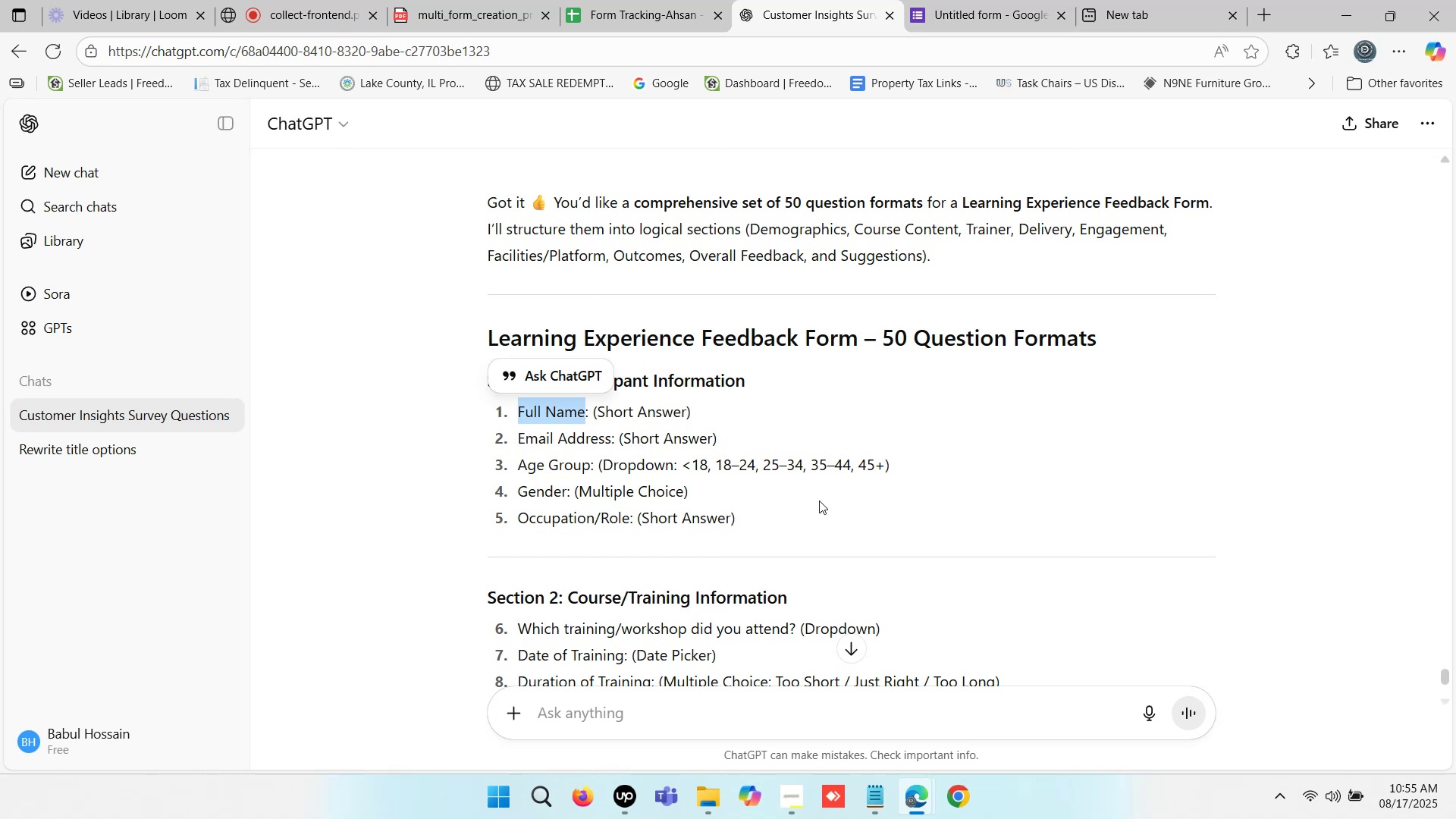 
left_click([976, 0])
 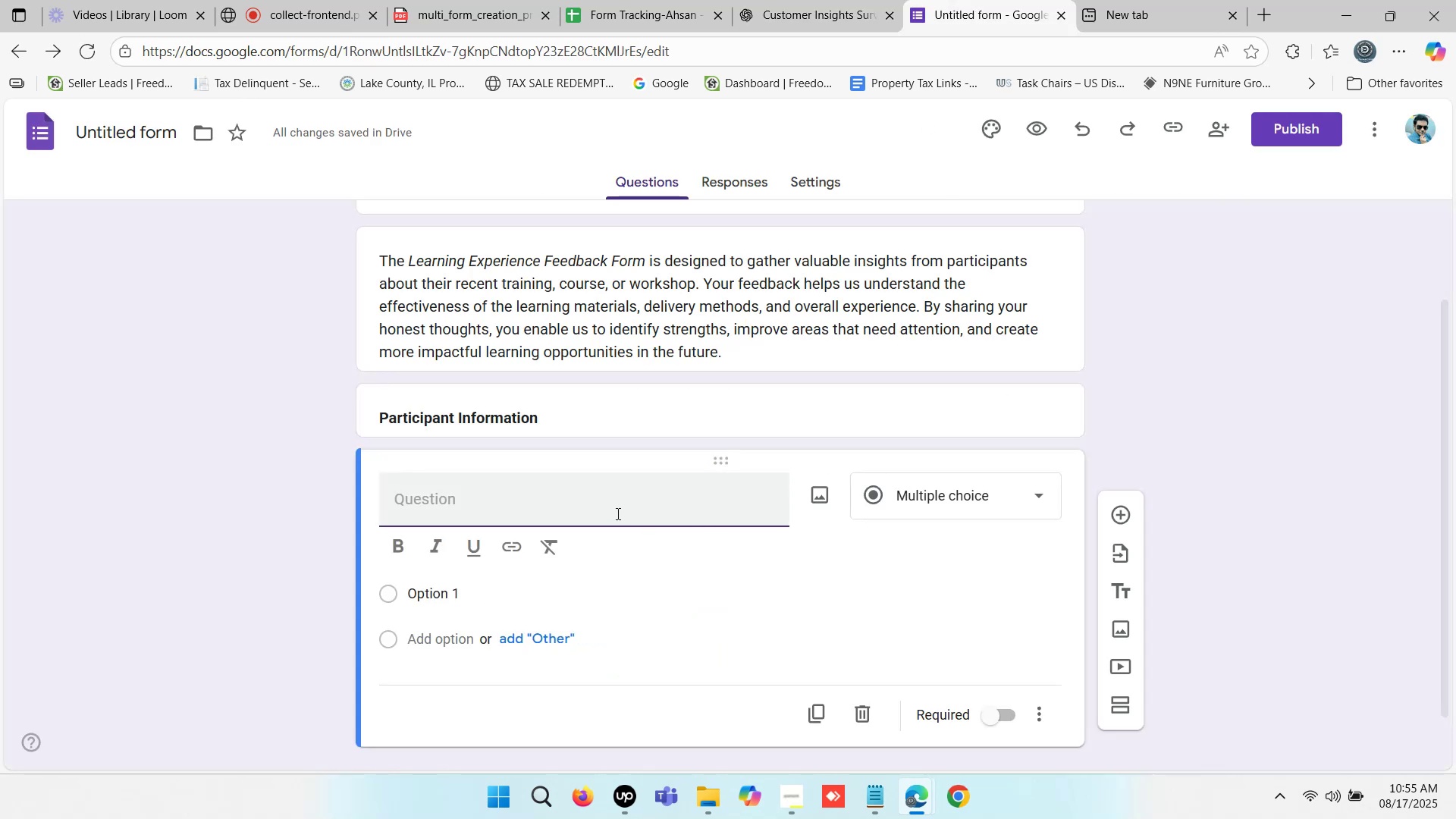 
scroll: coordinate [589, 417], scroll_direction: up, amount: 2.0
 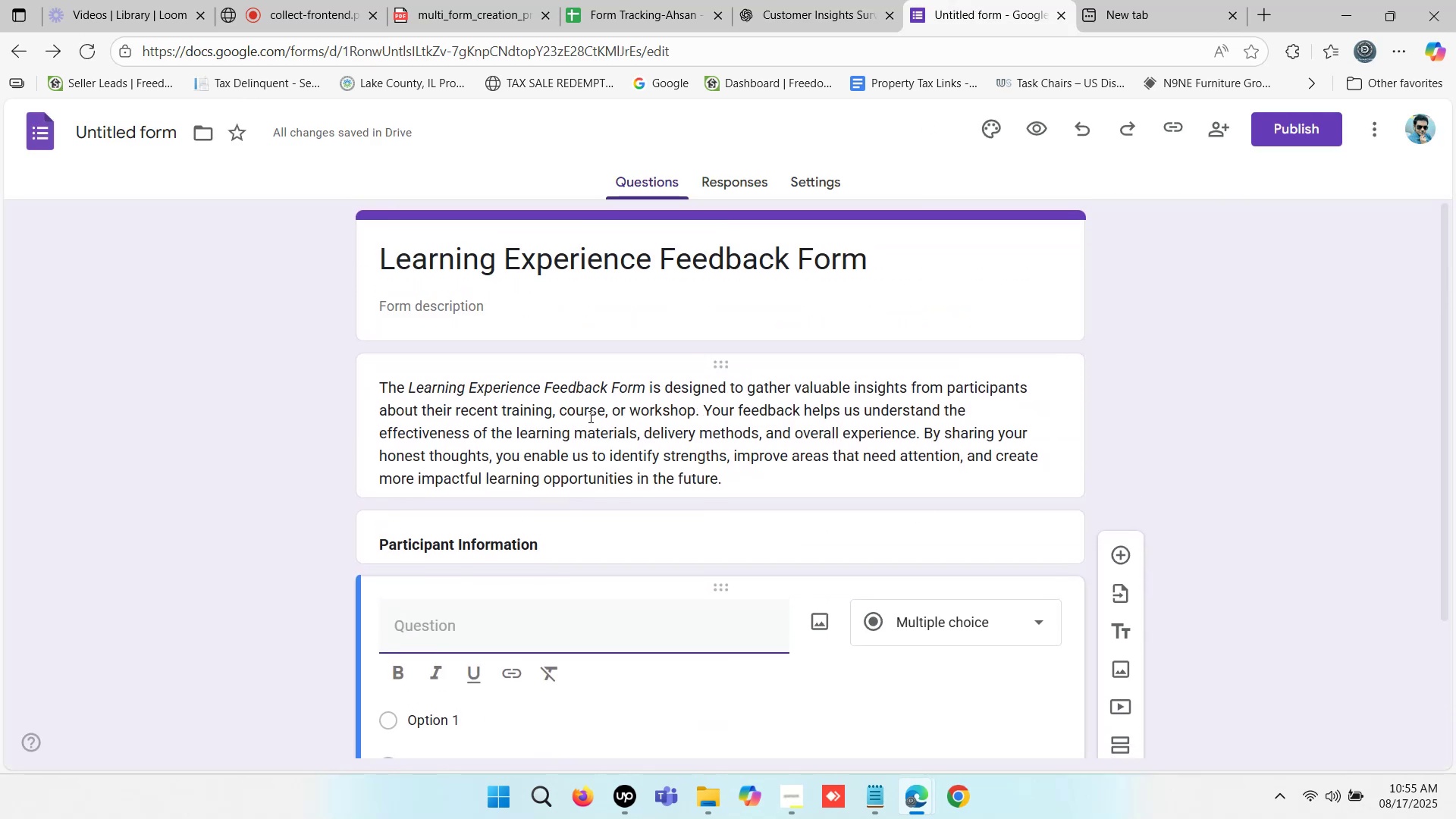 
type(Lea)
key(Backspace)
type(en)
key(Backspace)
type(an)
 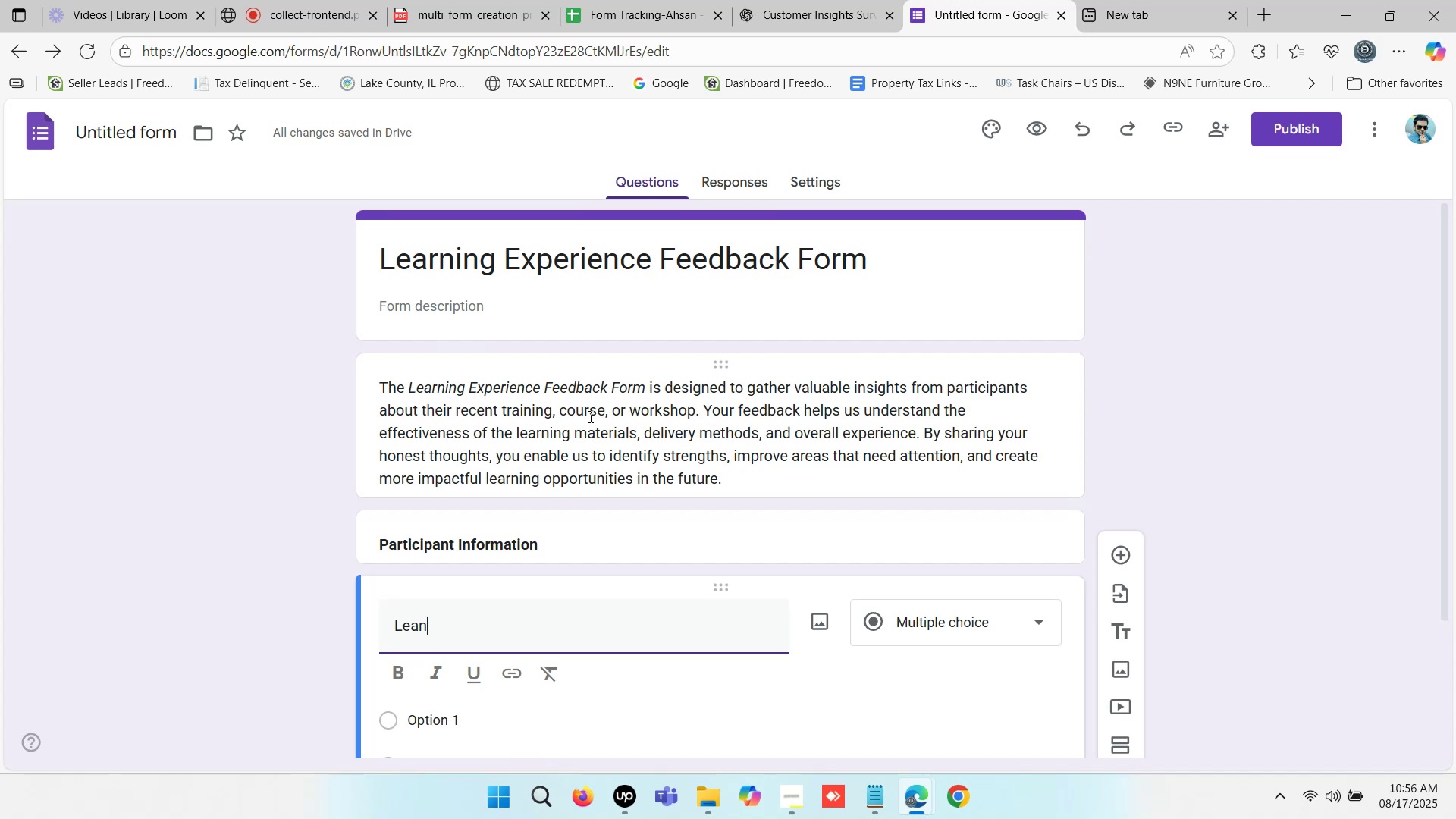 
wait(19.34)
 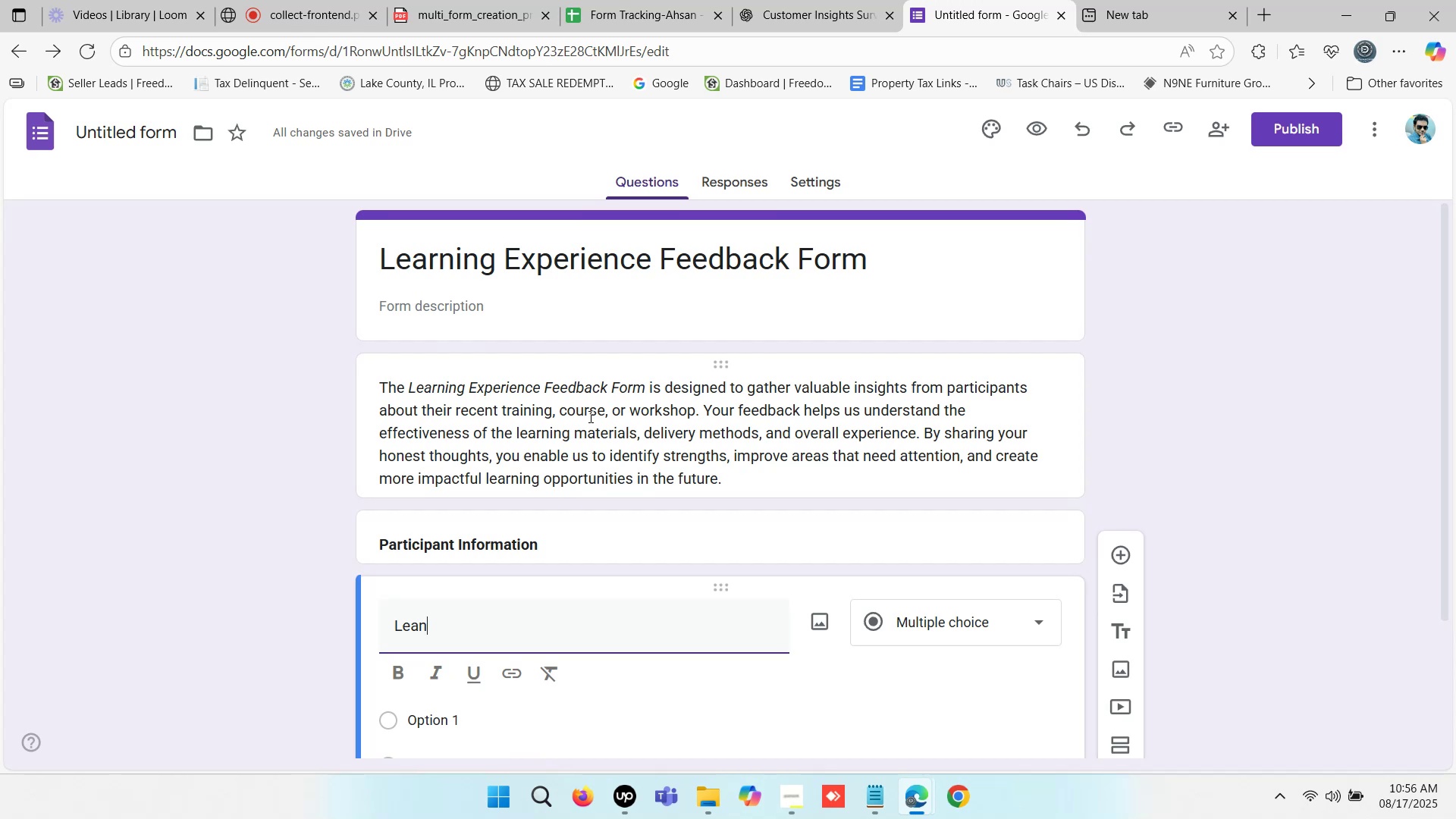 
key(Backspace)
type(rner )
key(Backspace)
type(er Name)
 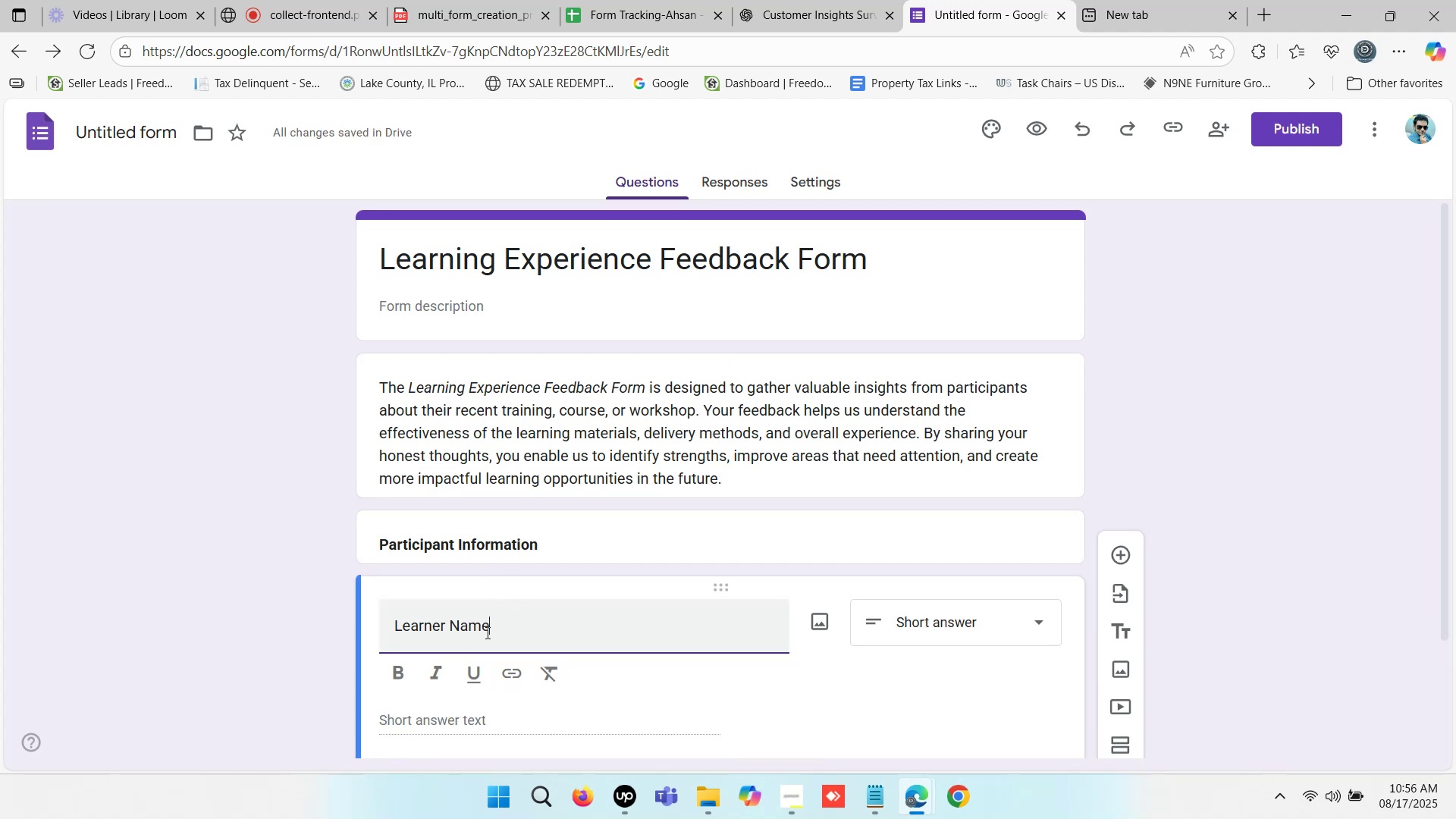 
left_click_drag(start_coordinate=[530, 635], to_coordinate=[241, 634])
 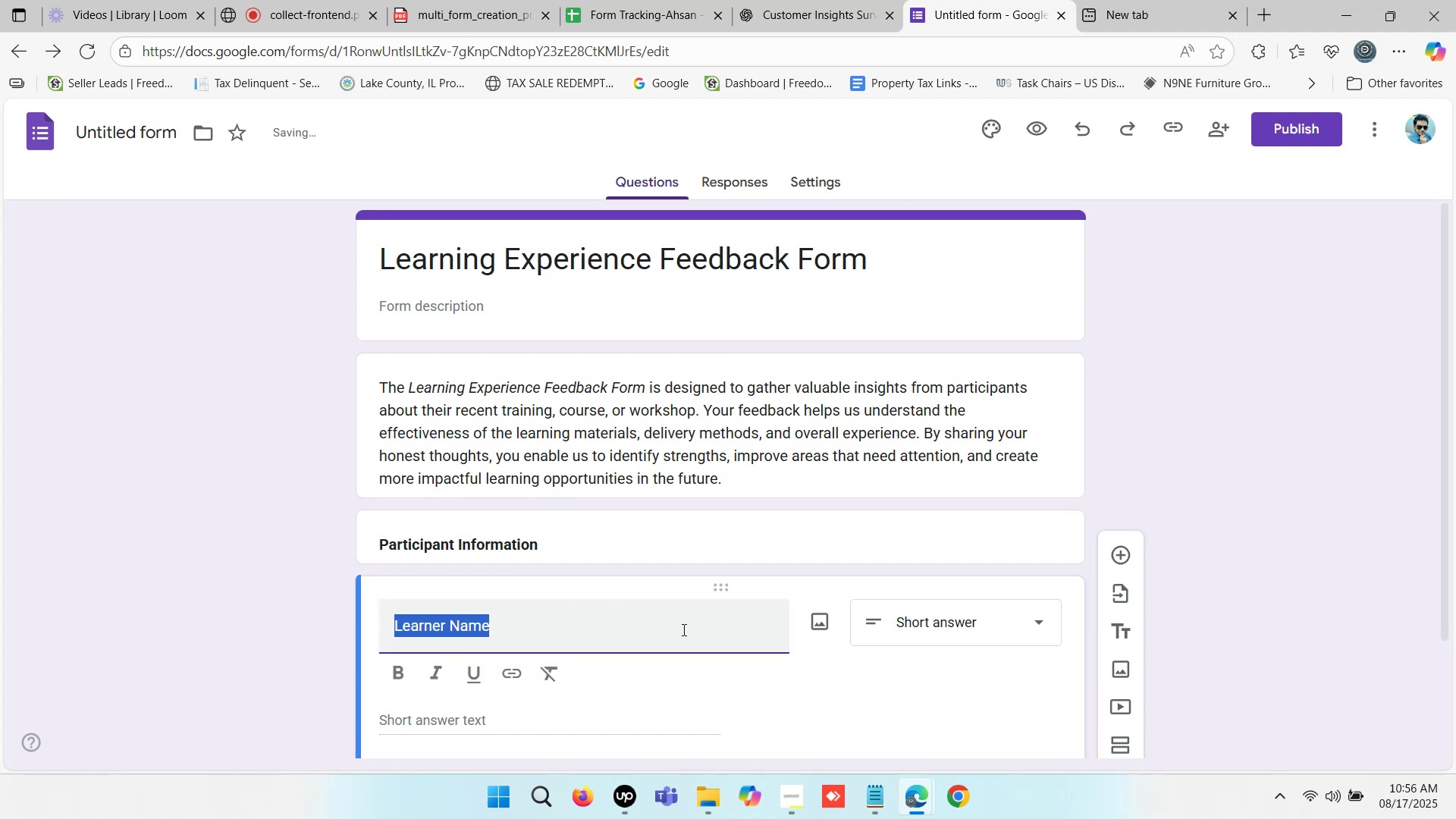 
scroll: coordinate [926, 484], scroll_direction: down, amount: 2.0
 